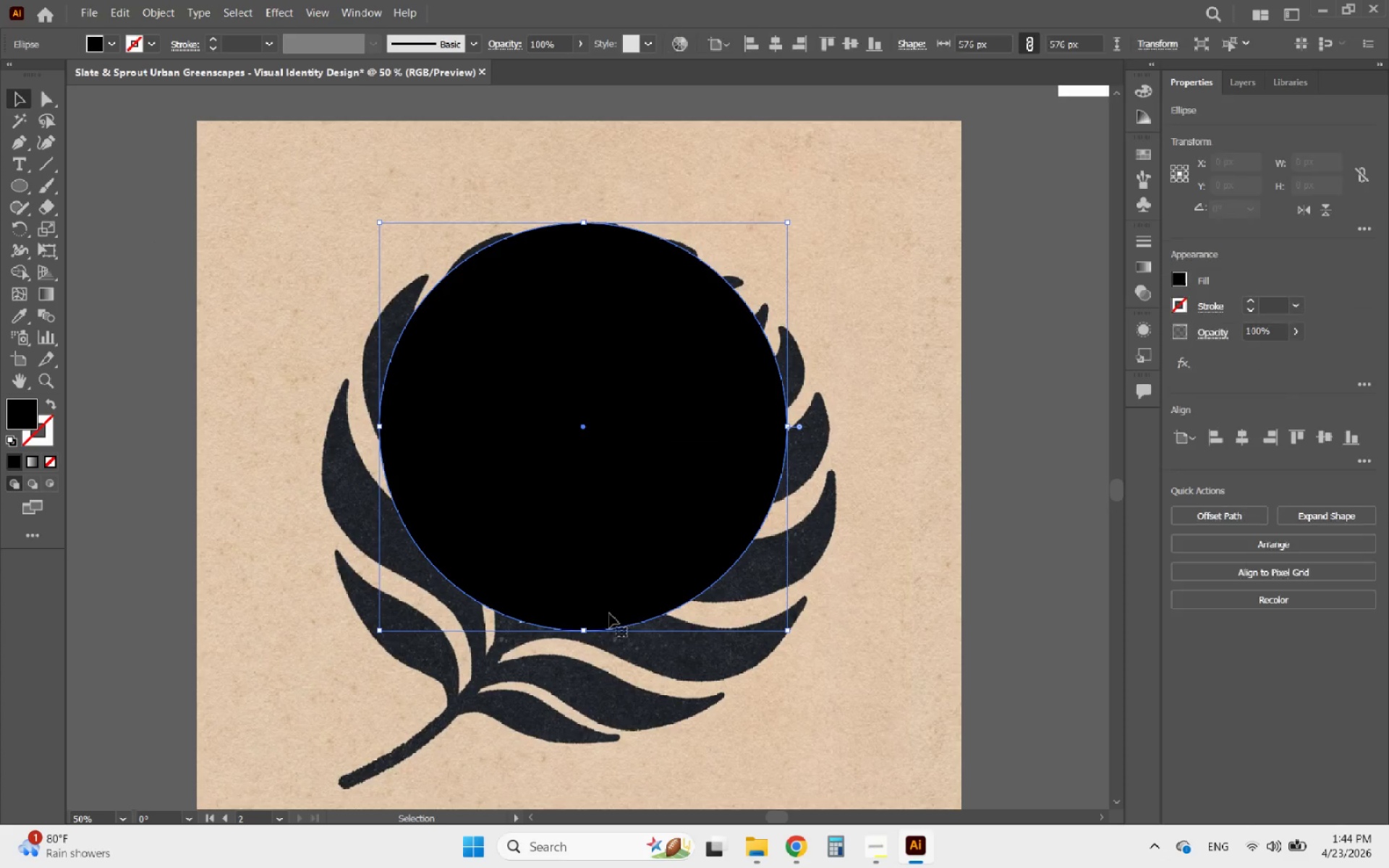 
hold_key(key=ShiftLeft, duration=4.17)
left_click_drag(start_coordinate=[586, 632], to_coordinate=[576, 741])
 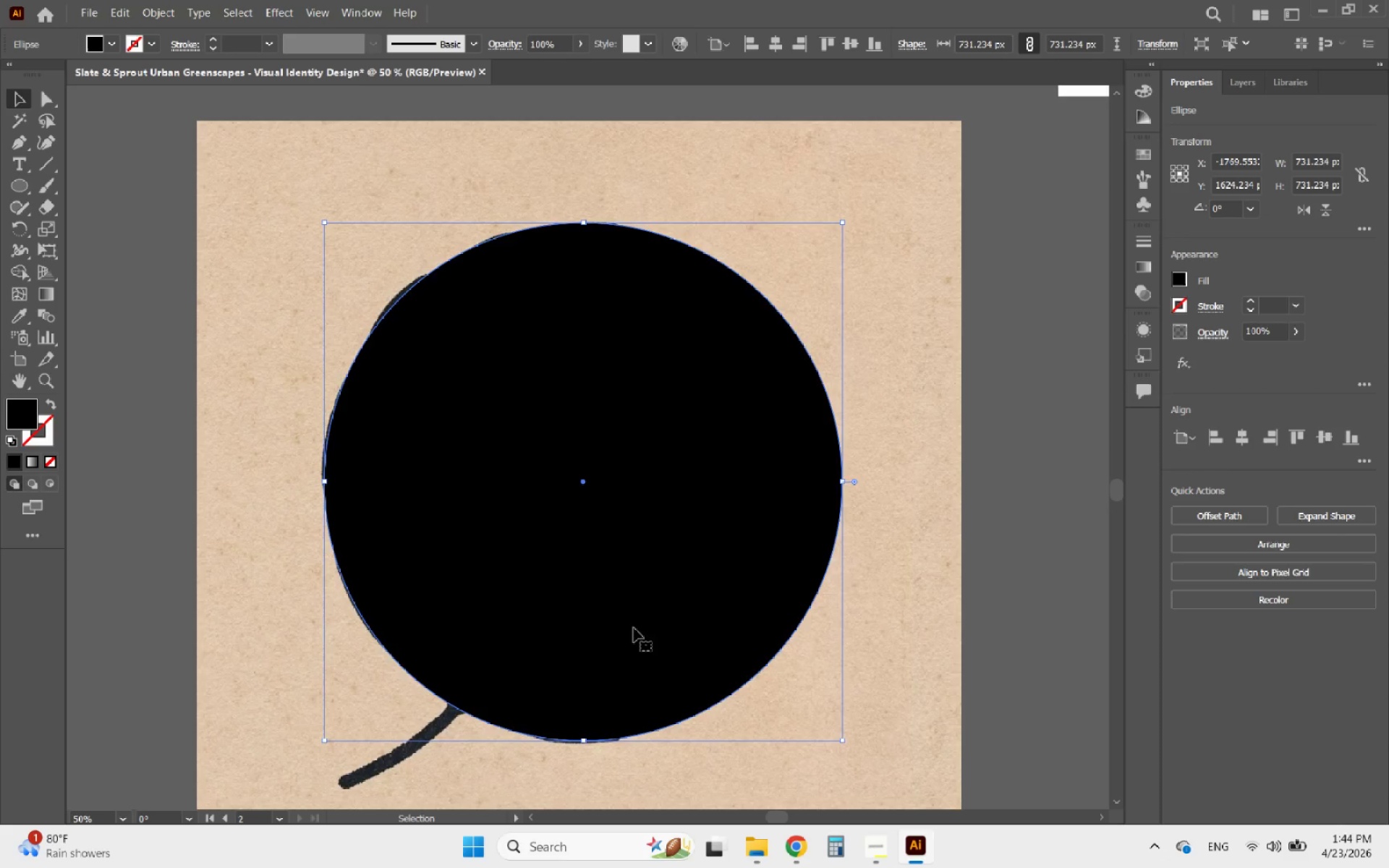 
left_click_drag(start_coordinate=[634, 628], to_coordinate=[628, 628])
 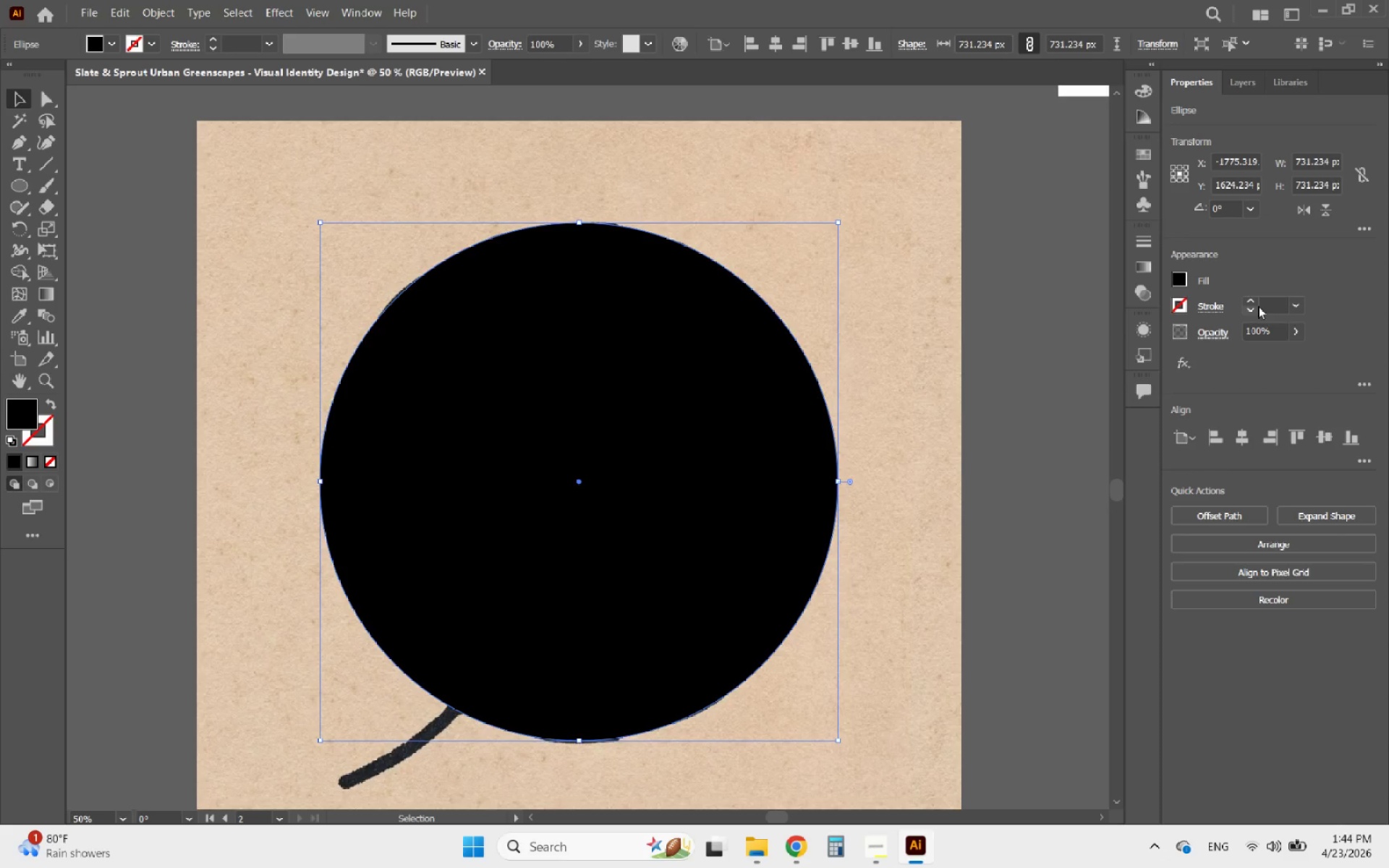 
left_click([1256, 302])
 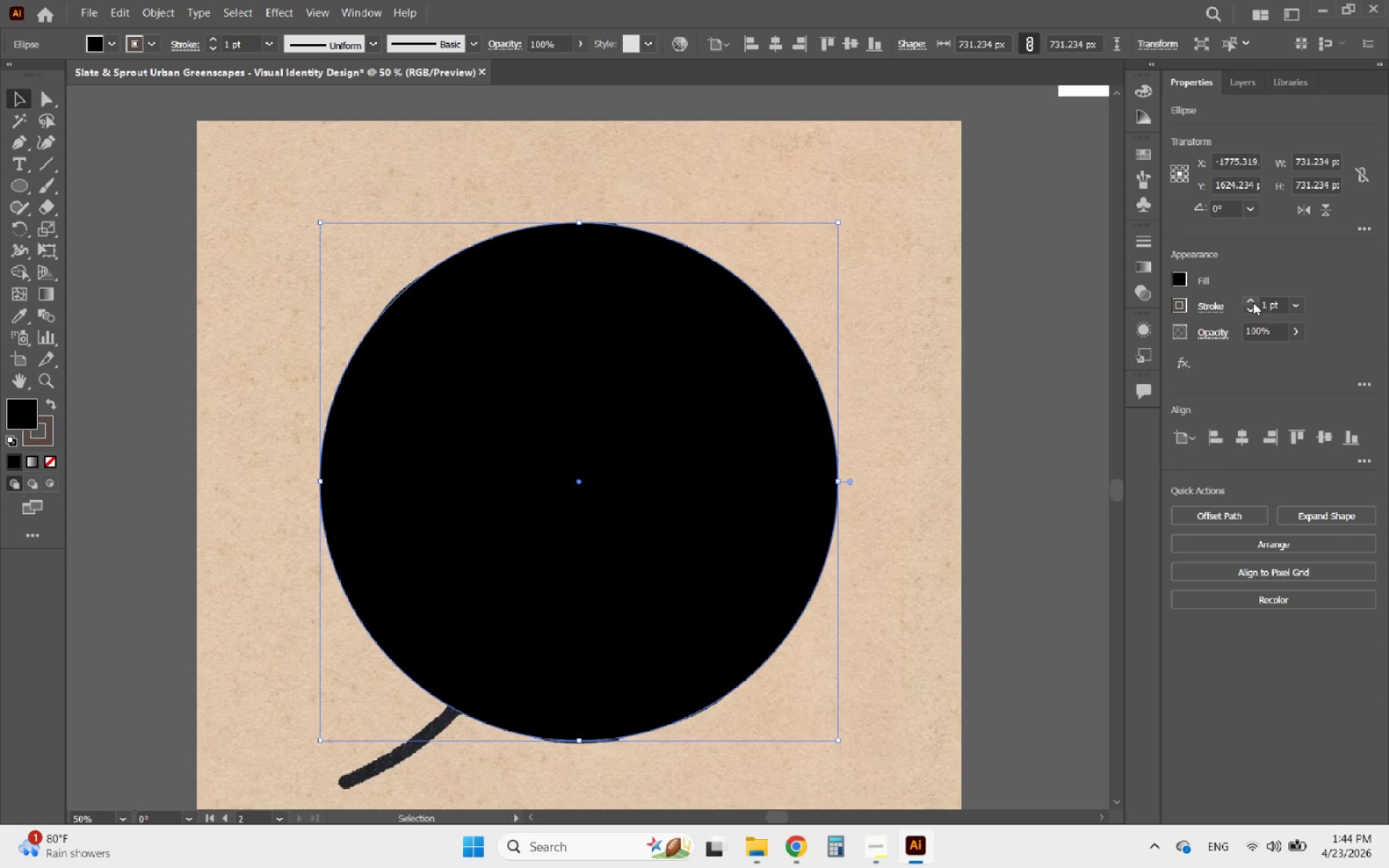 
left_click([1253, 302])
 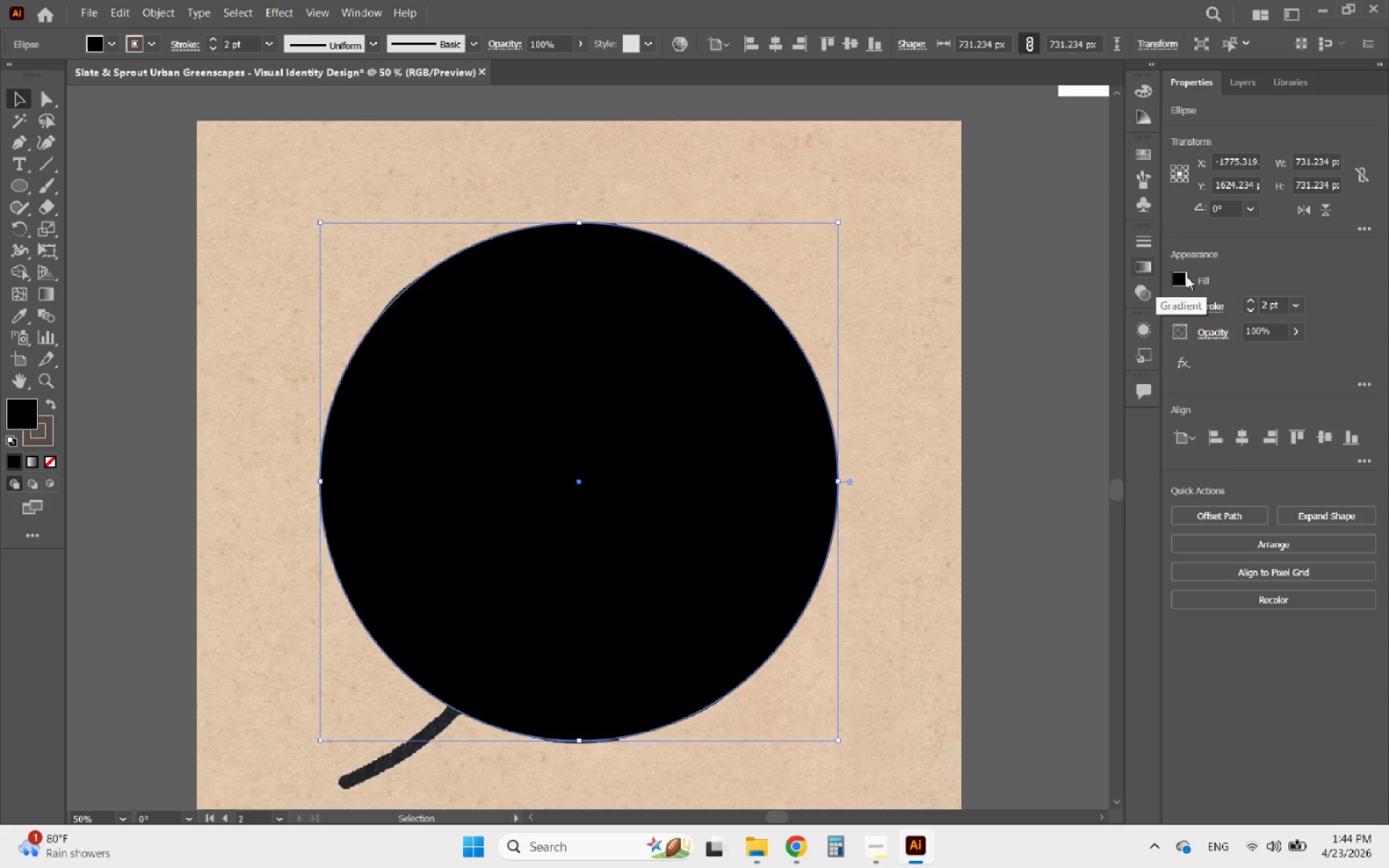 
left_click([1184, 277])
 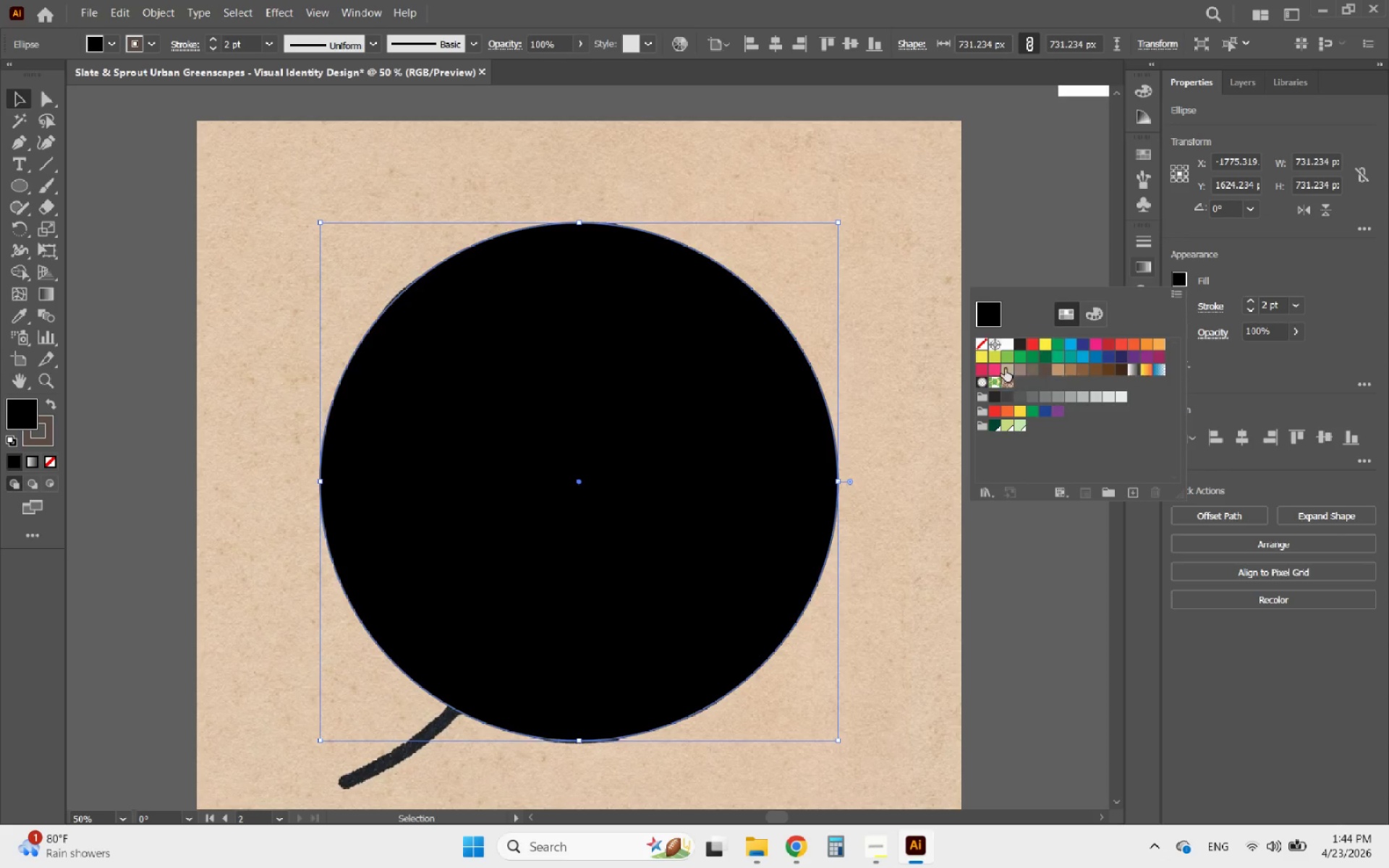 
left_click([982, 349])
 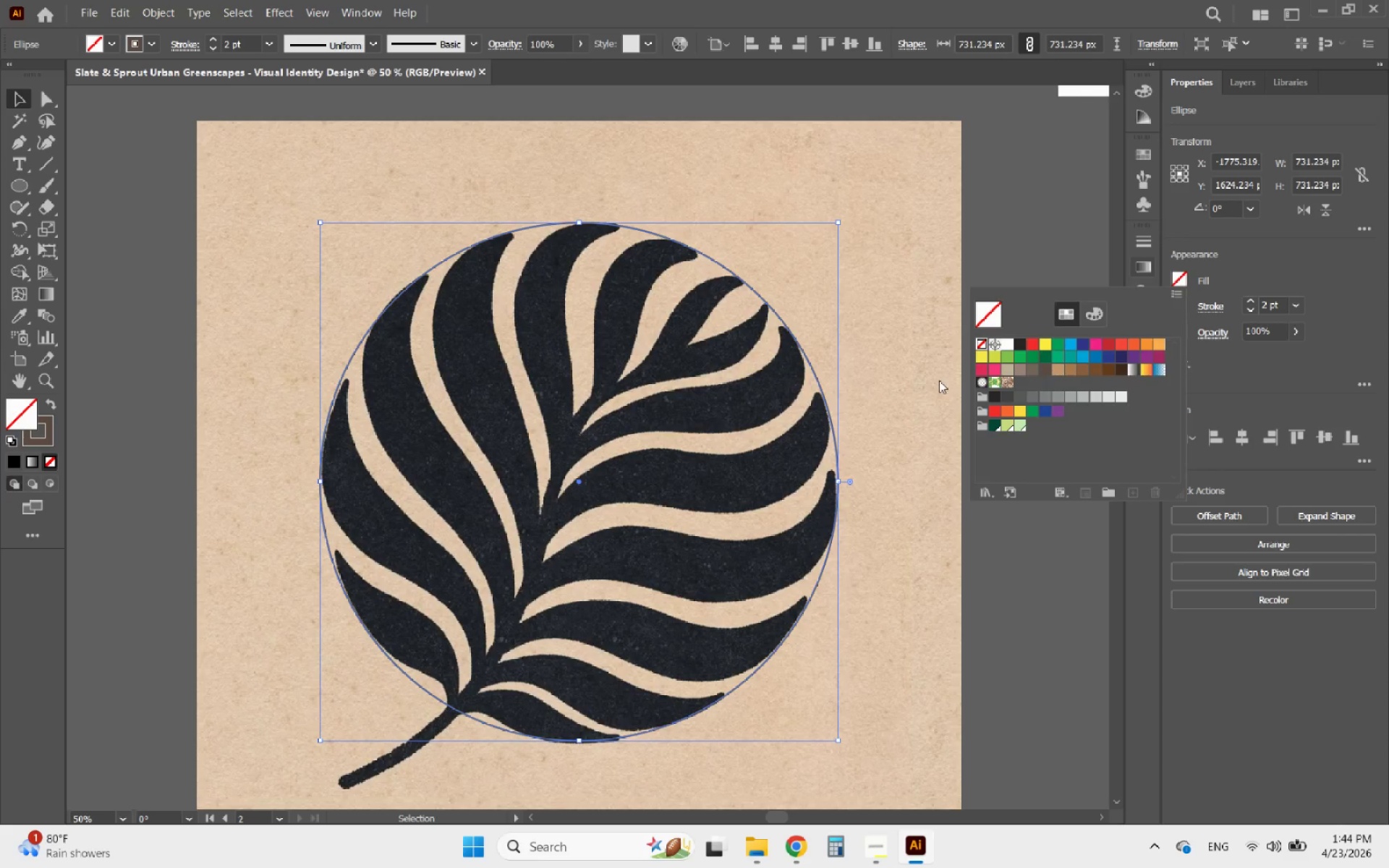 
left_click([929, 399])
 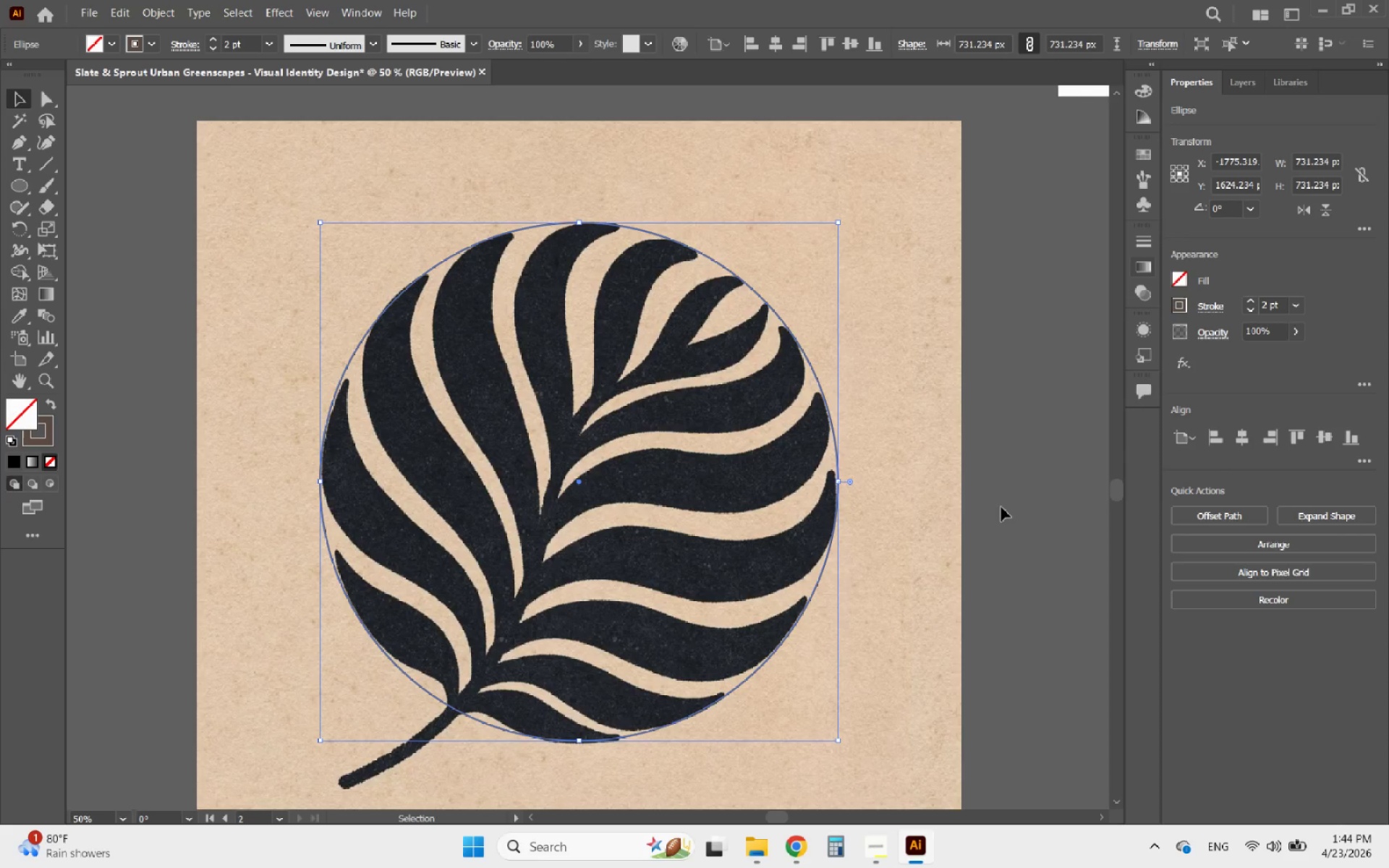 
left_click([1001, 507])
 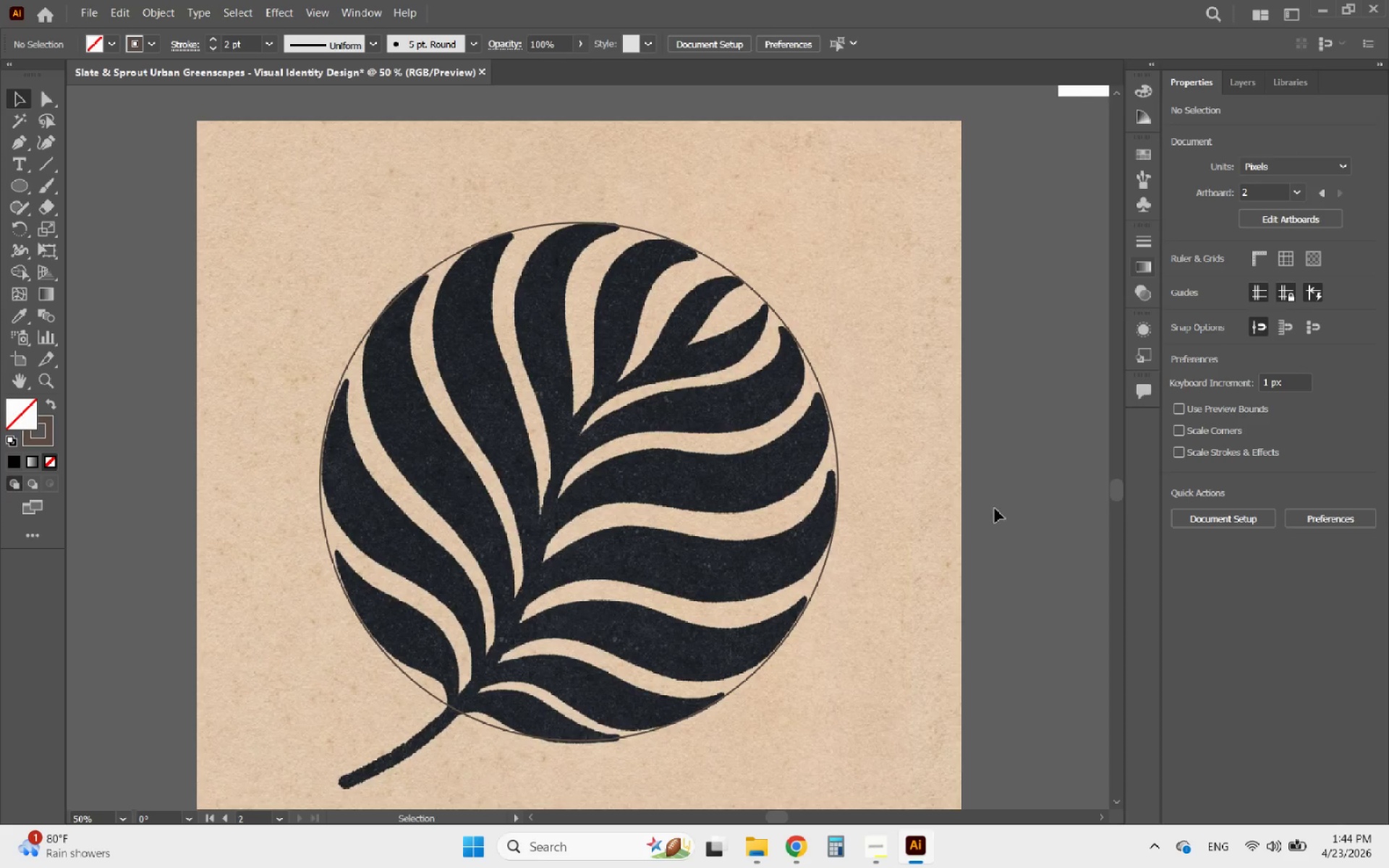 
hold_key(key=AltLeft, duration=0.53)
 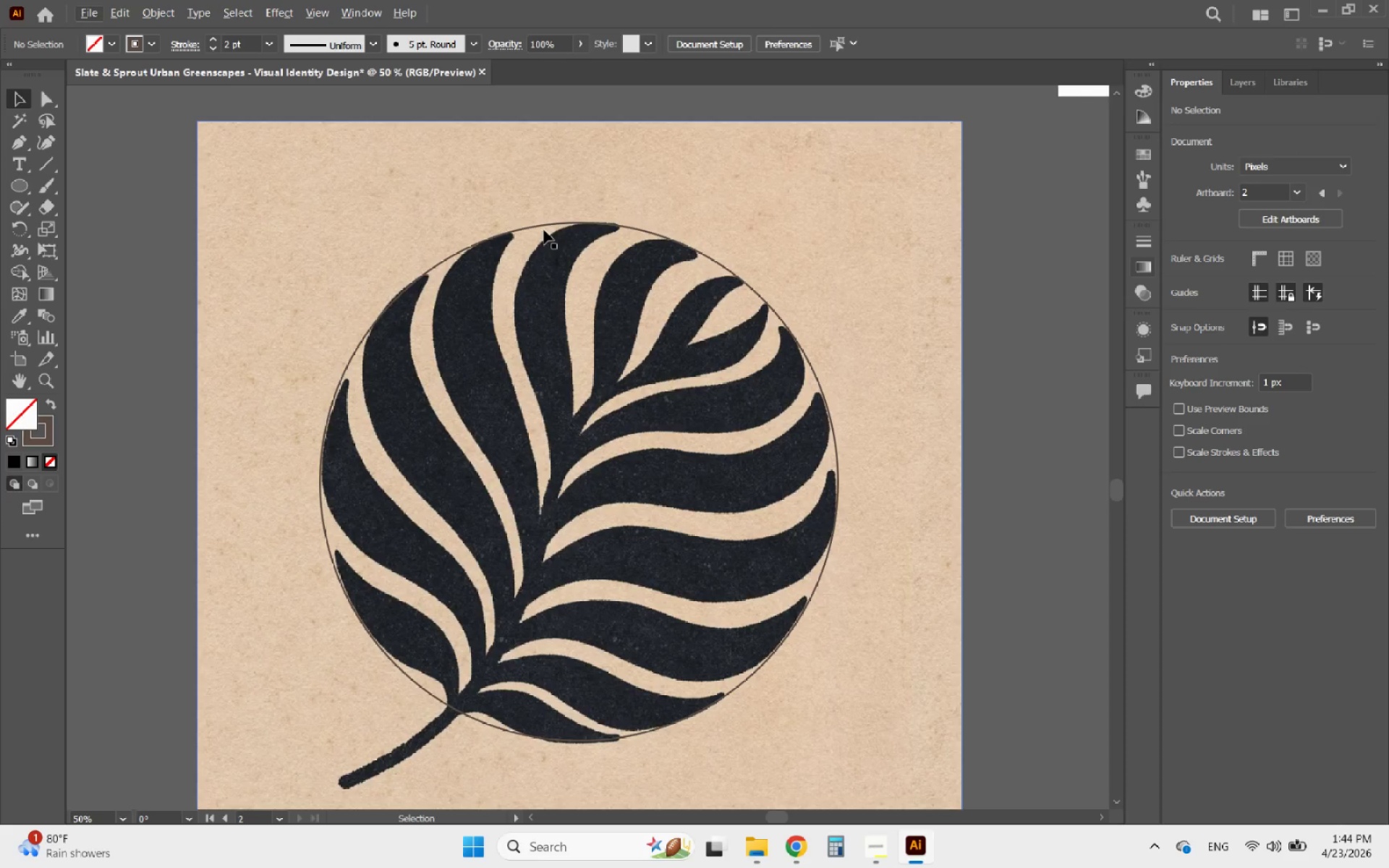 
left_click([556, 211])
 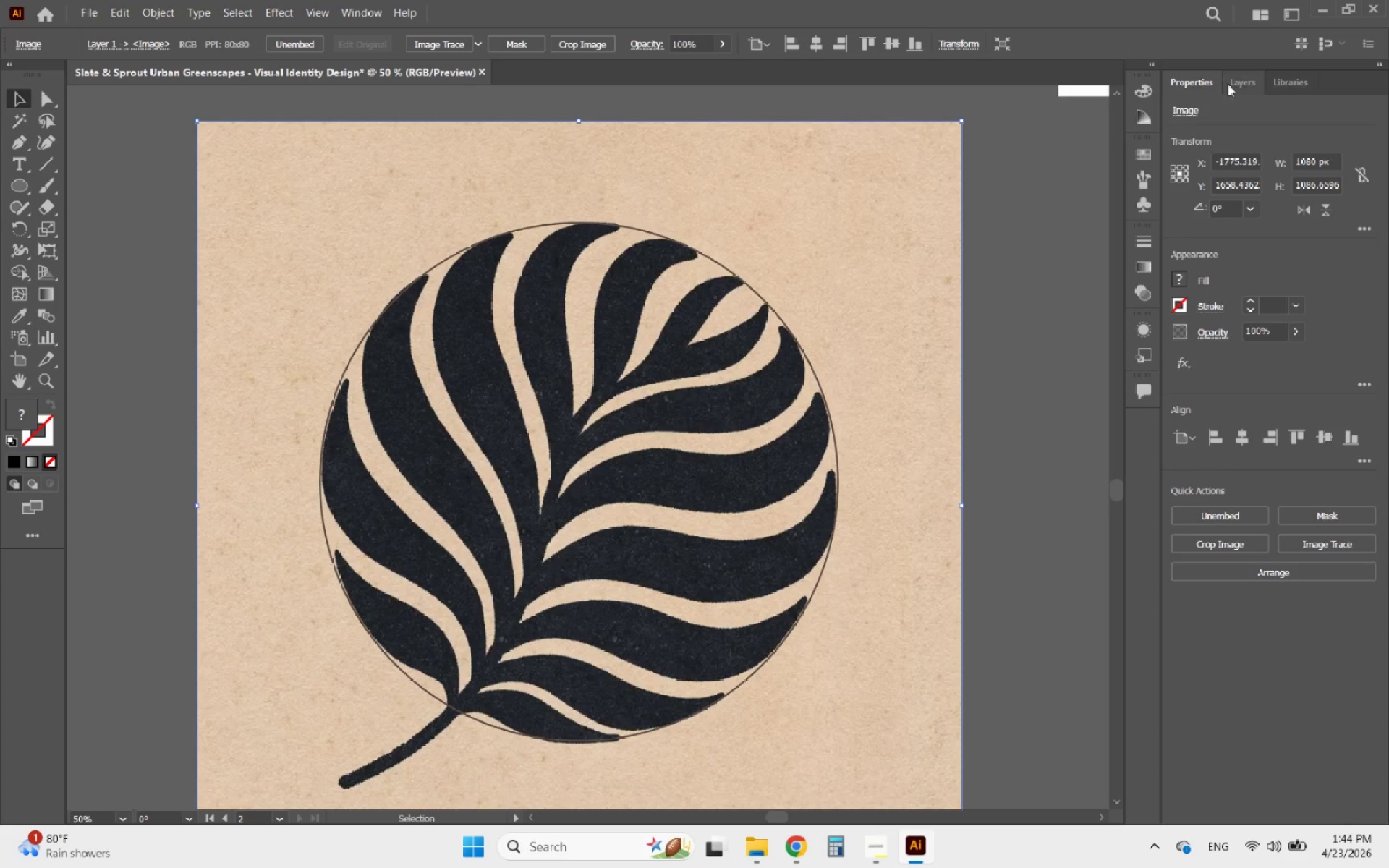 
left_click([1228, 84])
 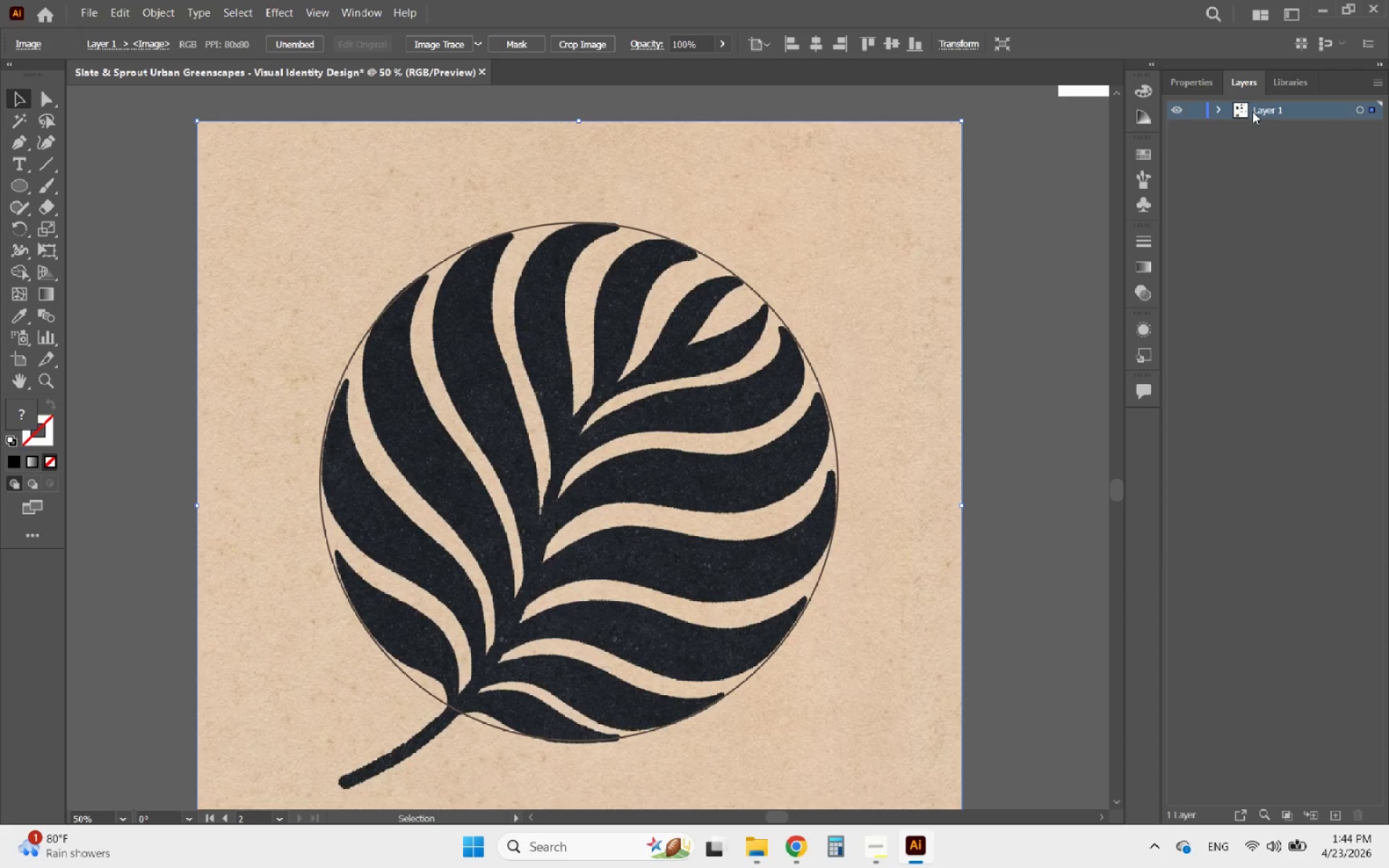 
double_click([1276, 113])
 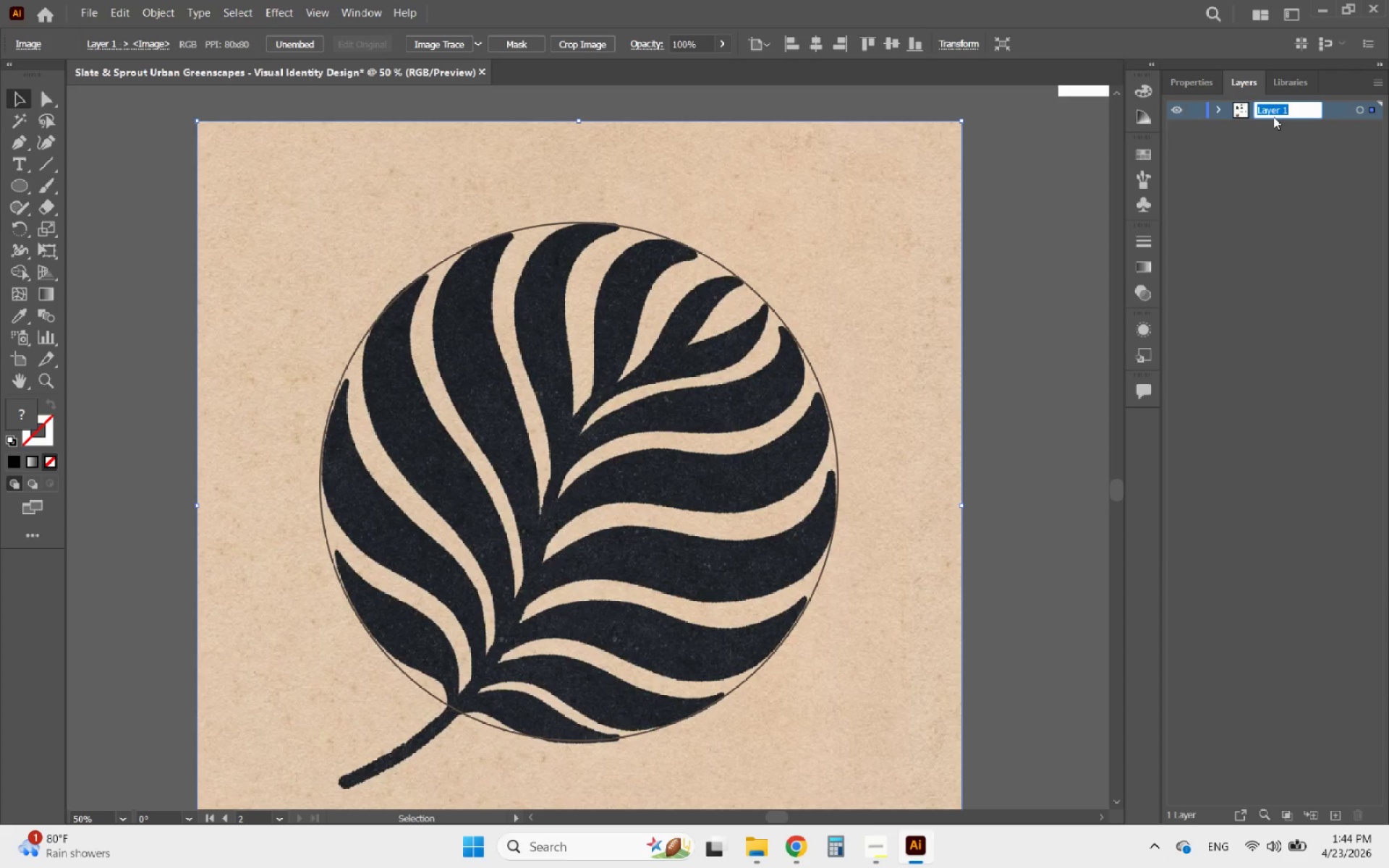 
type(Graphics)
 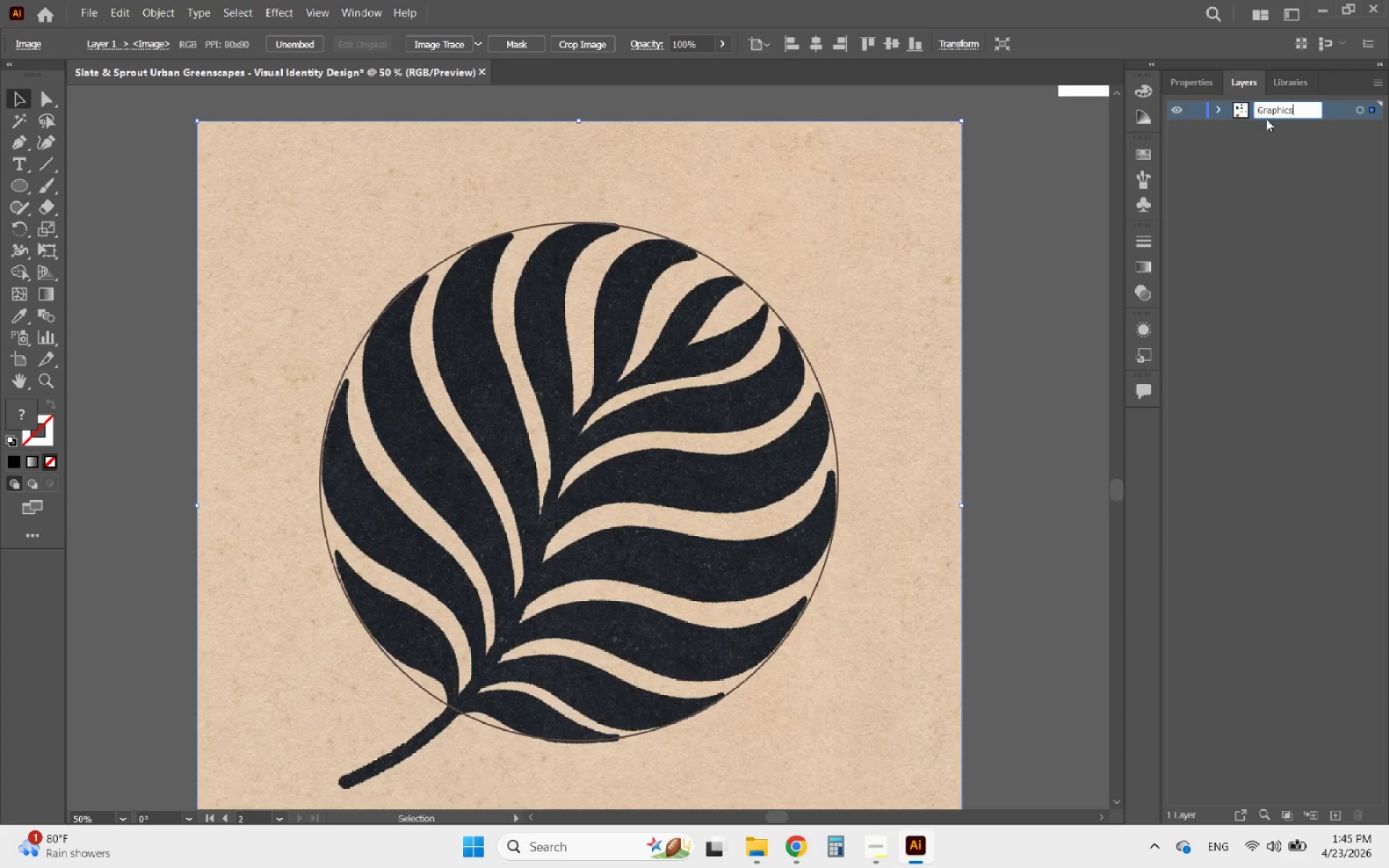 
left_click([1281, 229])
 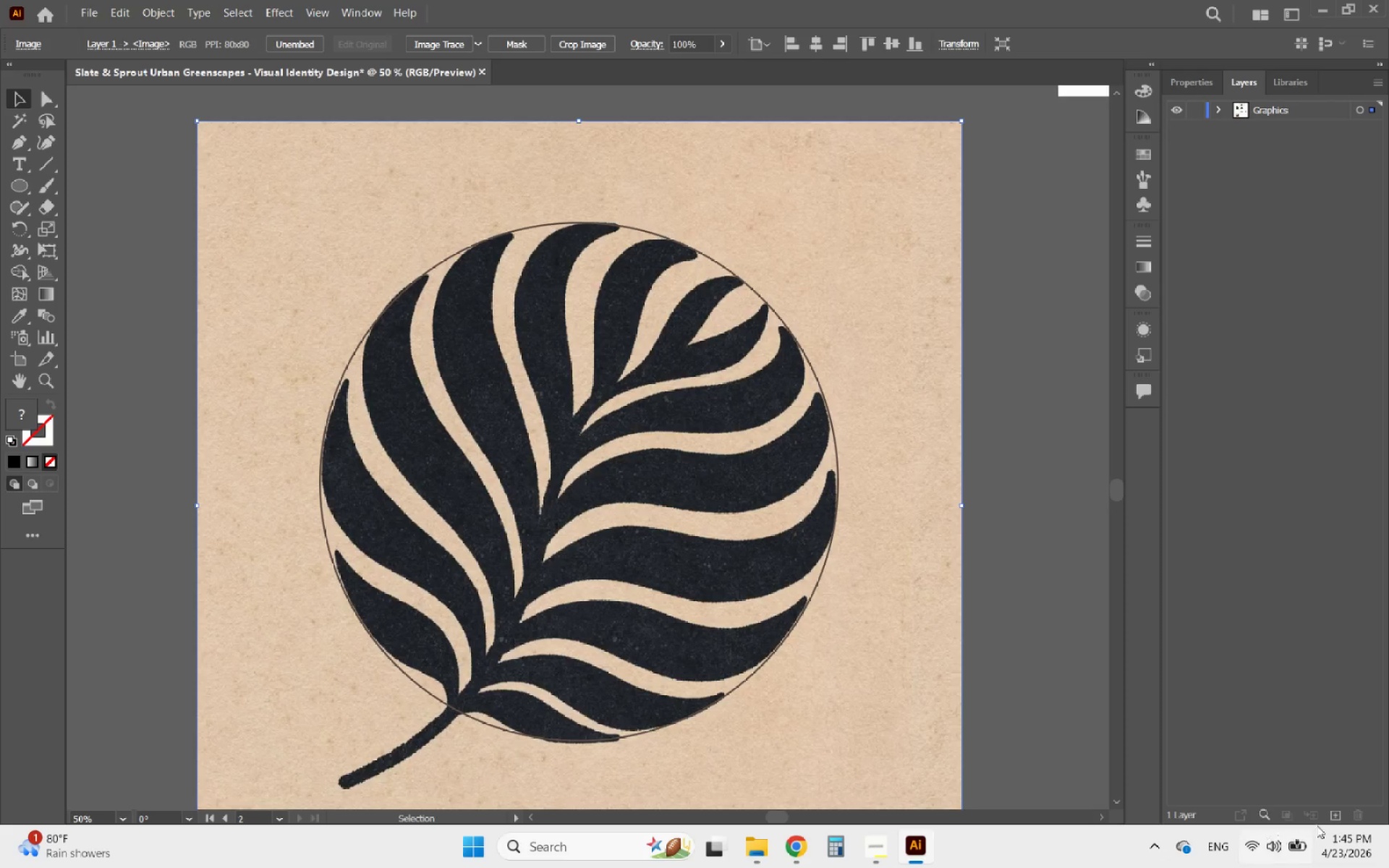 
left_click([1329, 803])
 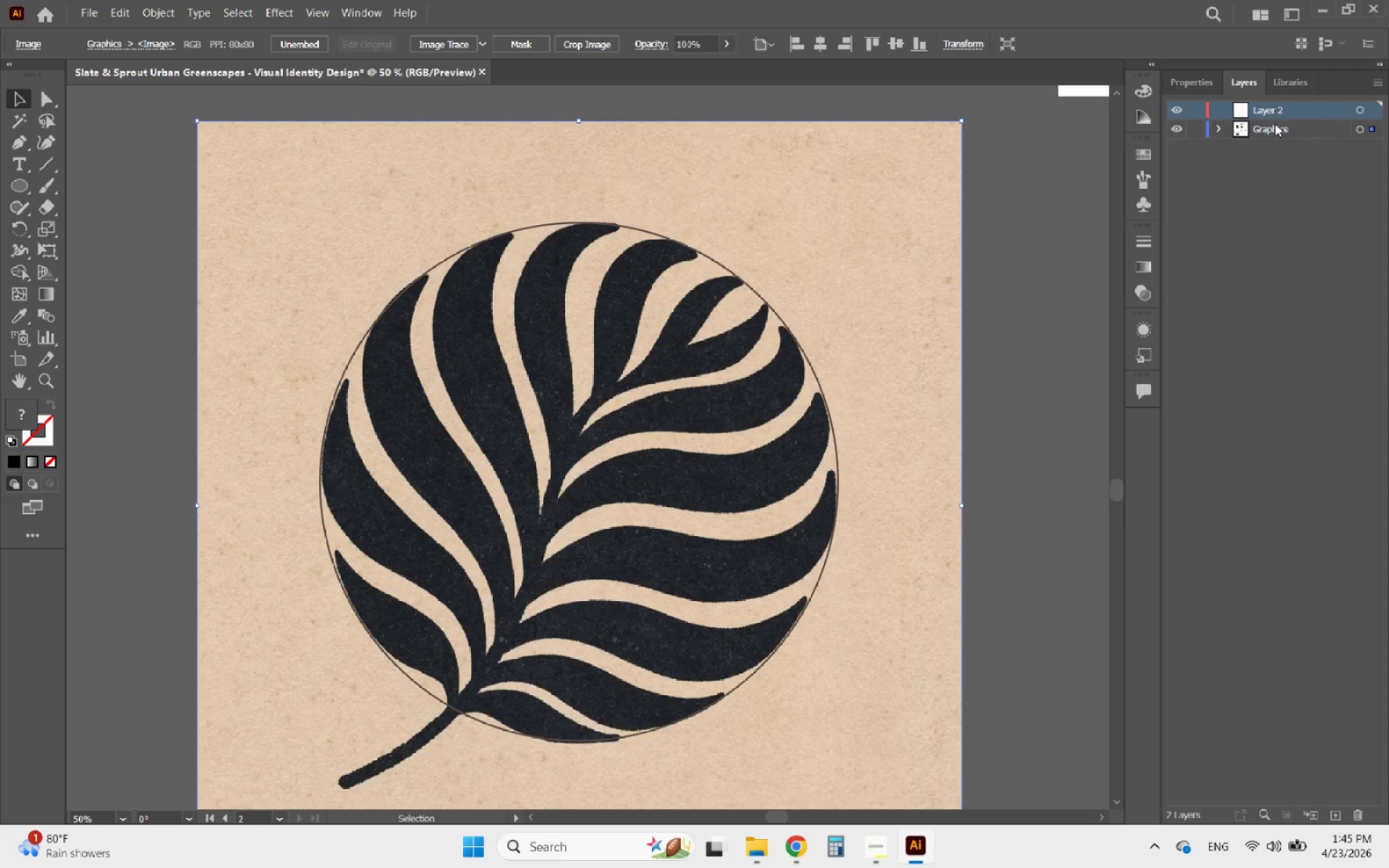 
left_click([1275, 102])
 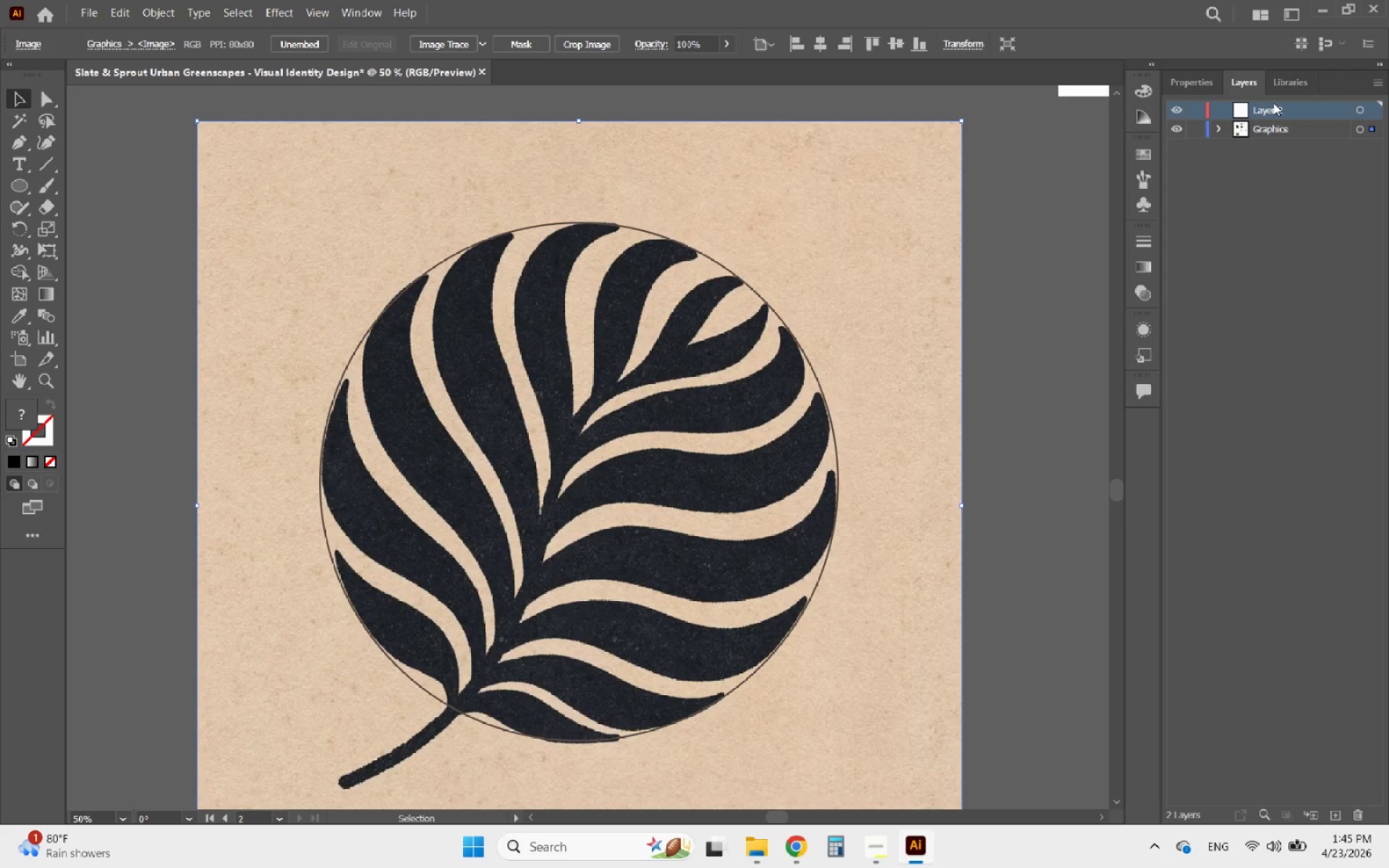 
double_click([1271, 106])
 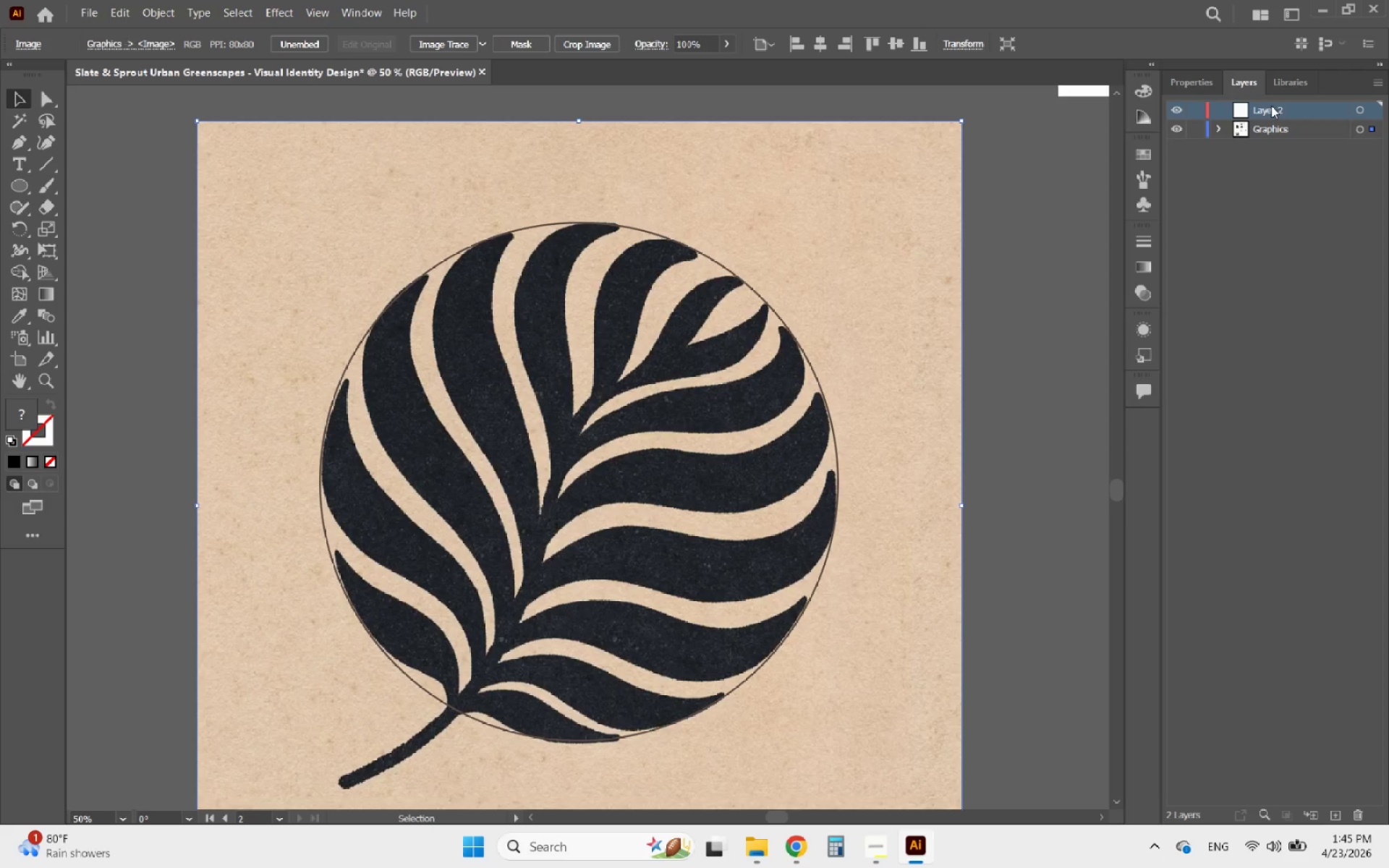 
triple_click([1271, 106])
 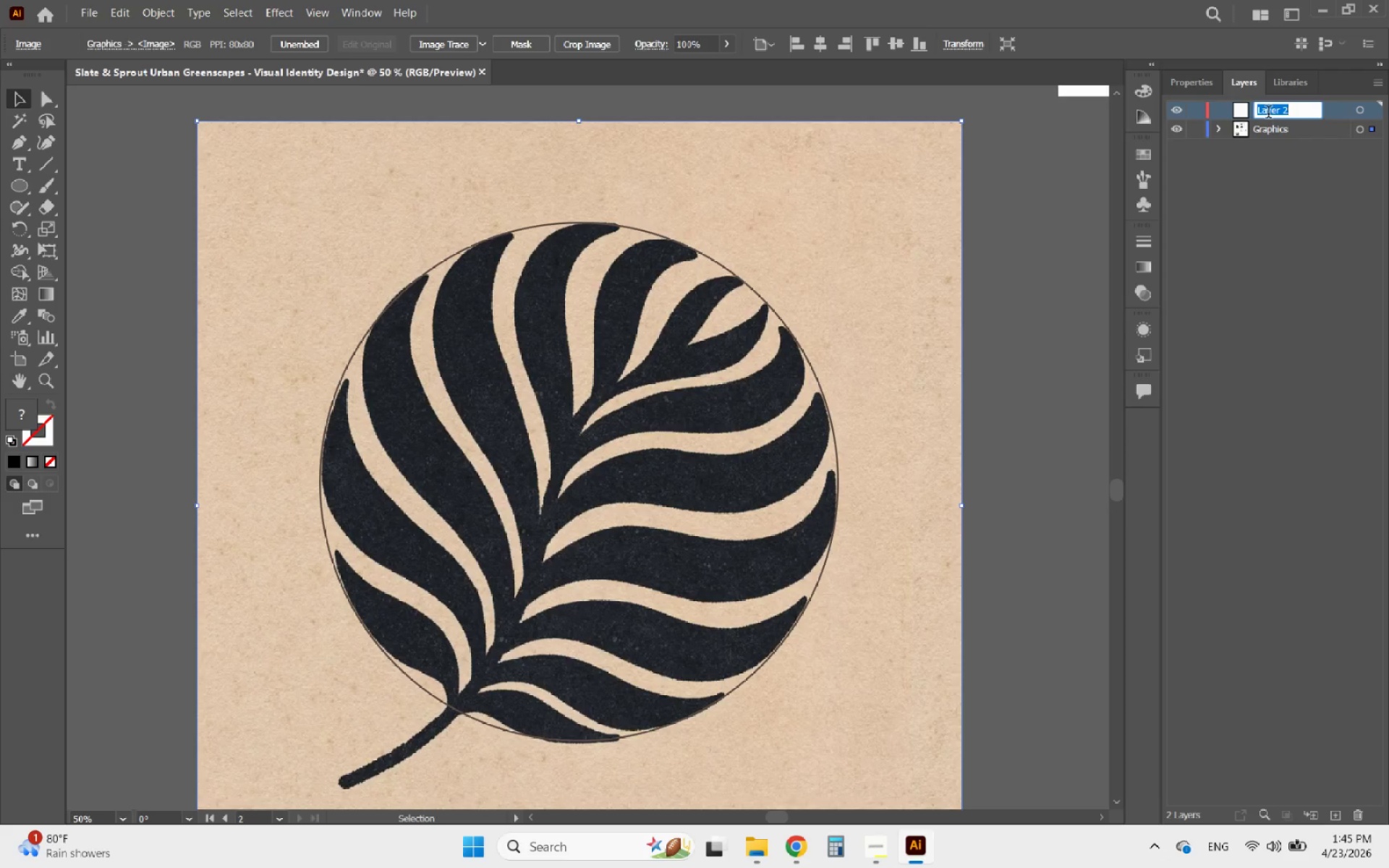 
type(Texts)
 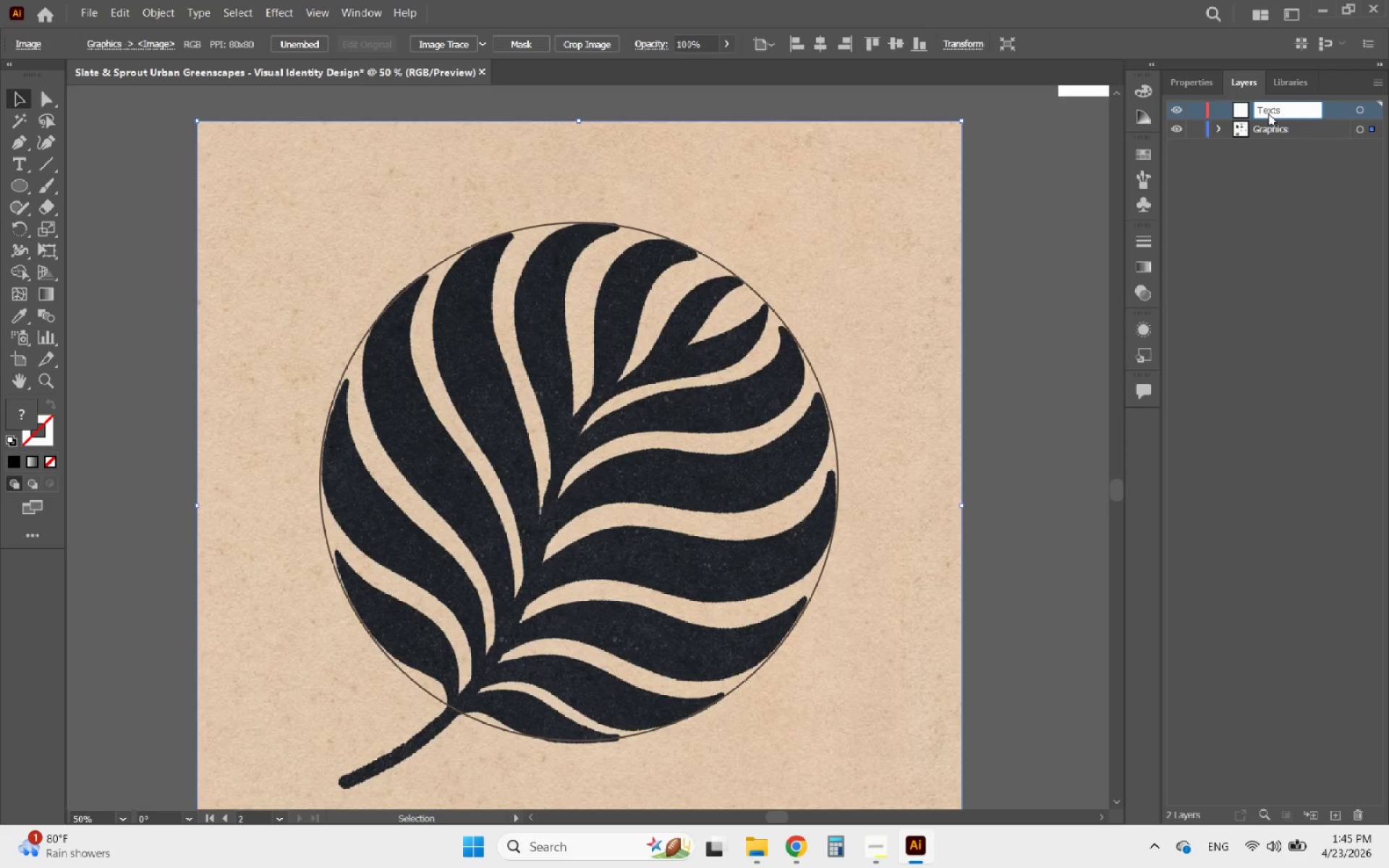 
key(Enter)
 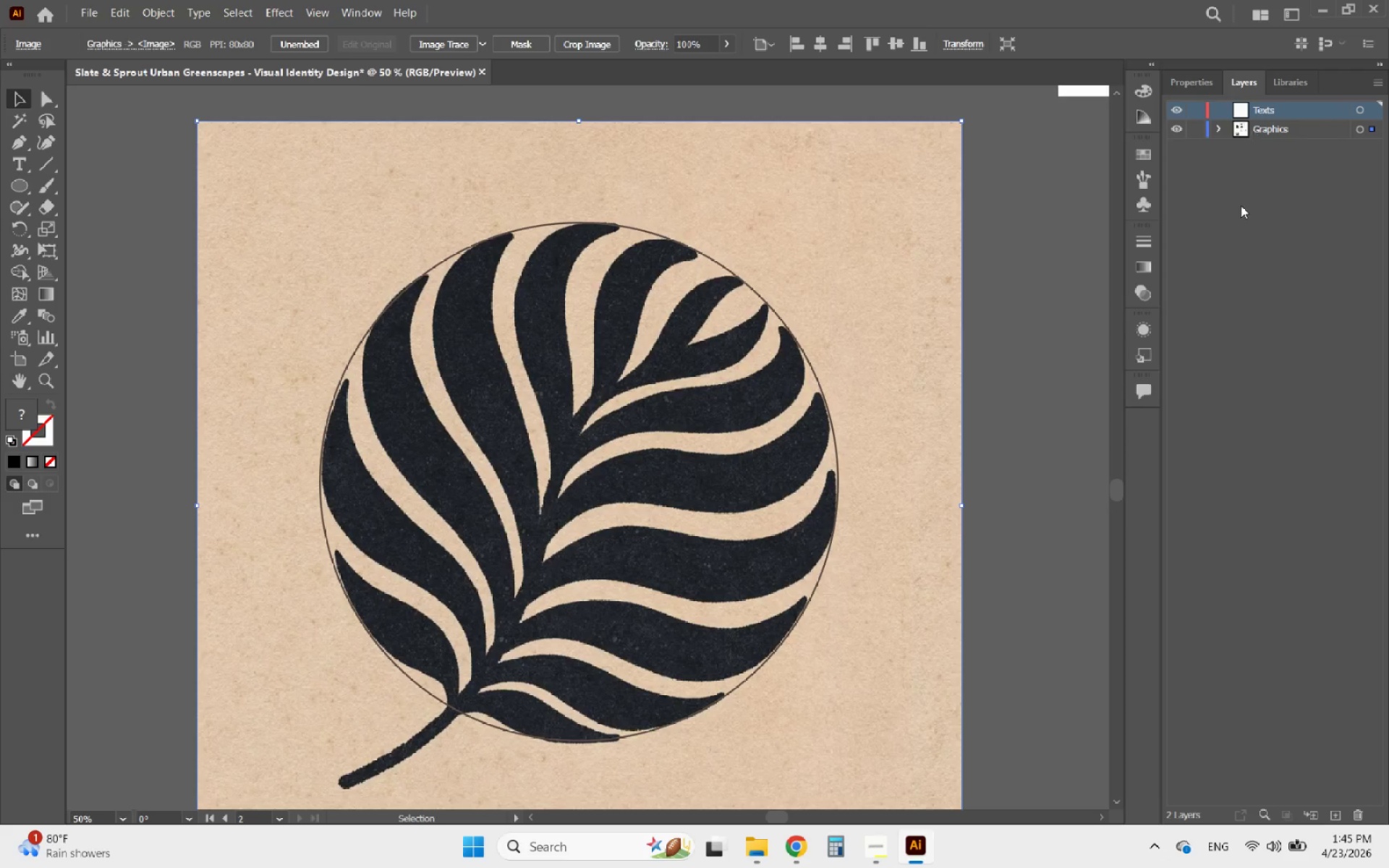 
hold_key(key=AltLeft, duration=1.19)
scroll: coordinate [660, 375], scroll_direction: down, amount: 1.0
 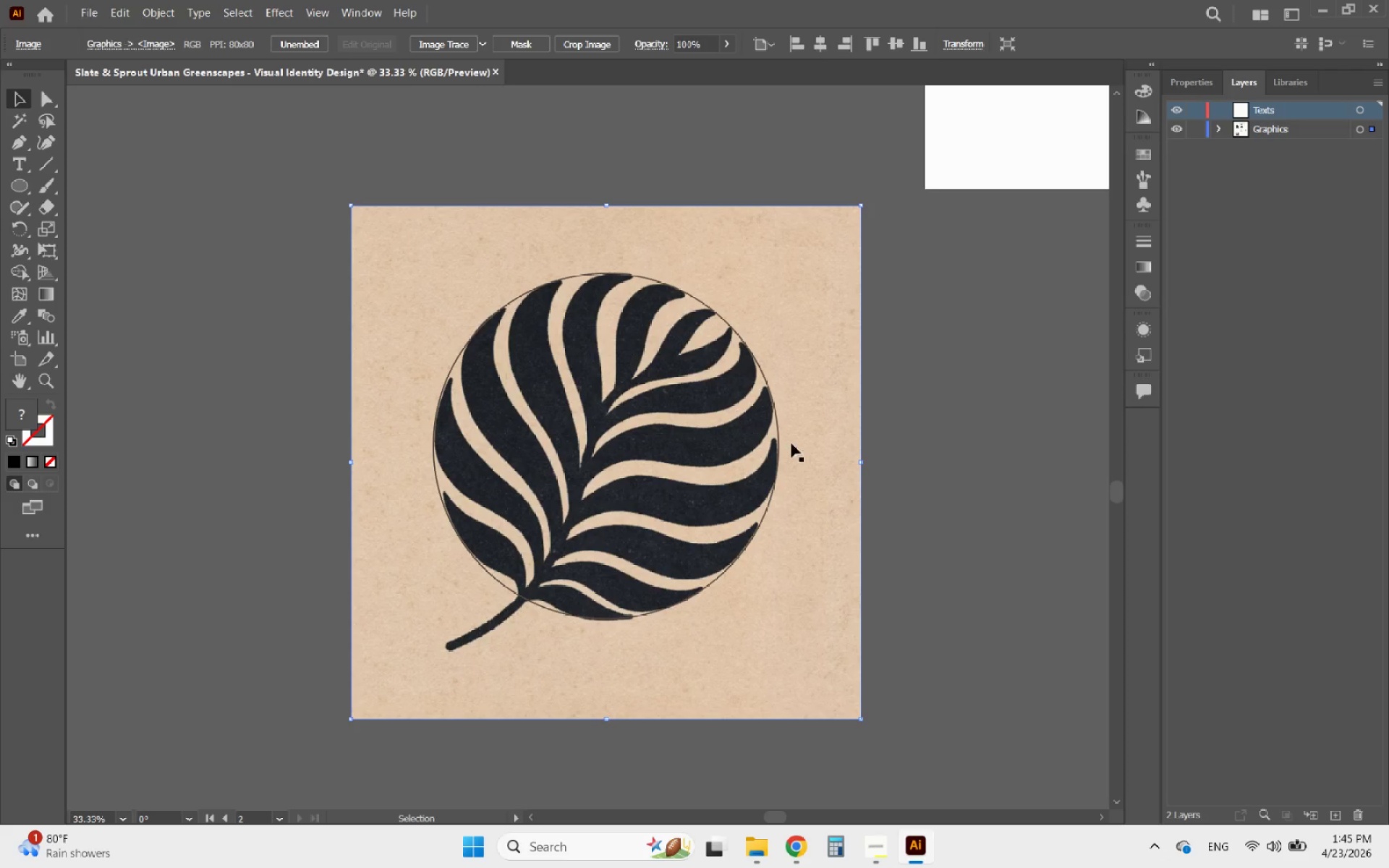 
left_click([917, 490])
 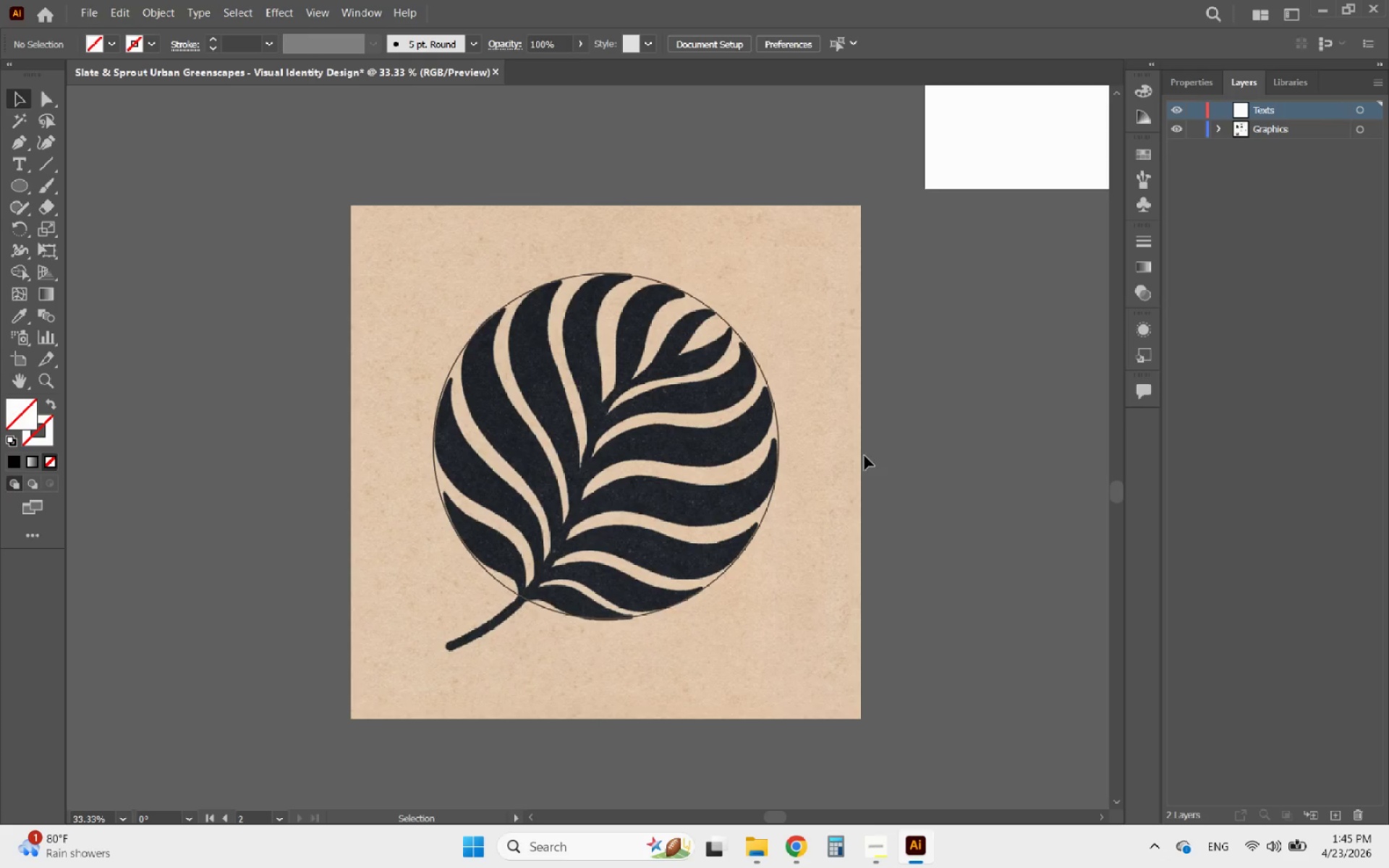 
hold_key(key=AltLeft, duration=1.14)
scroll: coordinate [608, 250], scroll_direction: none, amount: 0.0
 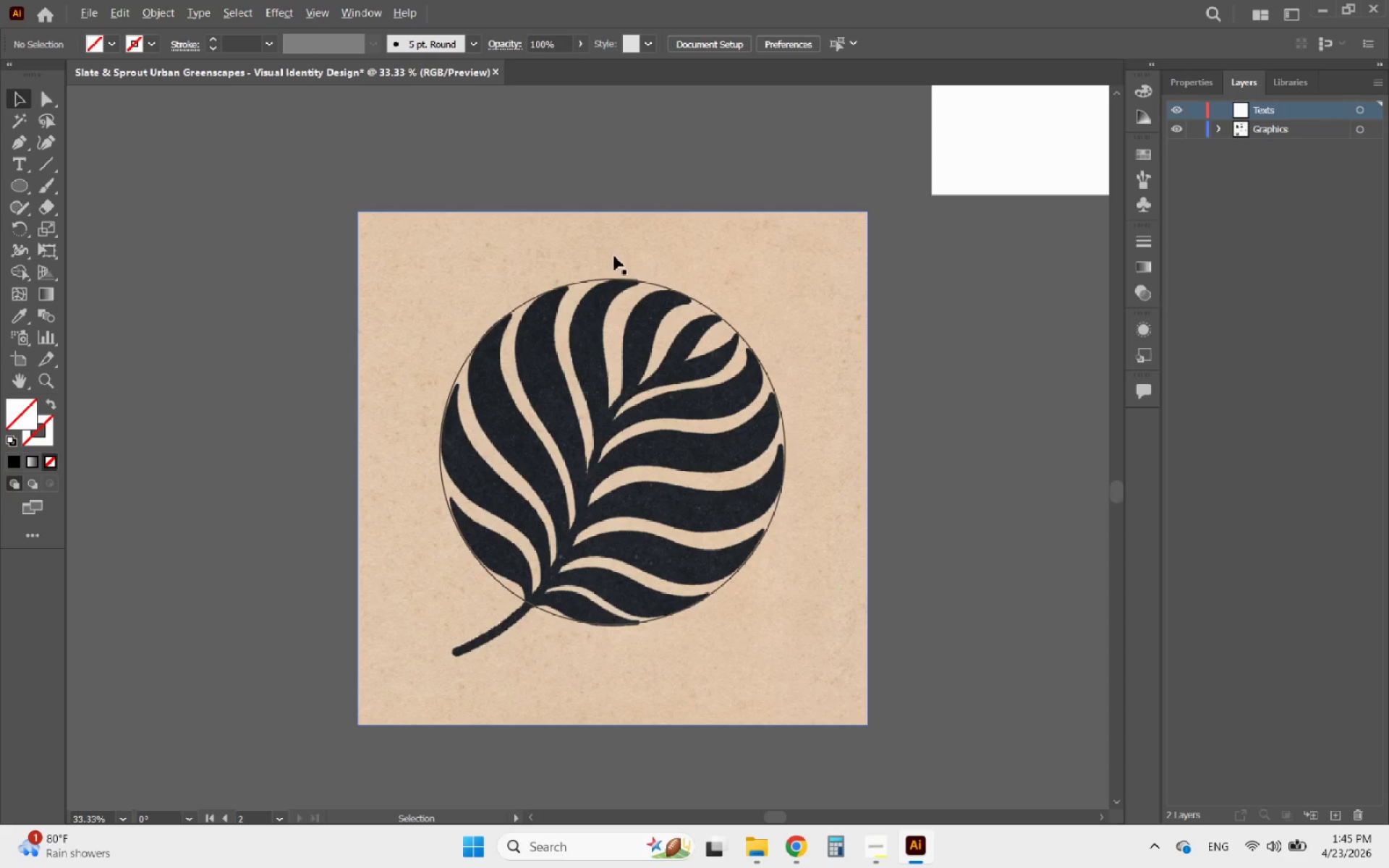 
scroll: coordinate [650, 285], scroll_direction: up, amount: 2.0
 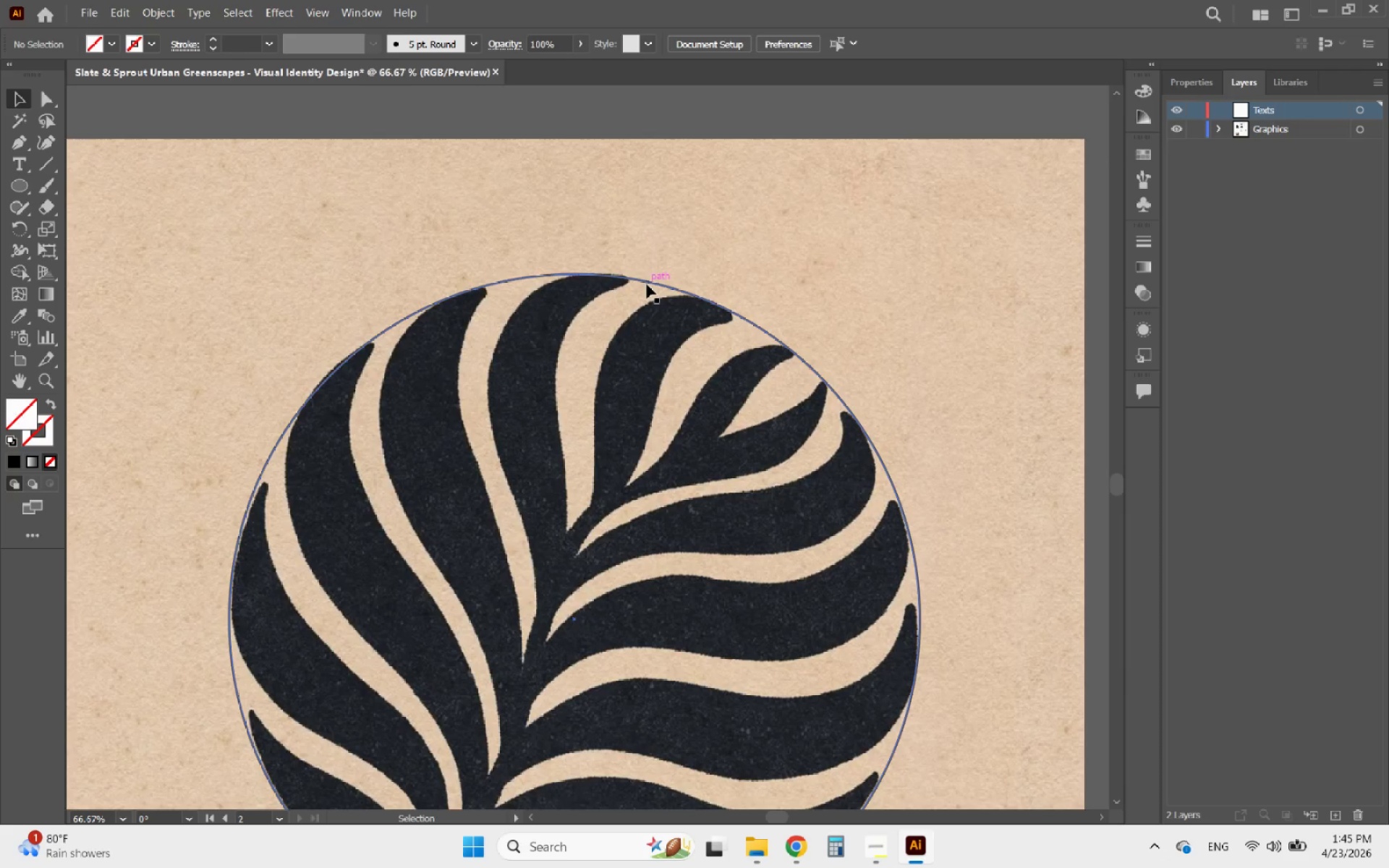 
left_click([646, 284])
 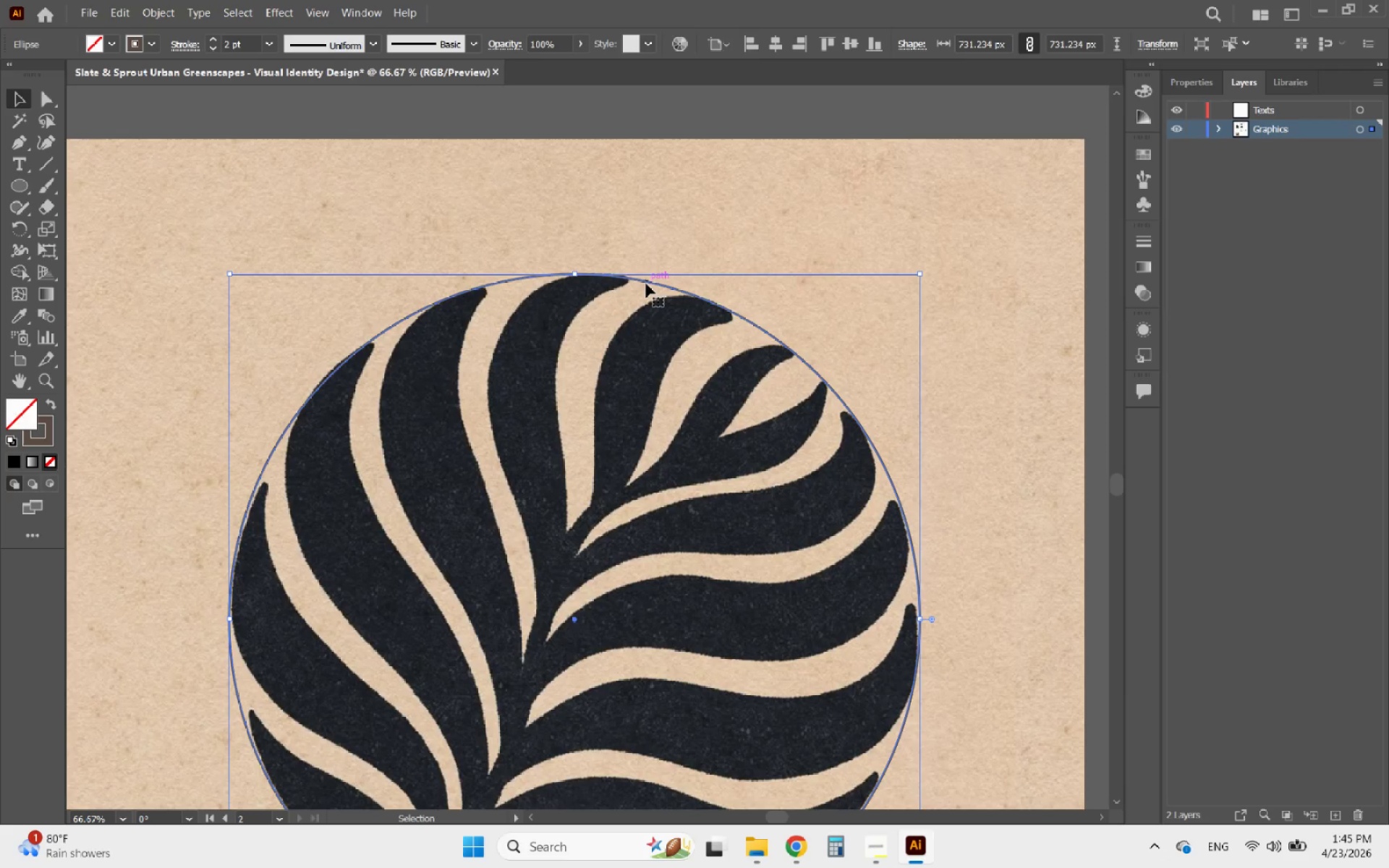 
hold_key(key=AltLeft, duration=2.2)
left_click_drag(start_coordinate=[645, 283], to_coordinate=[668, 187])
 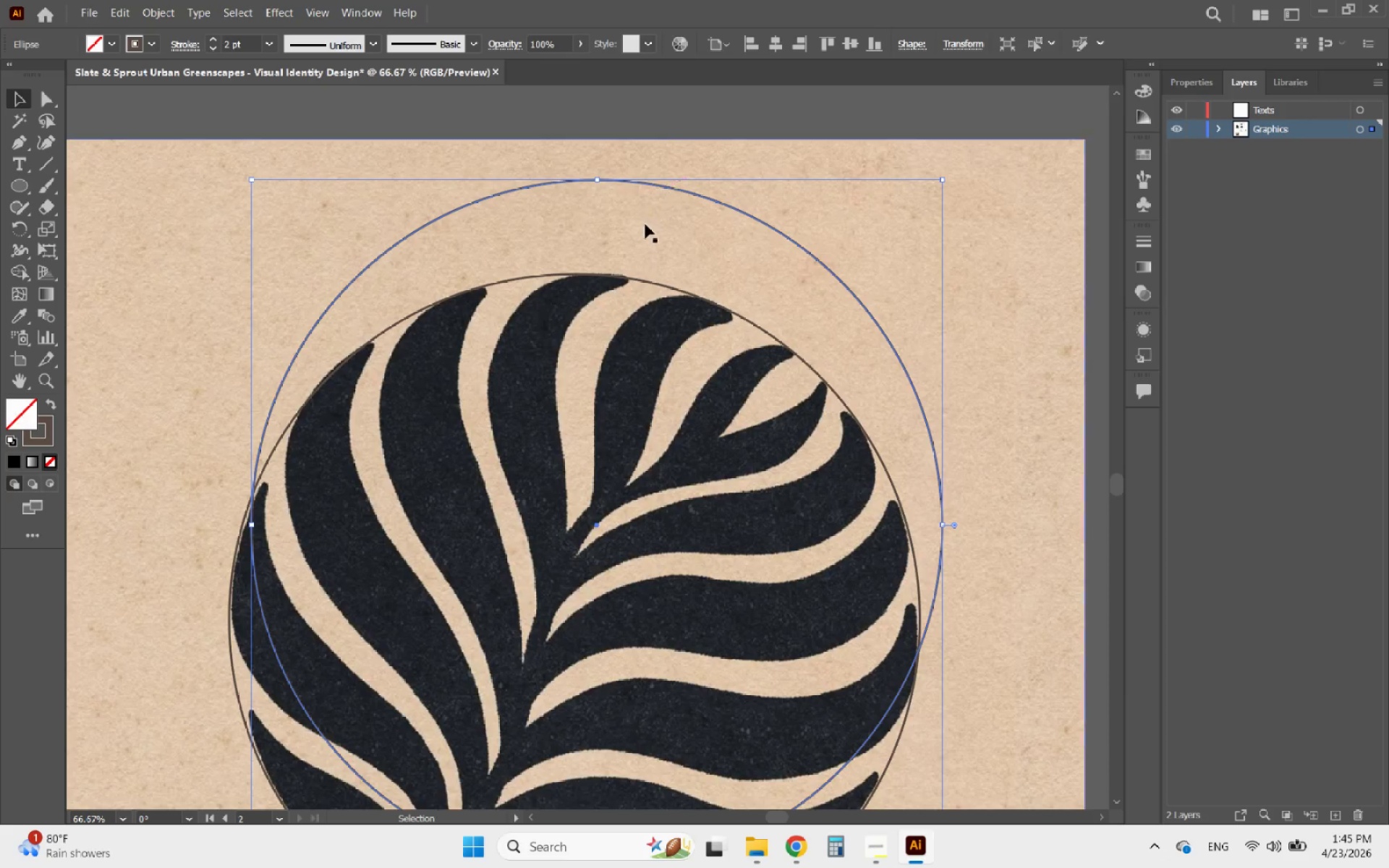 
hold_key(key=AltLeft, duration=0.33)
 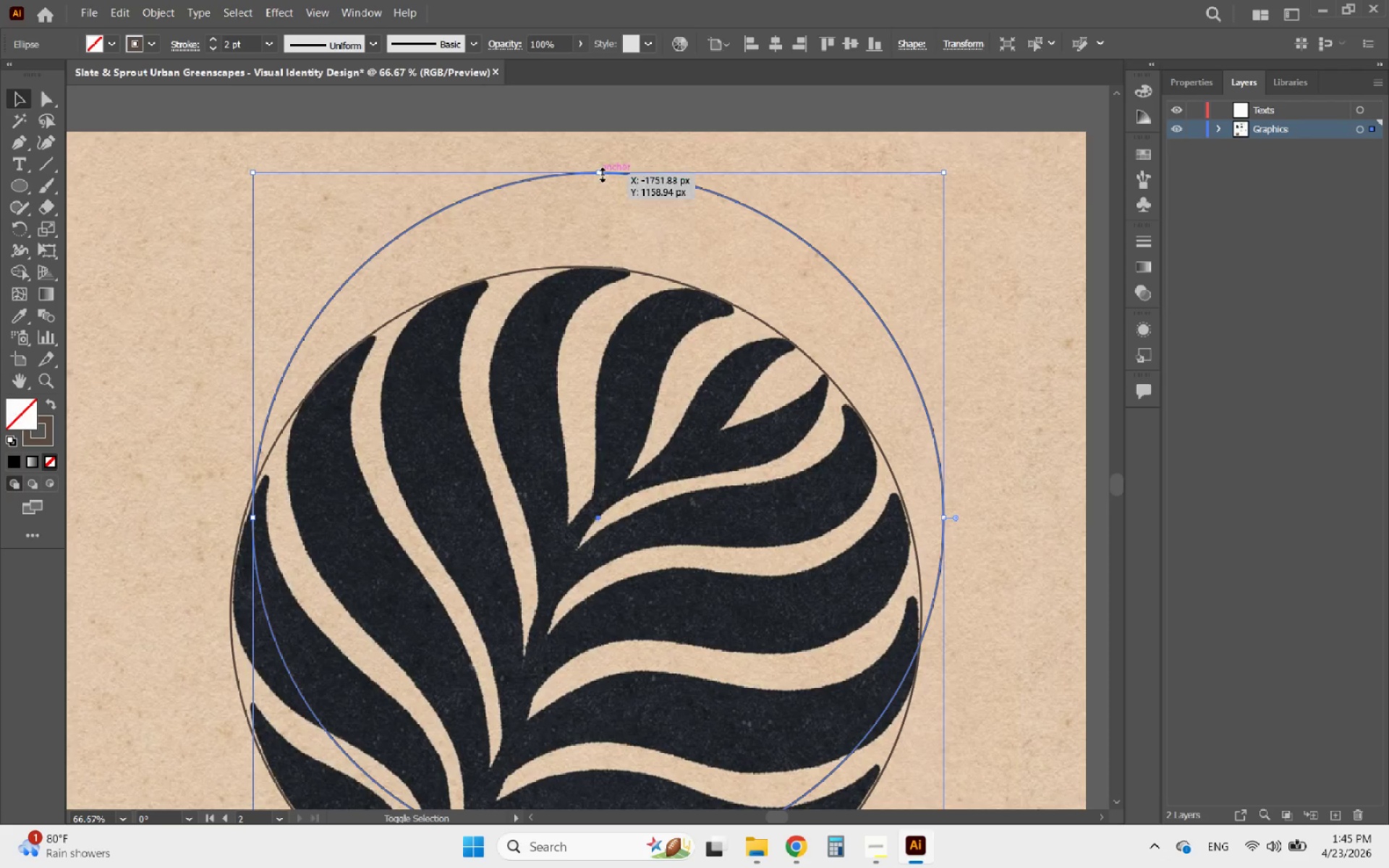 
scroll: coordinate [645, 226], scroll_direction: down, amount: 2.0
 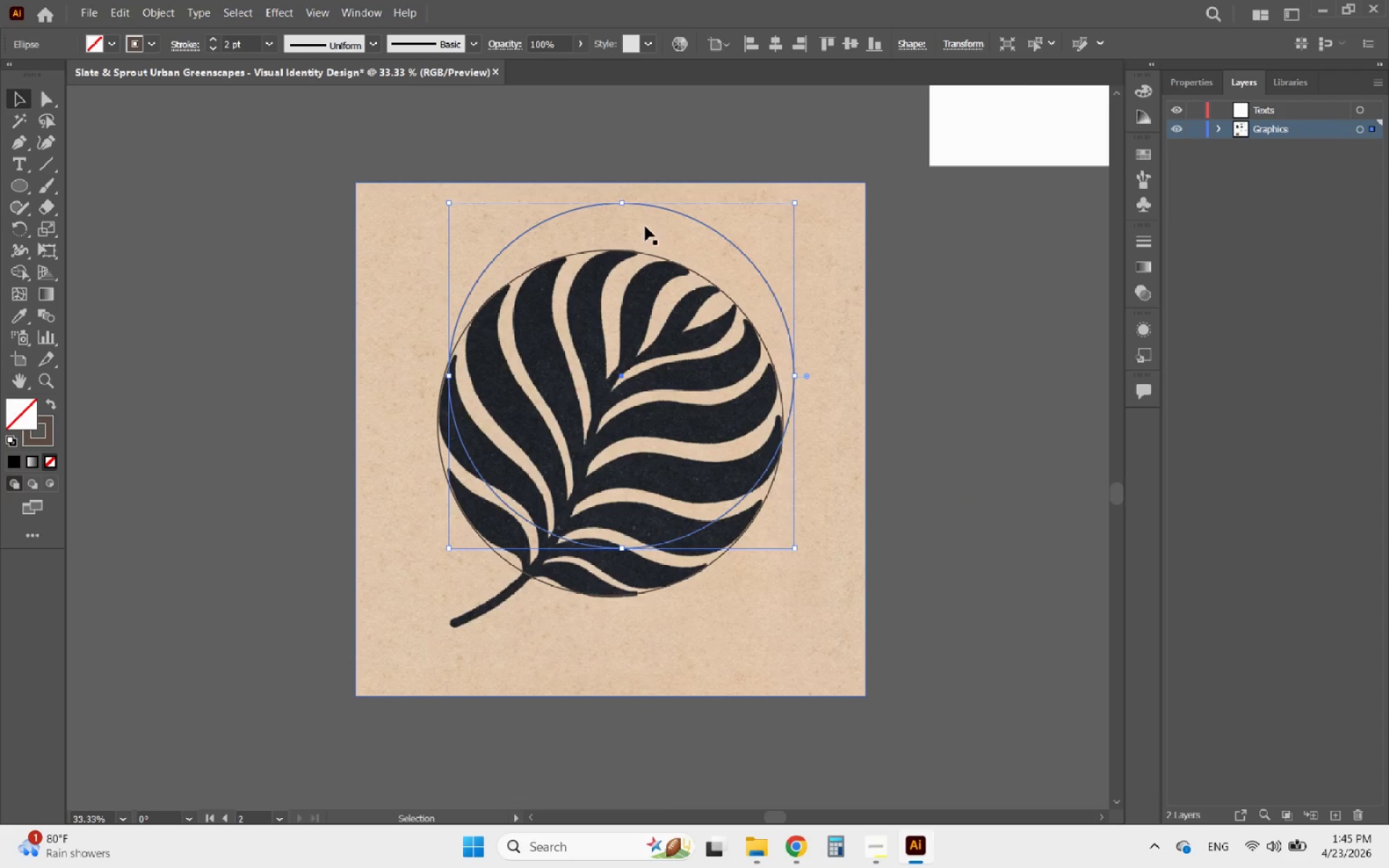 
hold_key(key=ShiftLeft, duration=1.25)
 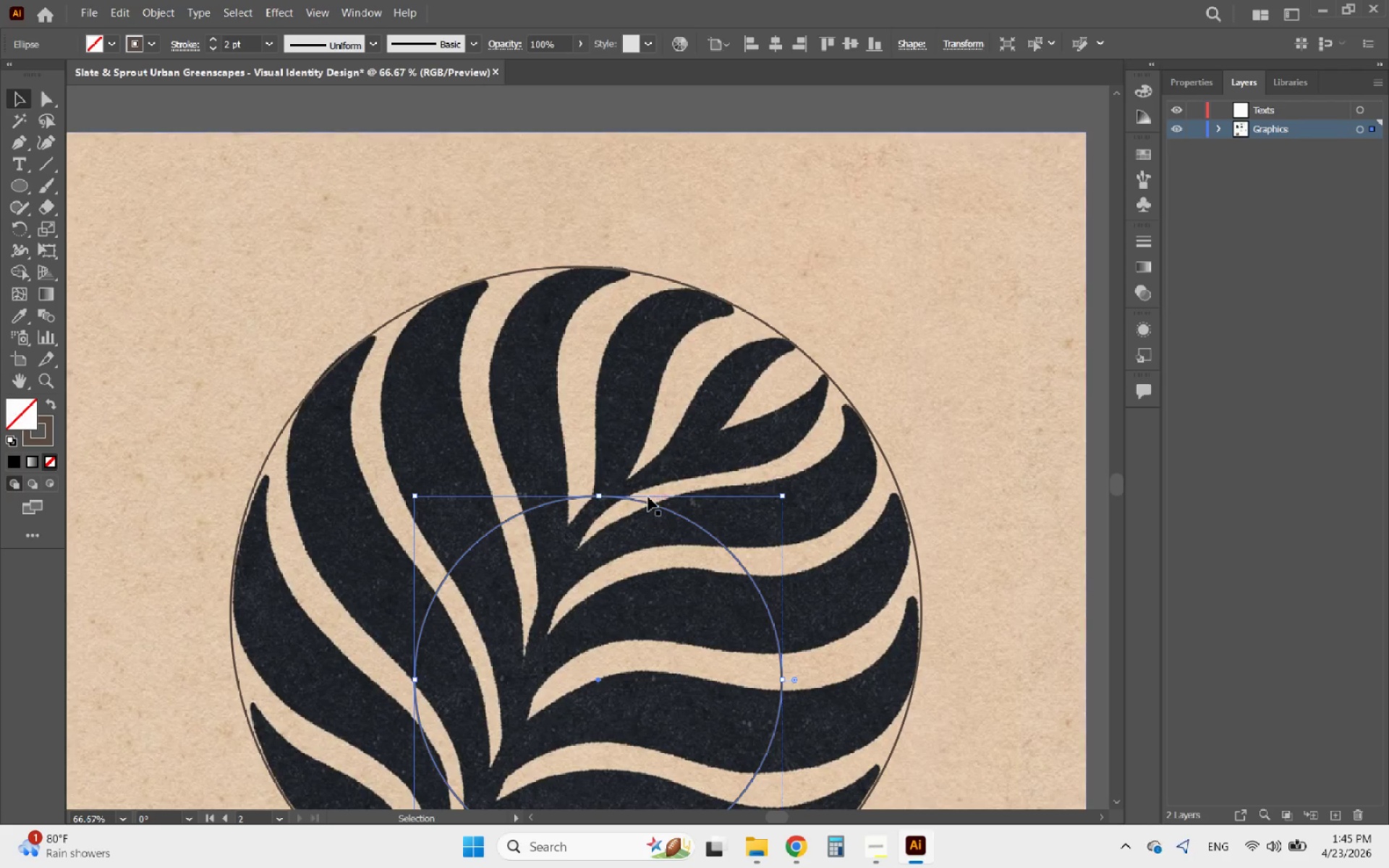 
scroll: coordinate [644, 234], scroll_direction: up, amount: 2.0
 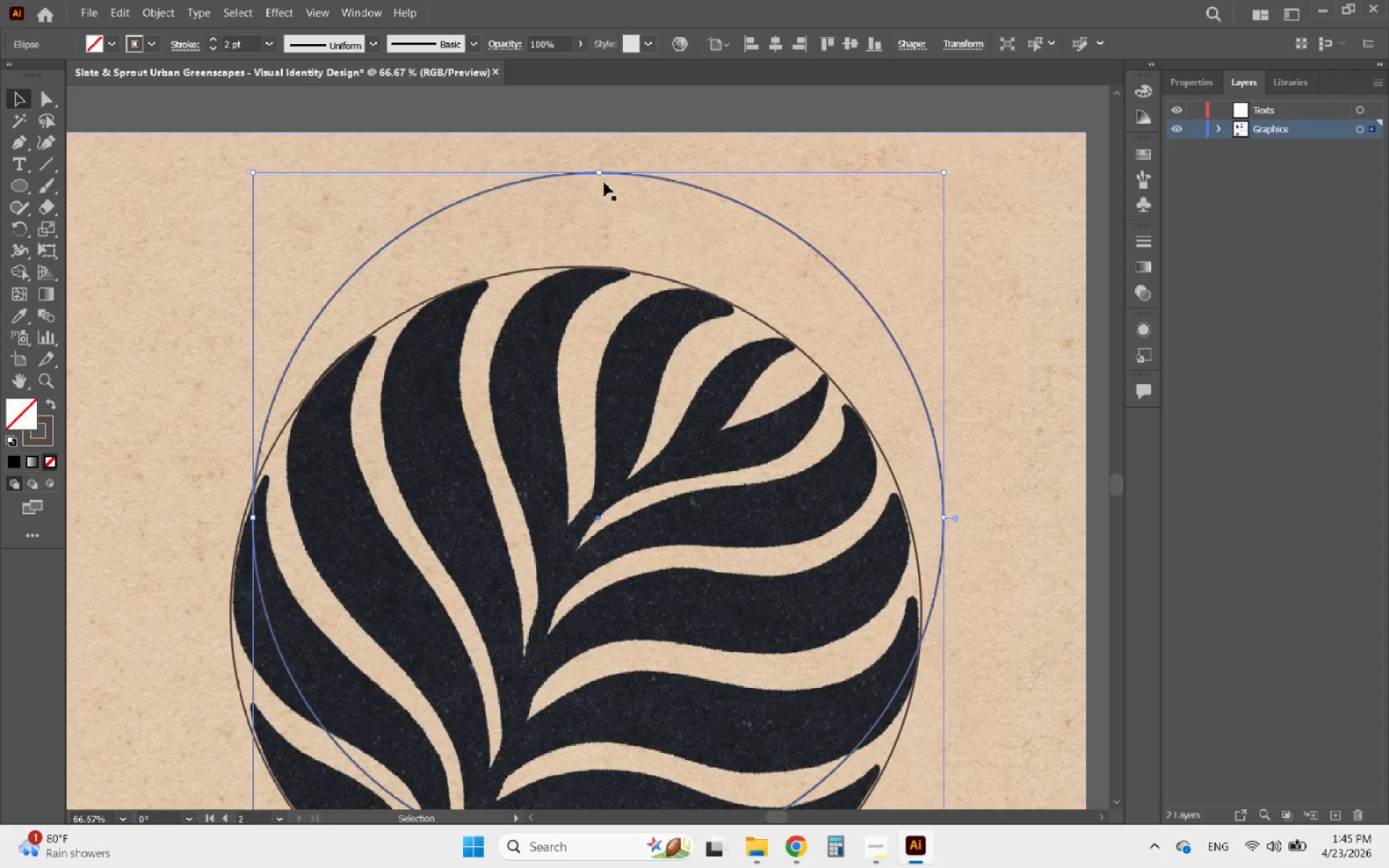 
left_click_drag(start_coordinate=[600, 173], to_coordinate=[626, 496])
 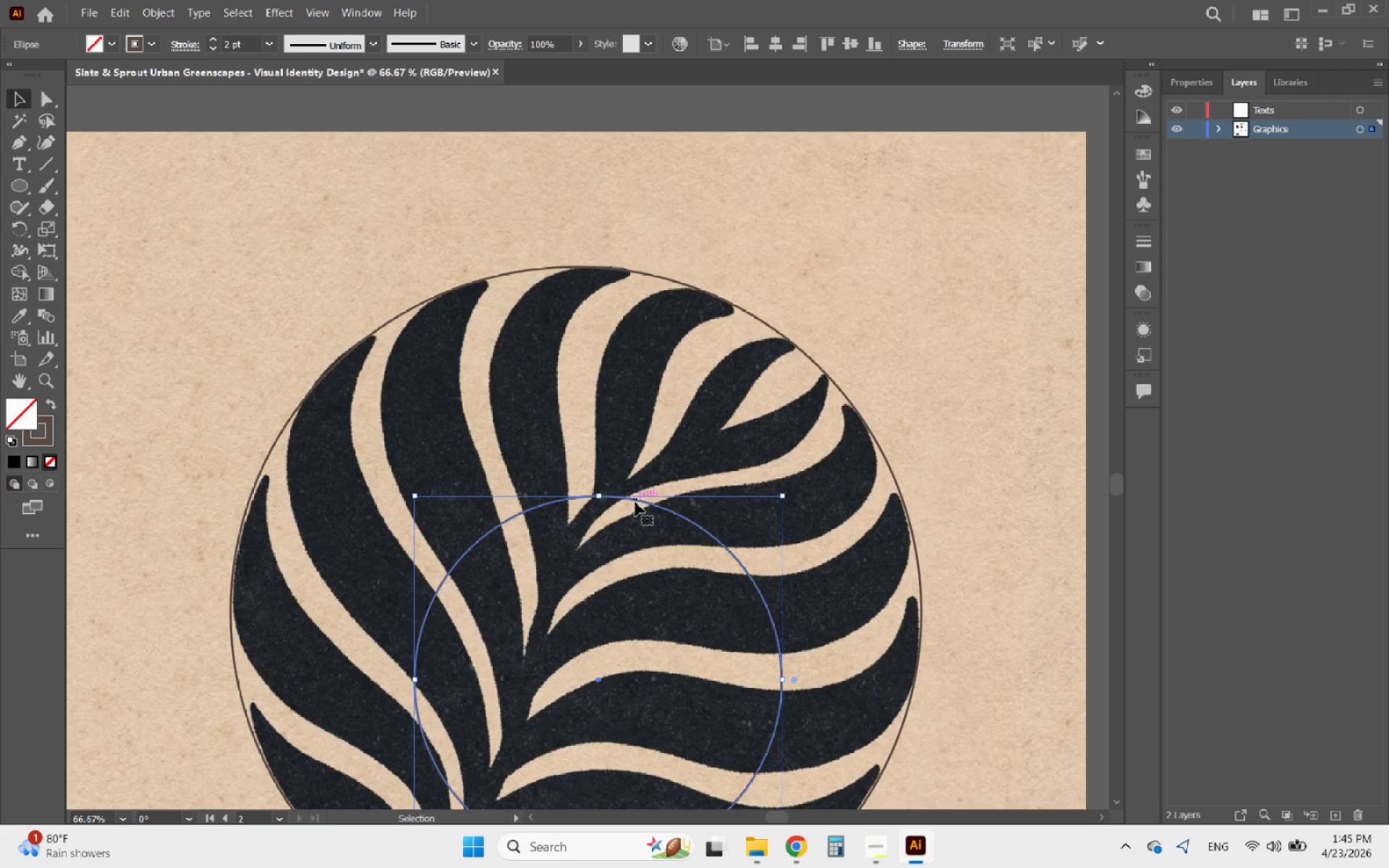 
left_click_drag(start_coordinate=[642, 501], to_coordinate=[791, 216])
 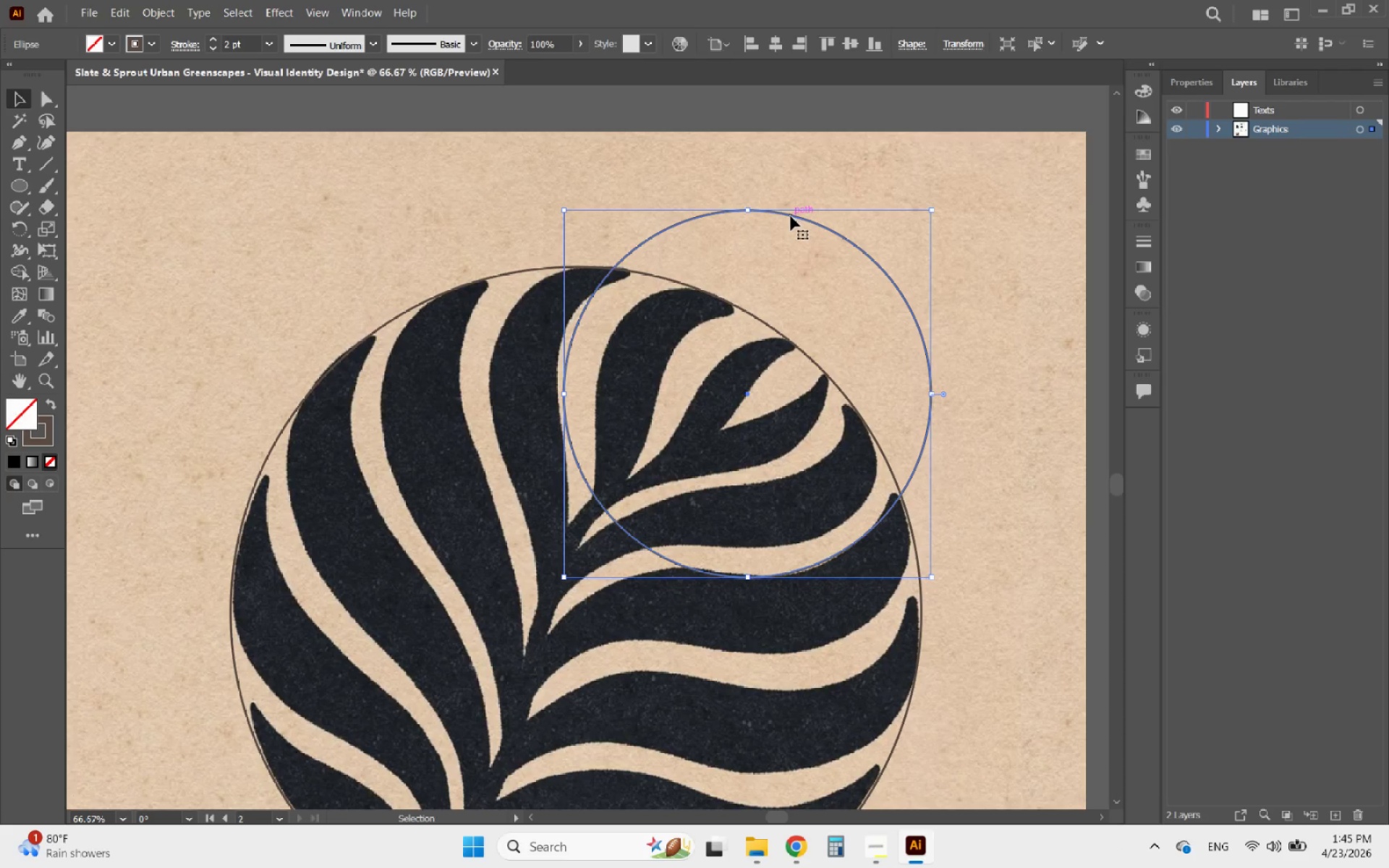 
hold_key(key=ShiftLeft, duration=3.05)
 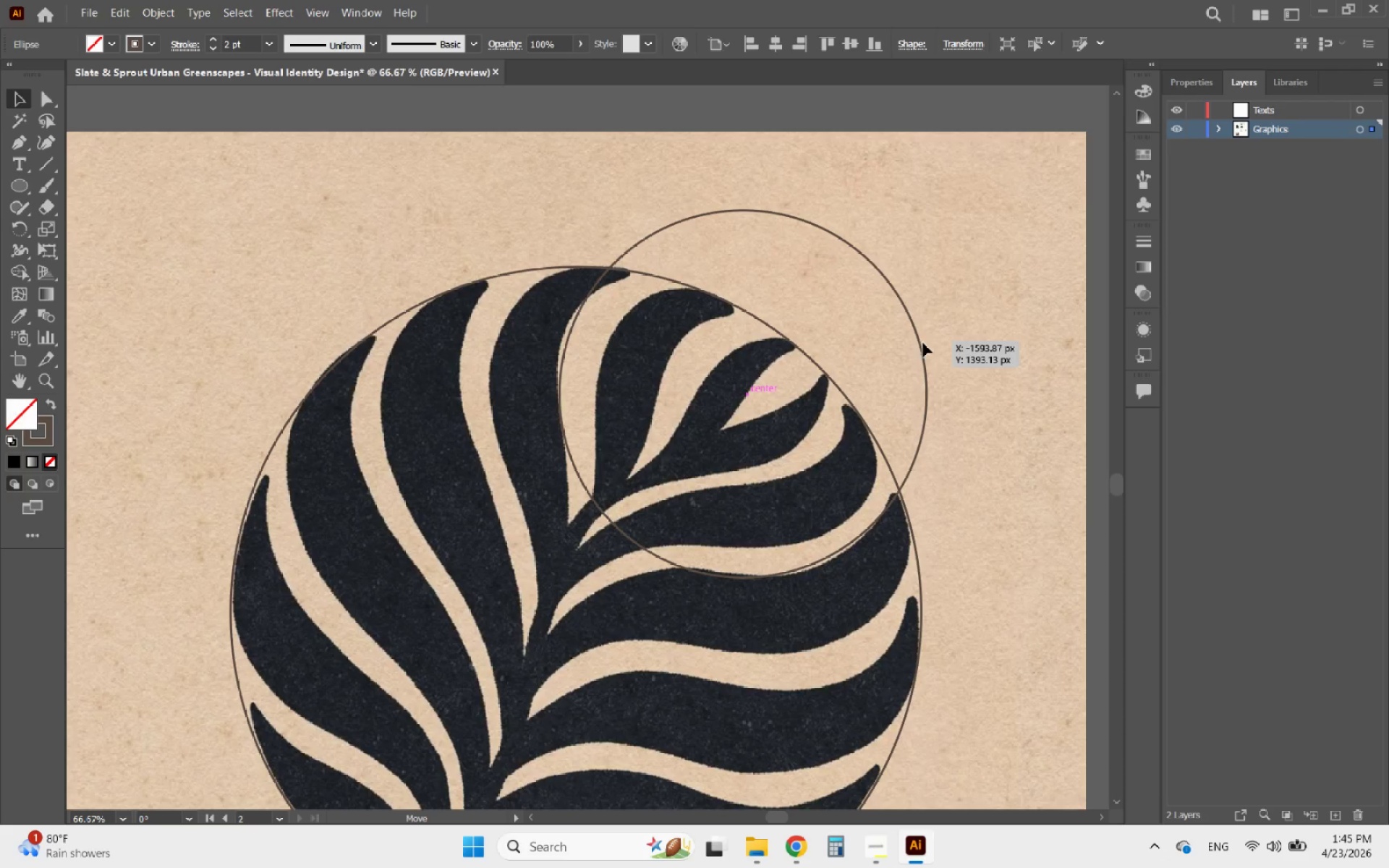 
wait(5.05)
 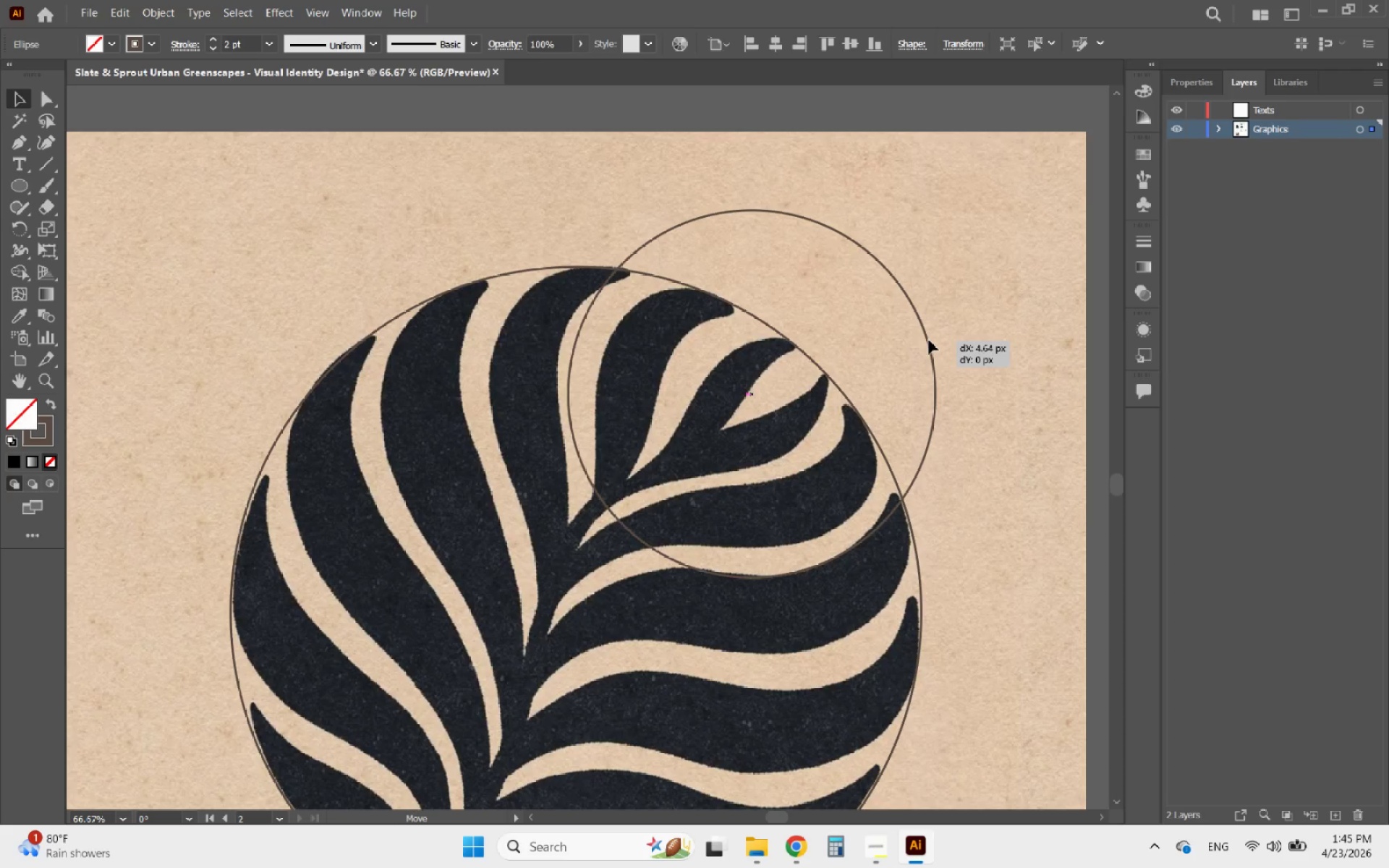 
key(Delete)
 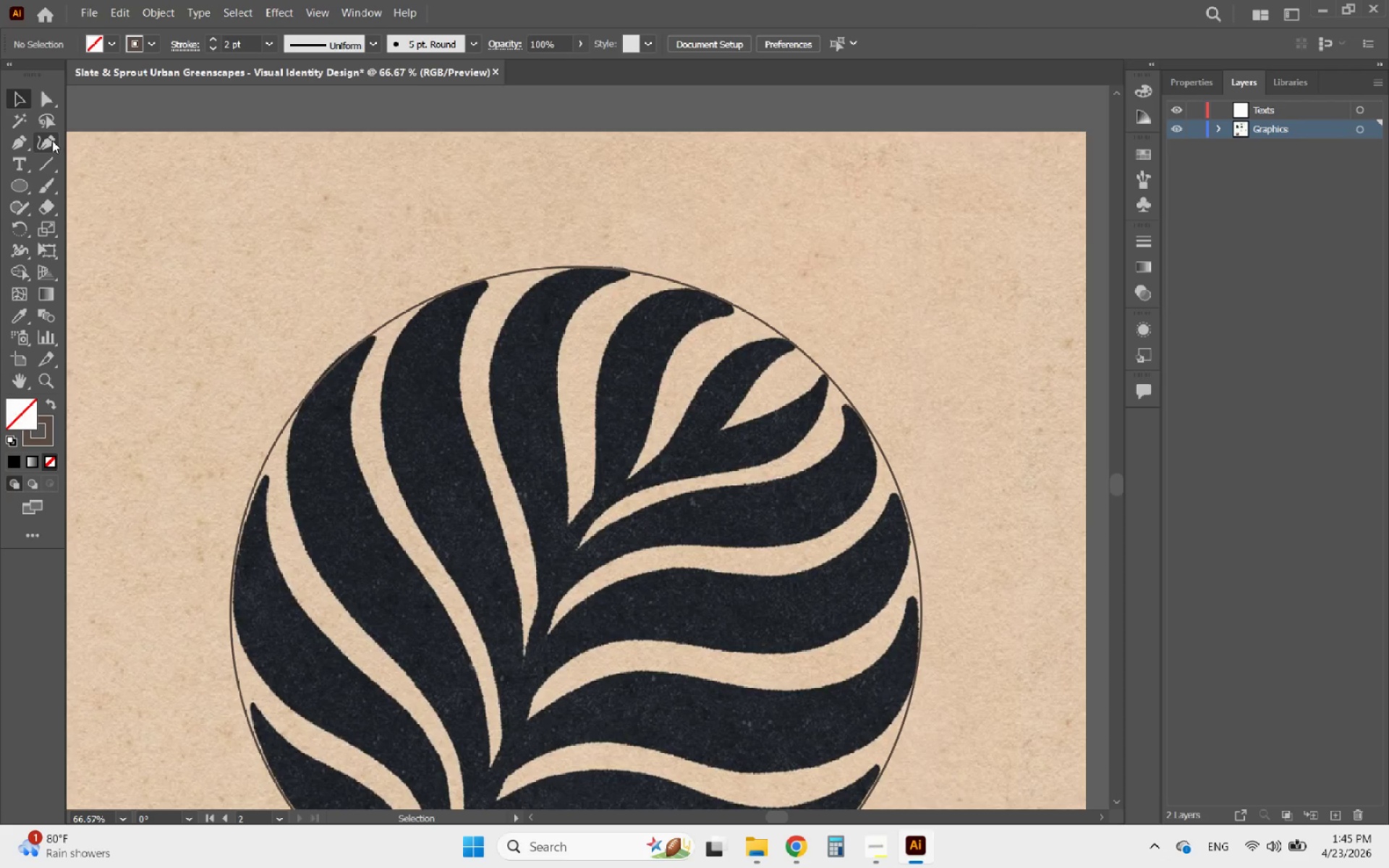 
left_click([50, 140])
 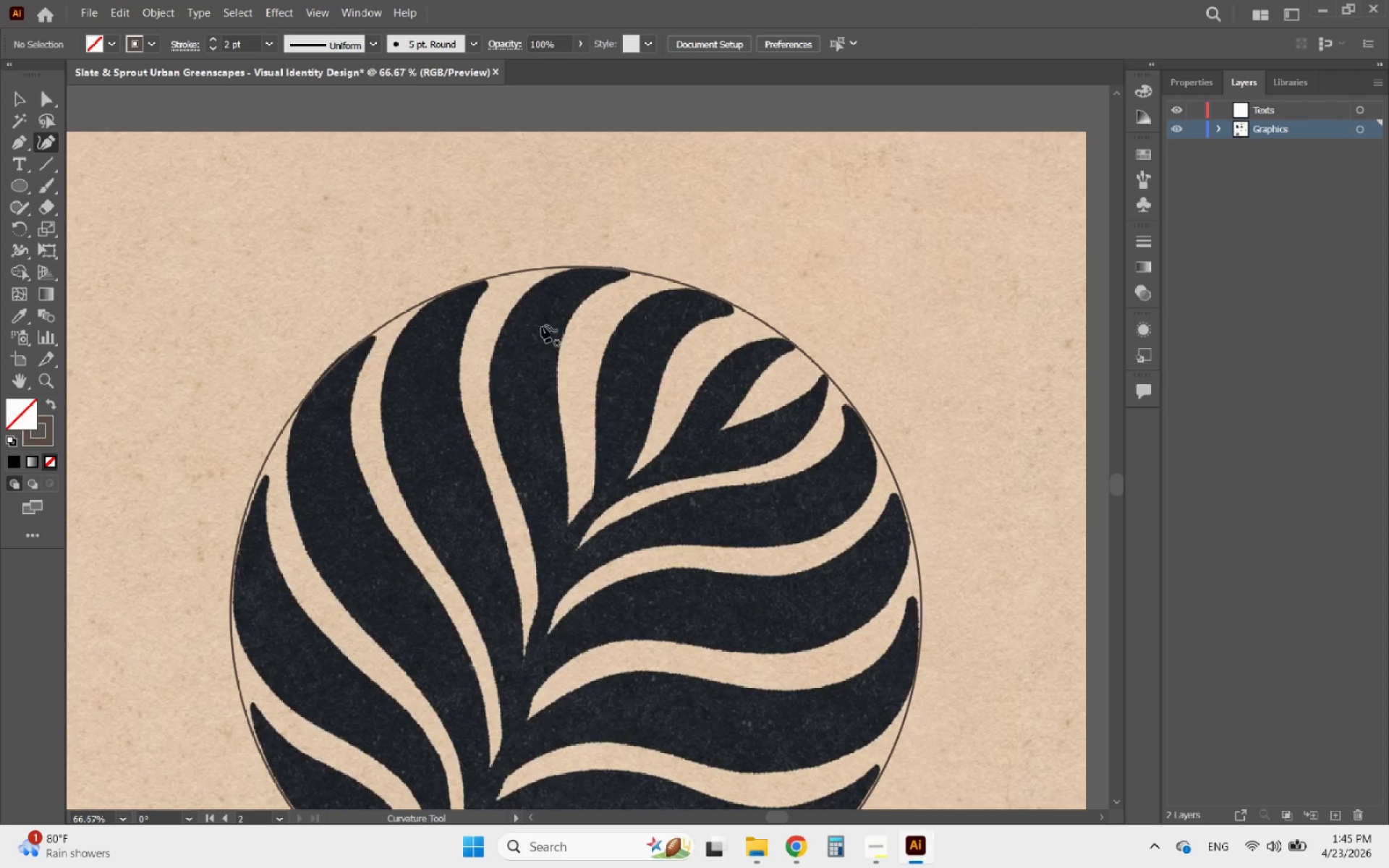 
hold_key(key=AltLeft, duration=2.17)
scroll: coordinate [650, 279], scroll_direction: down, amount: 2.0
 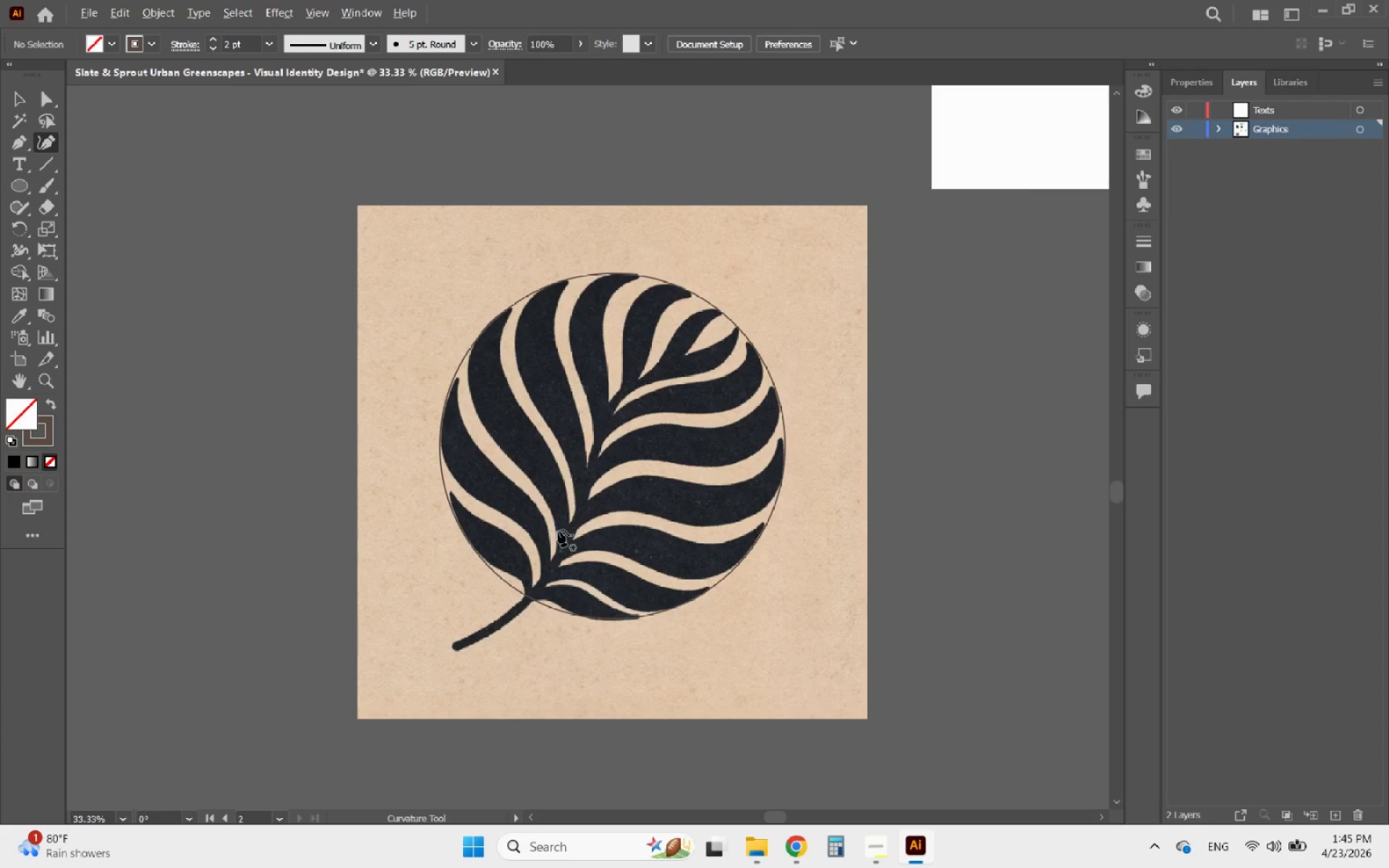 
scroll: coordinate [566, 591], scroll_direction: up, amount: 5.0
 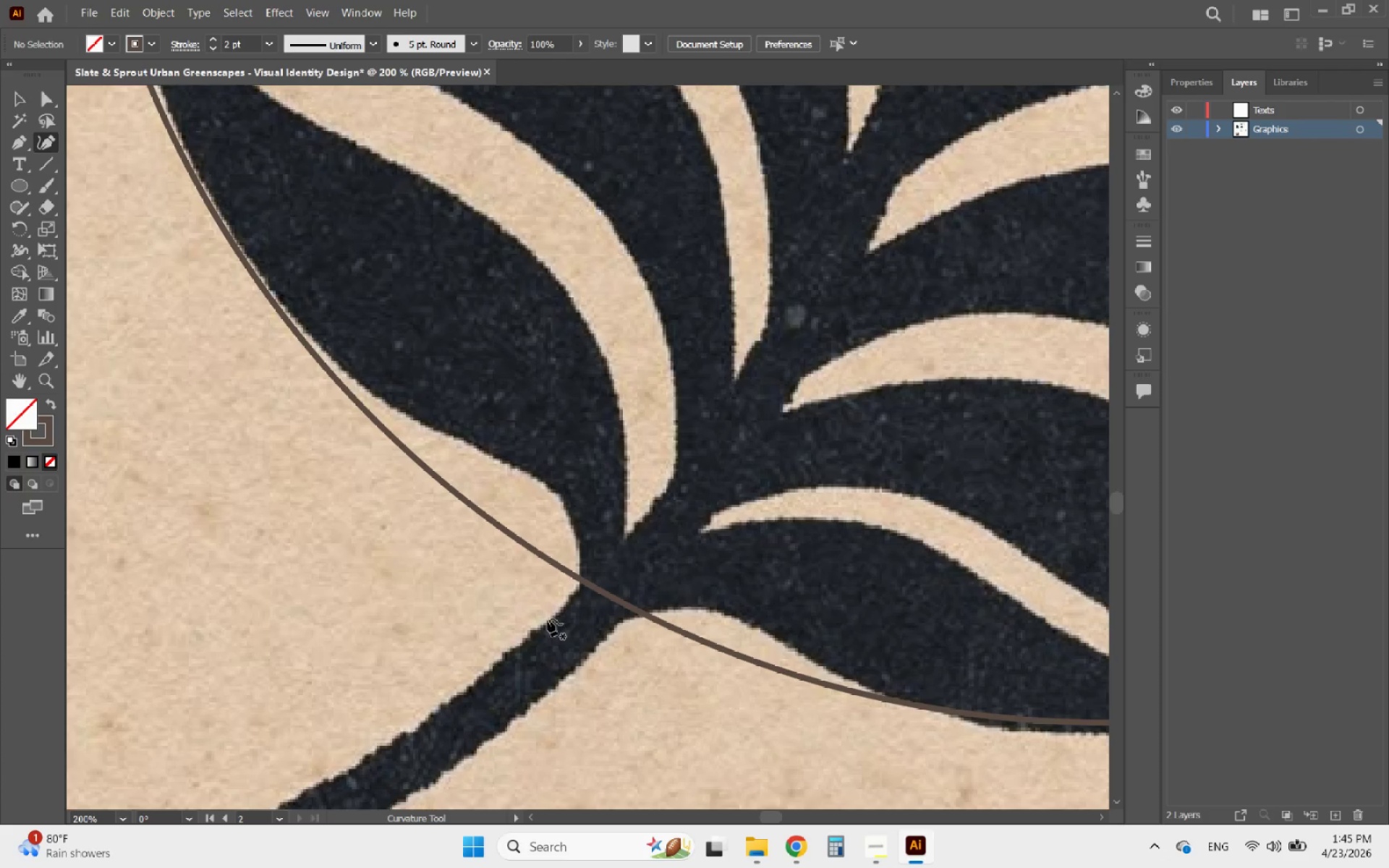 
left_click([547, 619])
 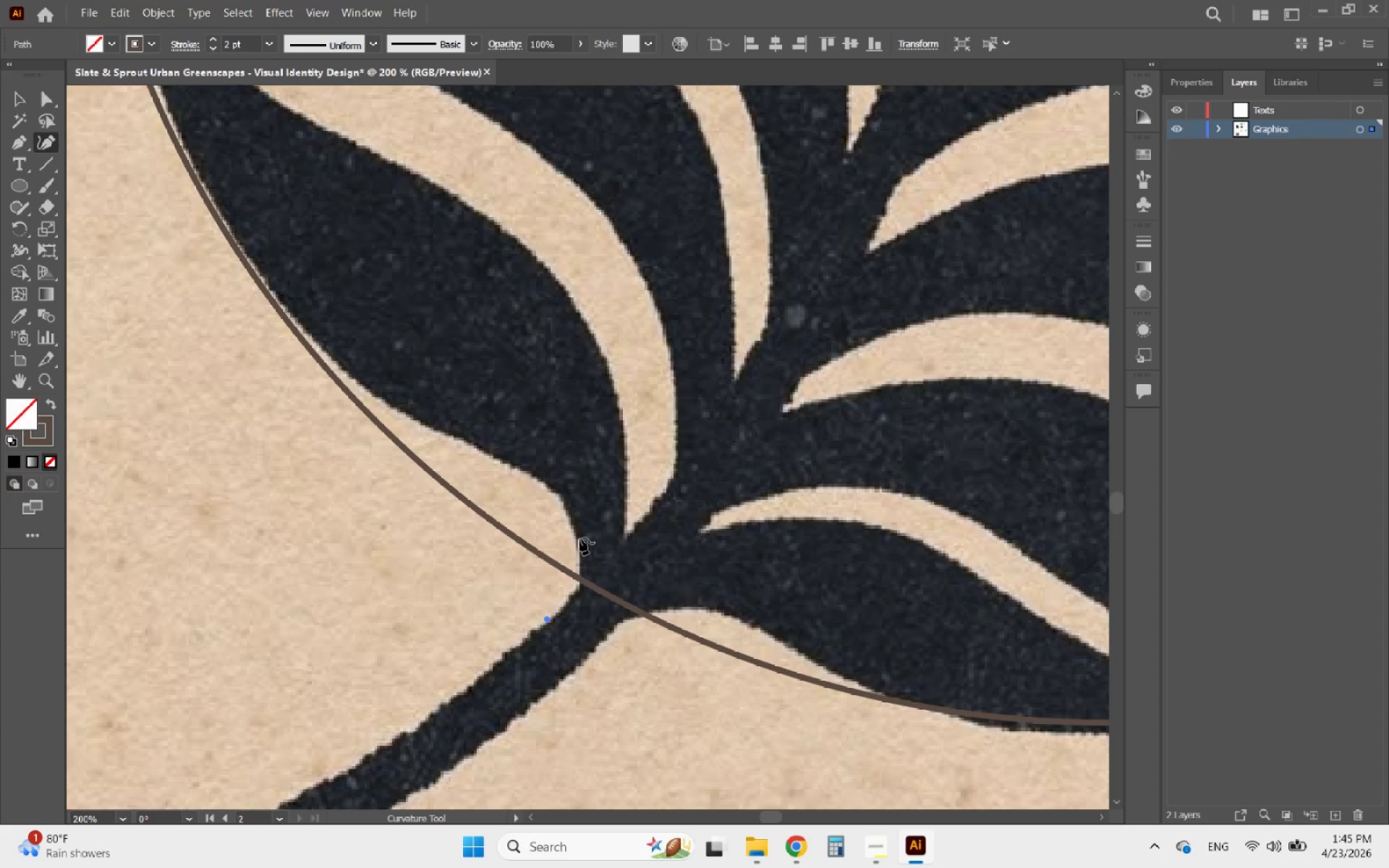 
left_click([578, 536])
 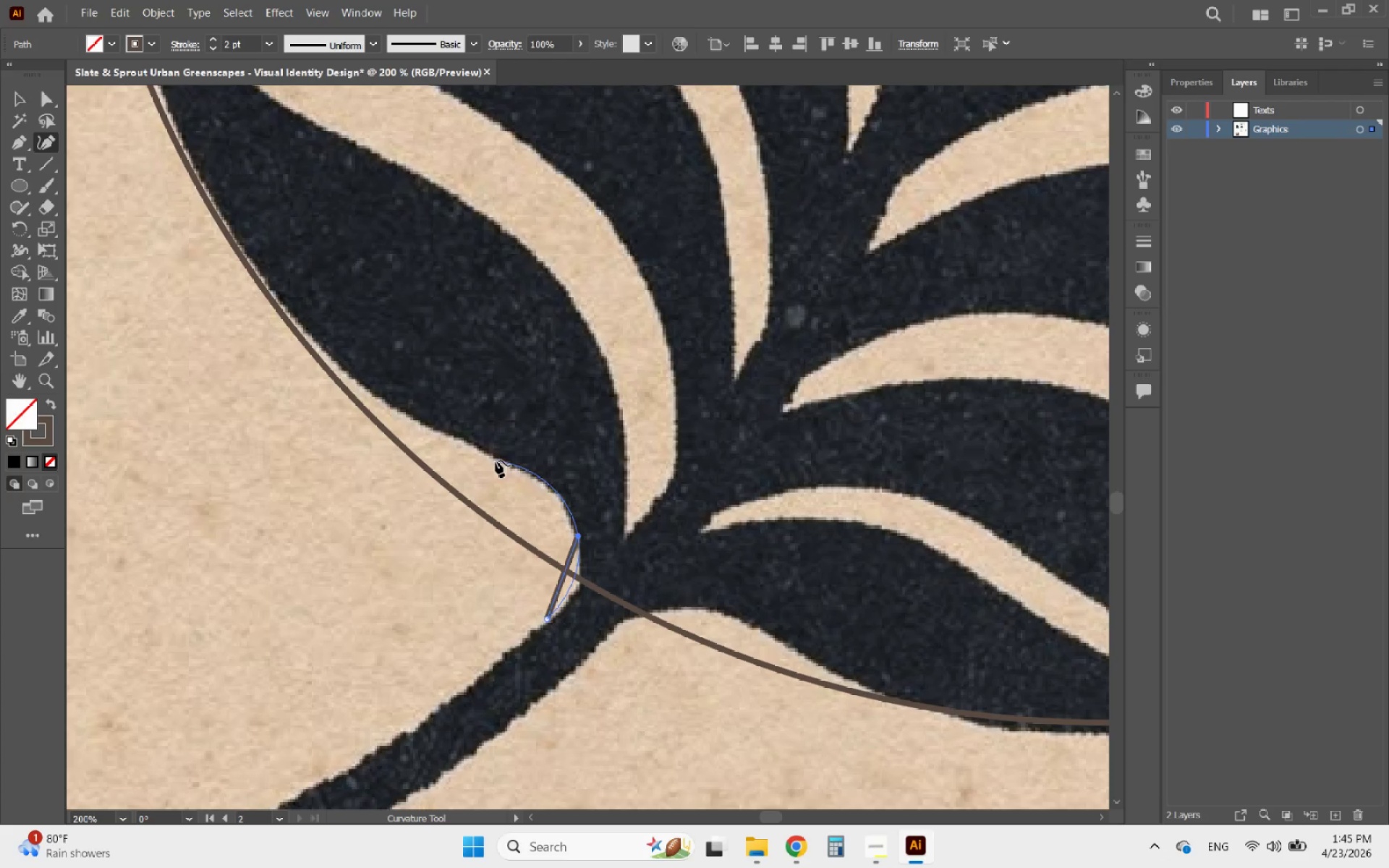 
left_click([493, 458])
 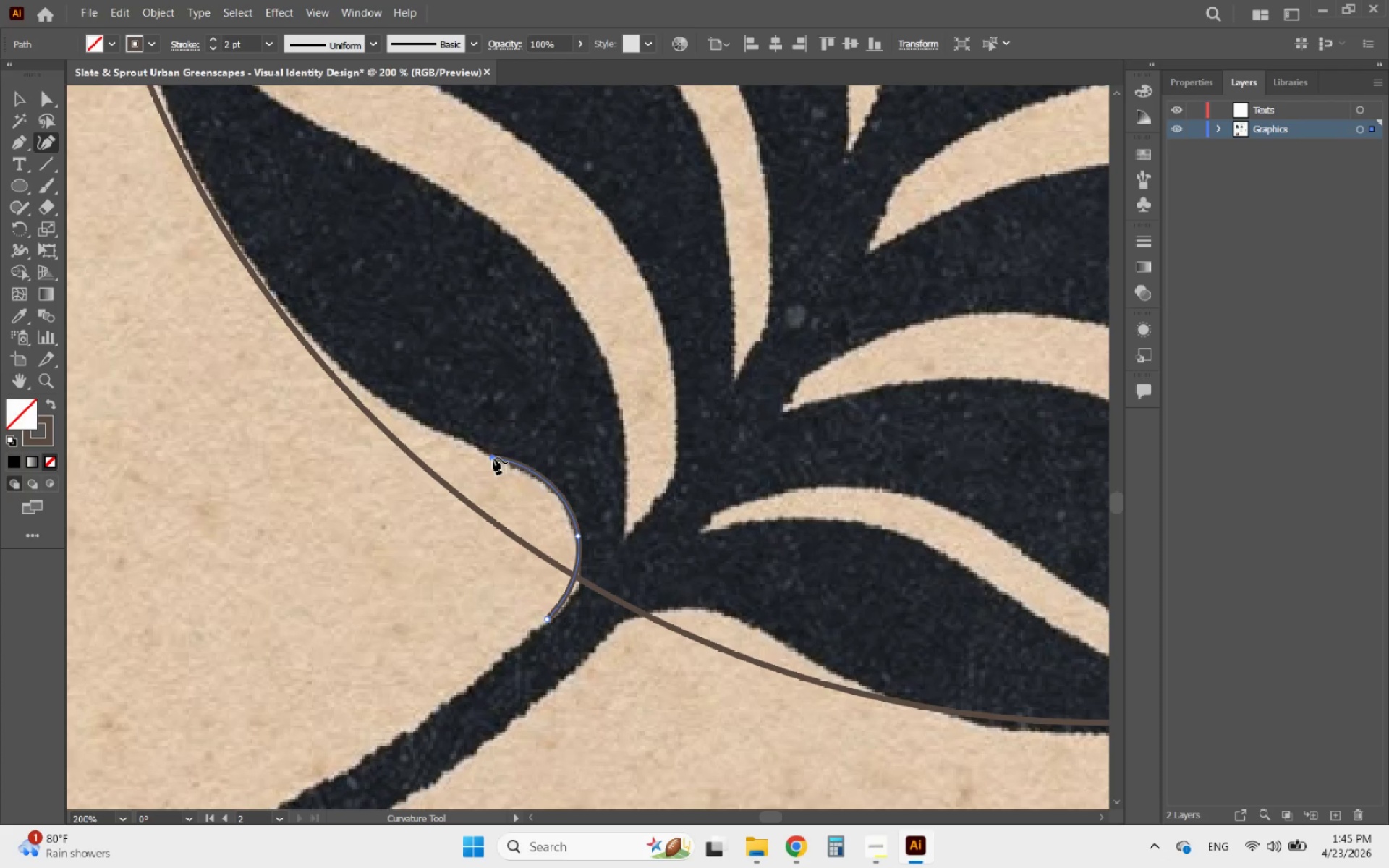 
hold_key(key=AltLeft, duration=1.09)
scroll: coordinate [494, 480], scroll_direction: down, amount: 3.0
 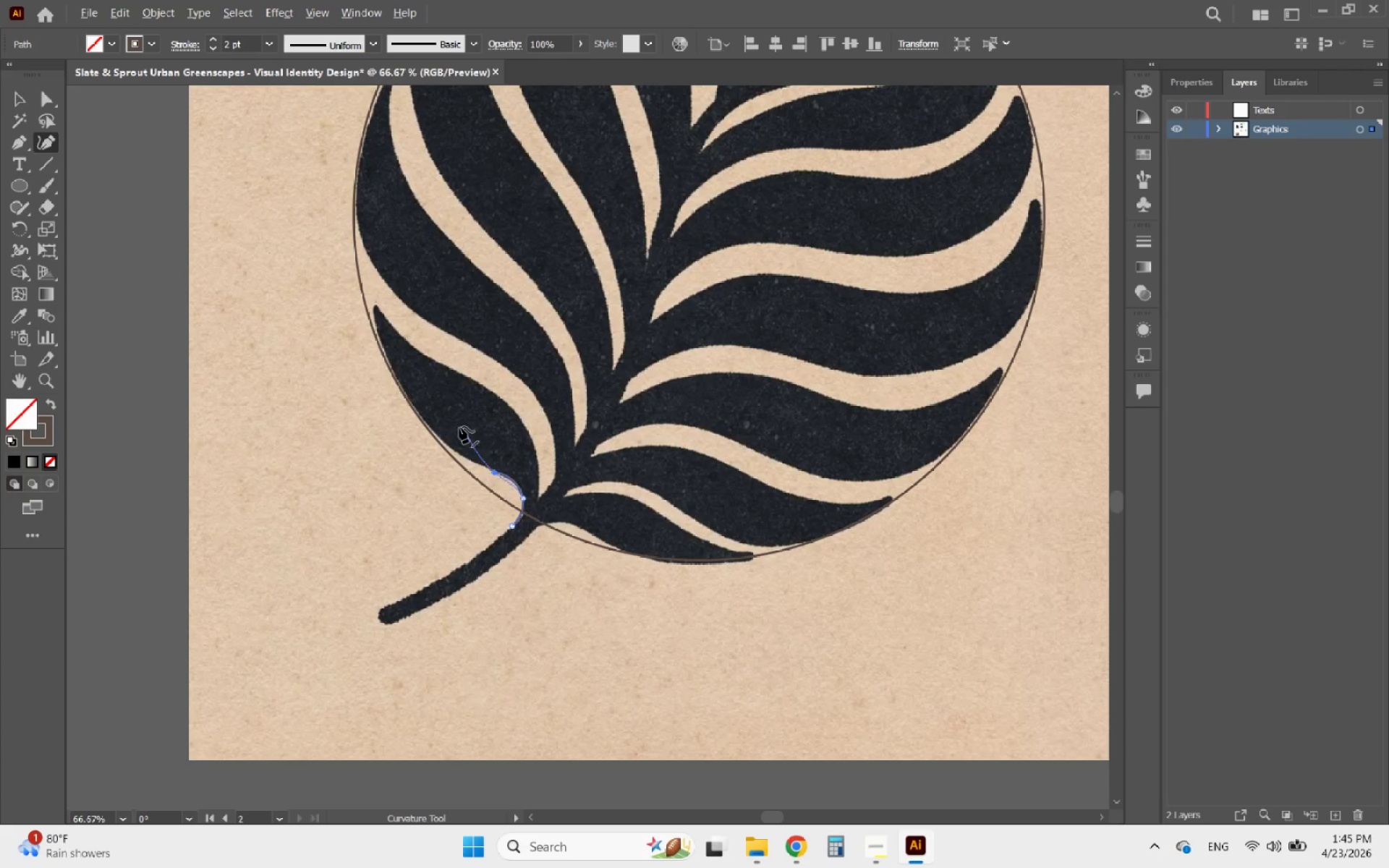 
scroll: coordinate [432, 407], scroll_direction: up, amount: 3.0
 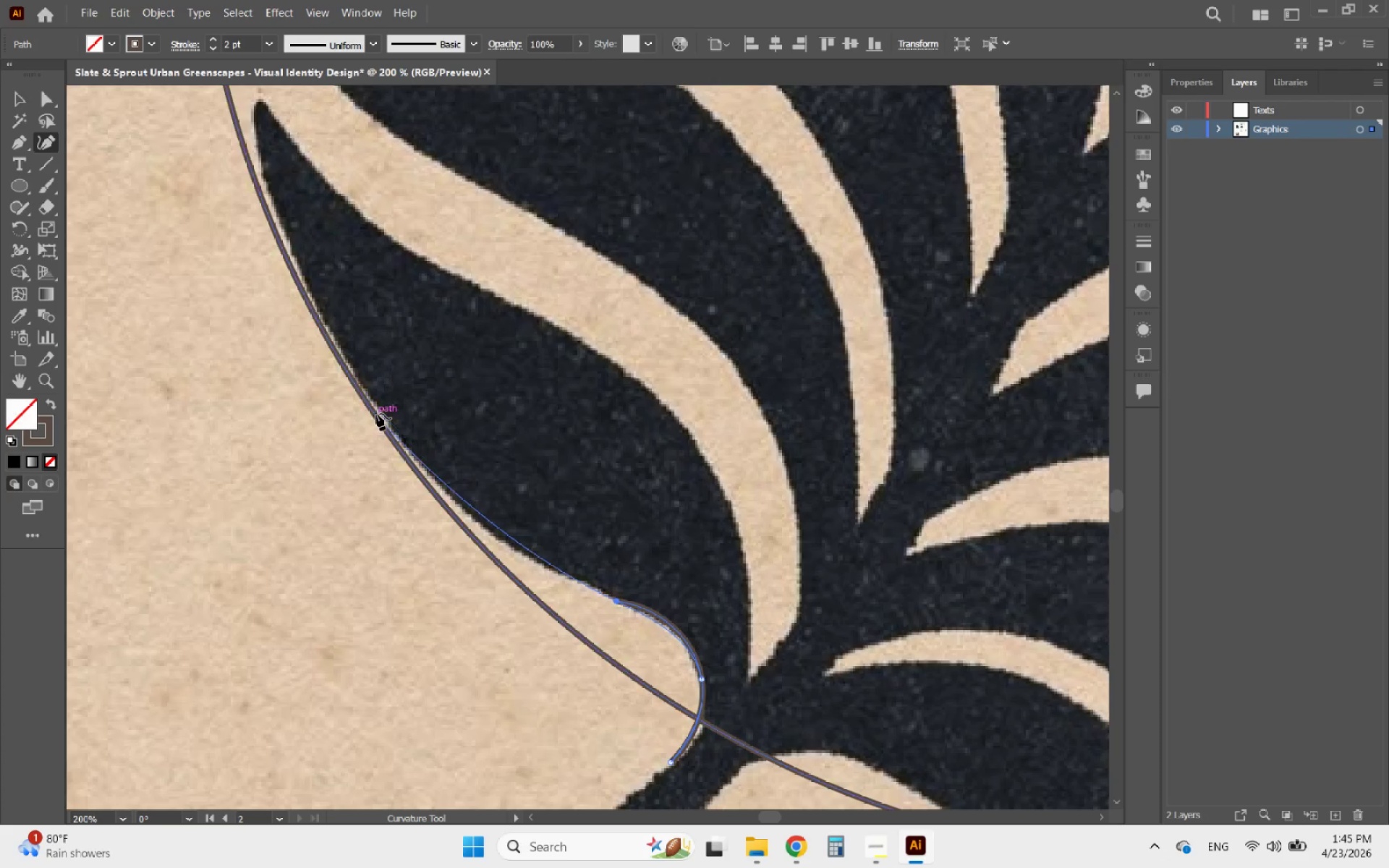 
left_click([383, 415])
 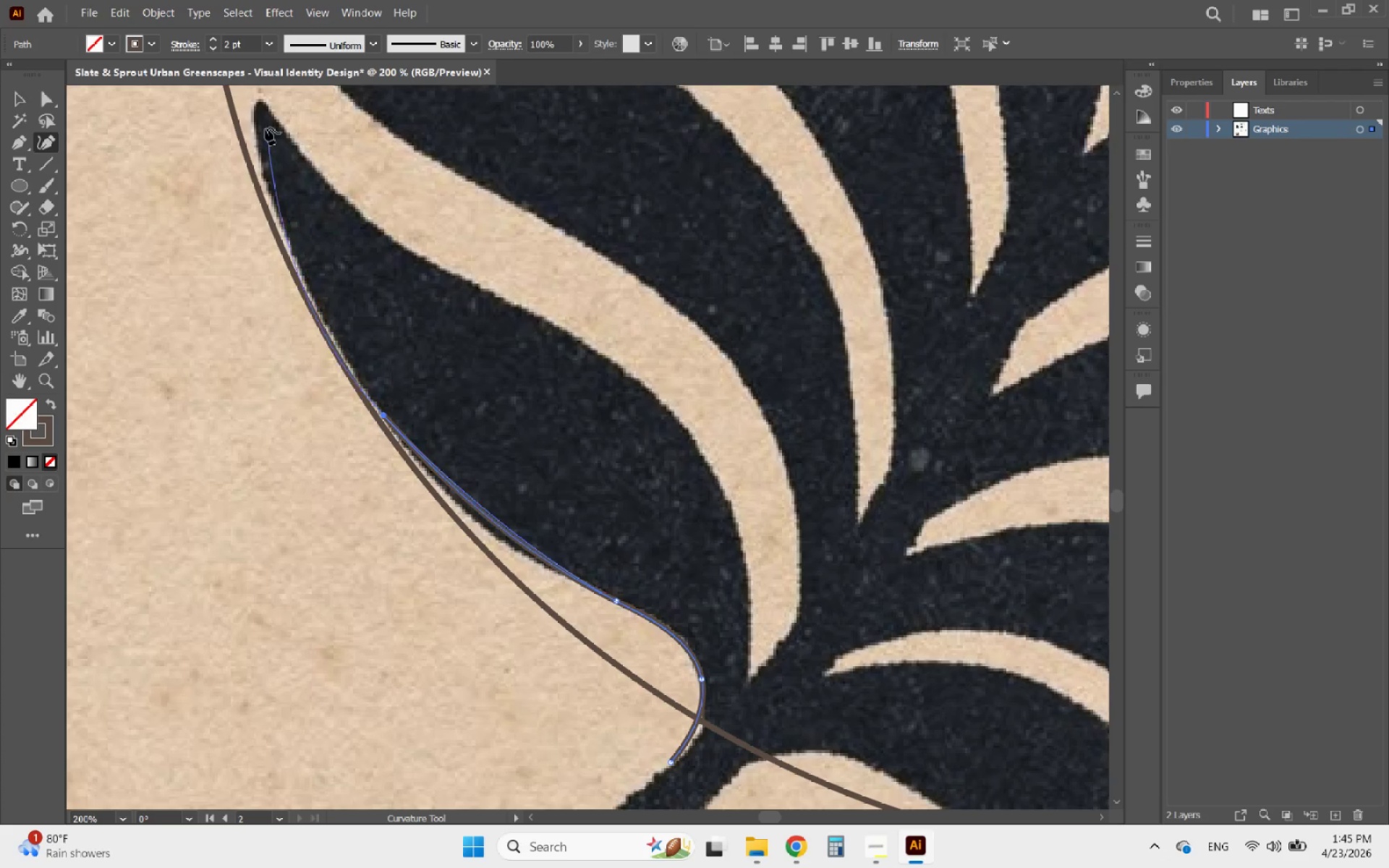 
left_click([257, 106])
 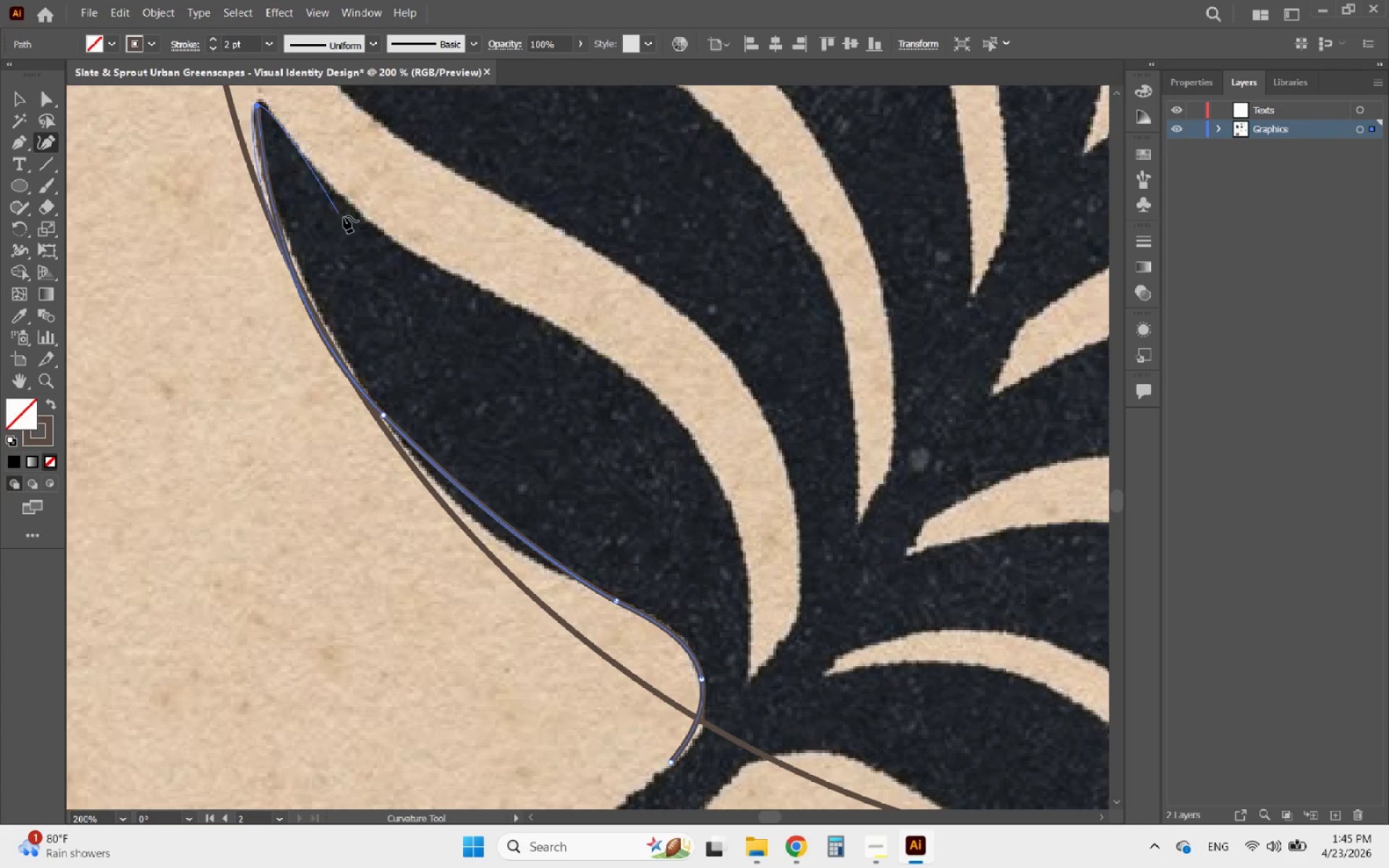 
left_click([347, 218])
 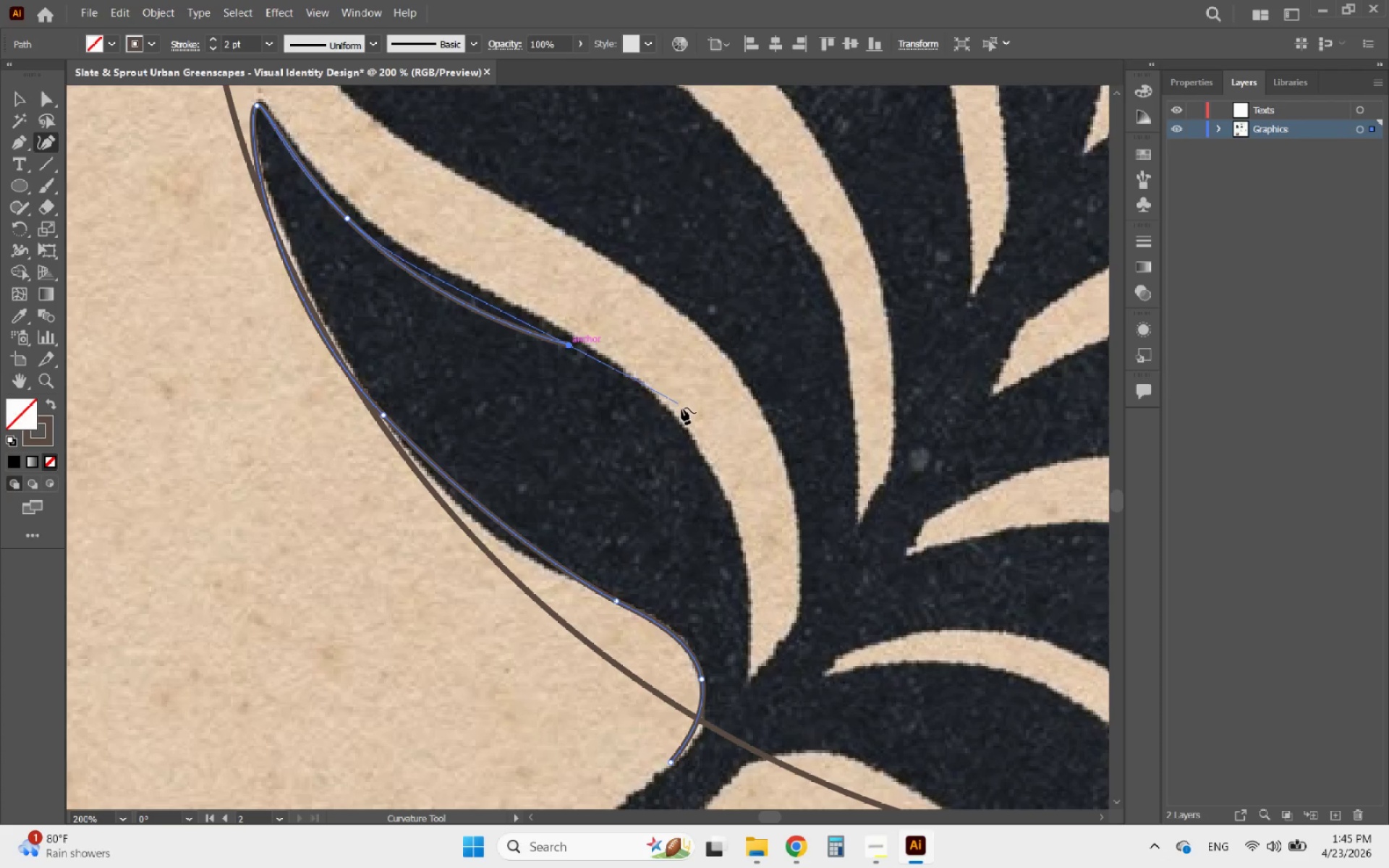 
left_click([695, 449])
 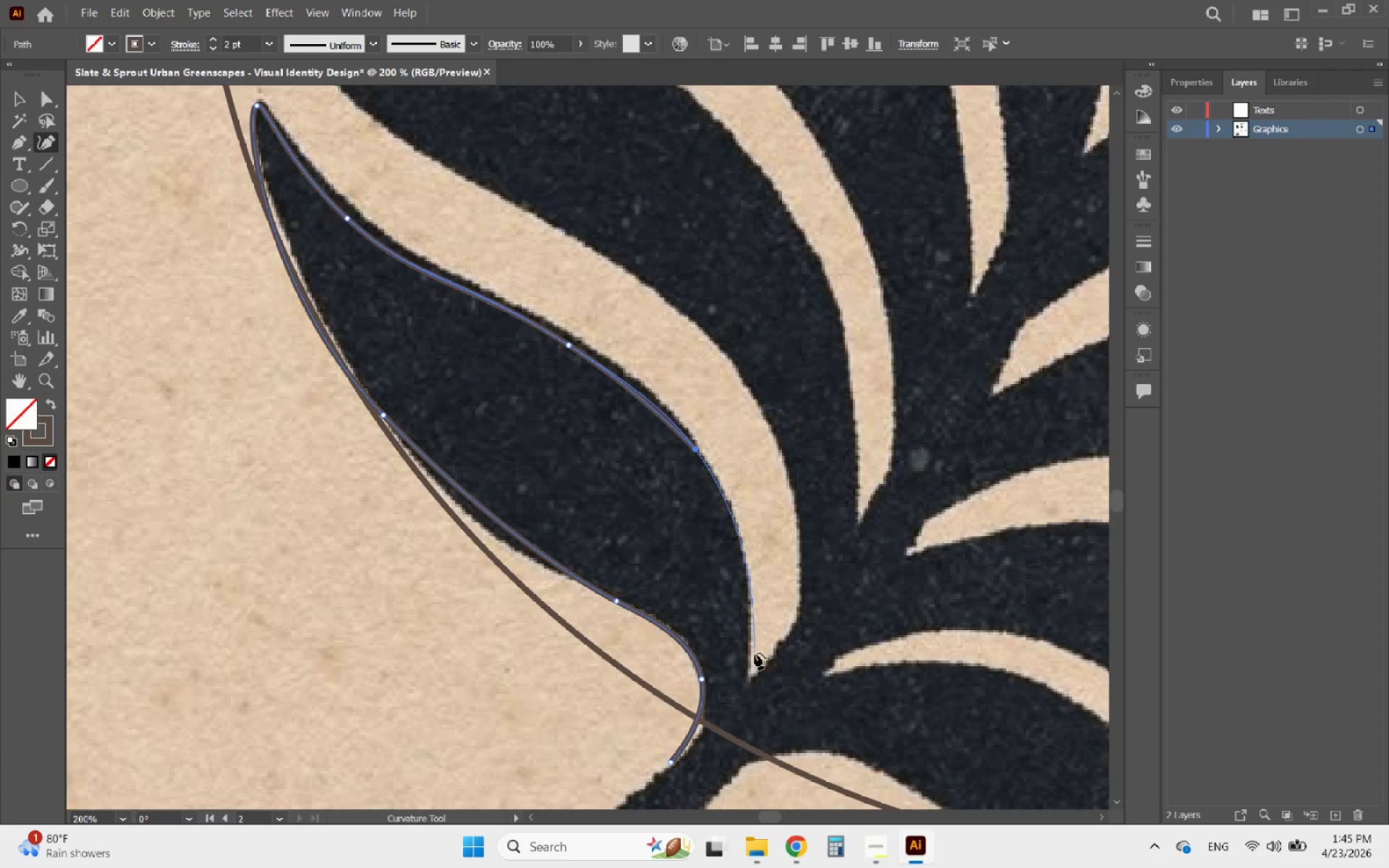 
left_click([749, 676])
 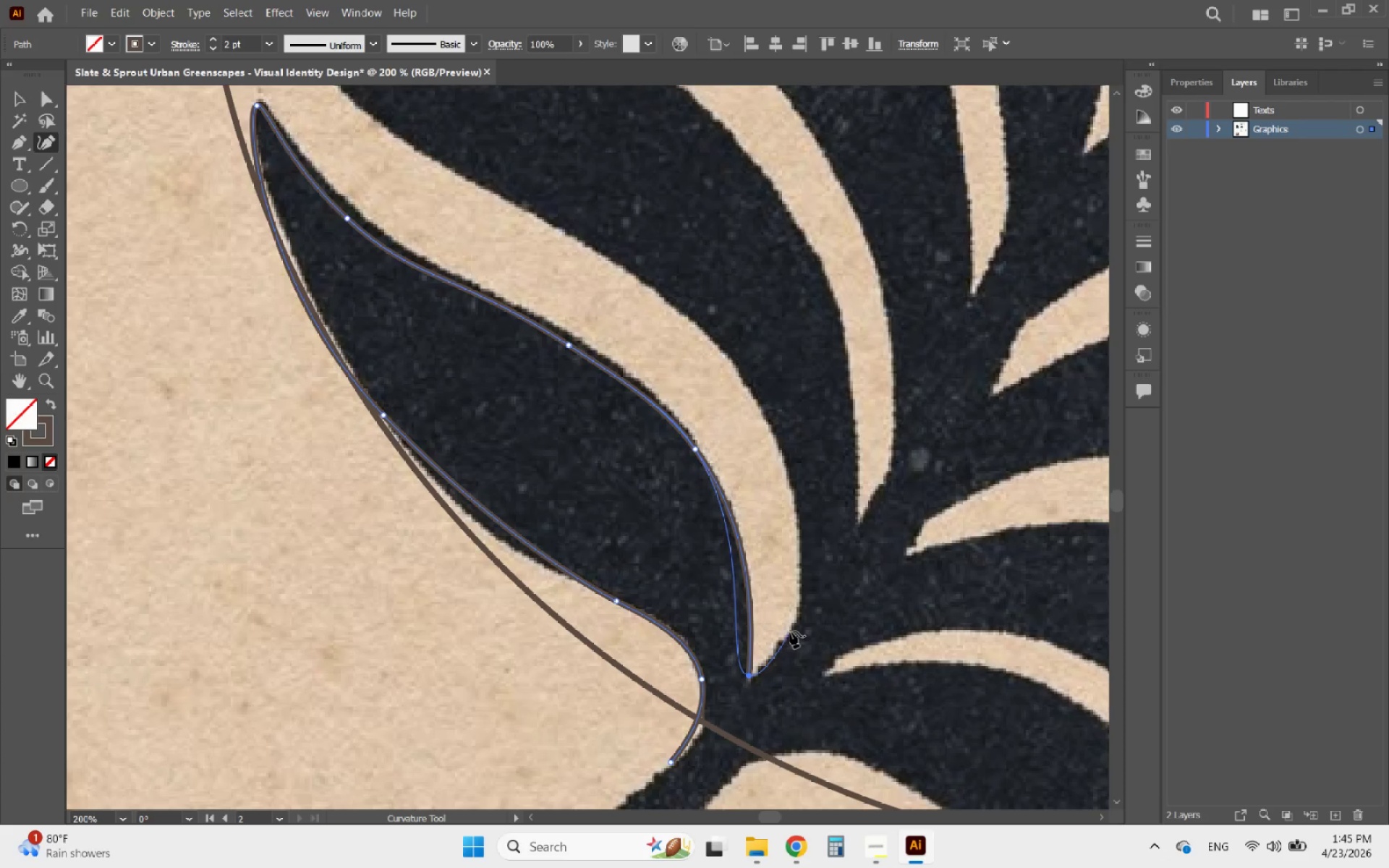 
left_click([798, 617])
 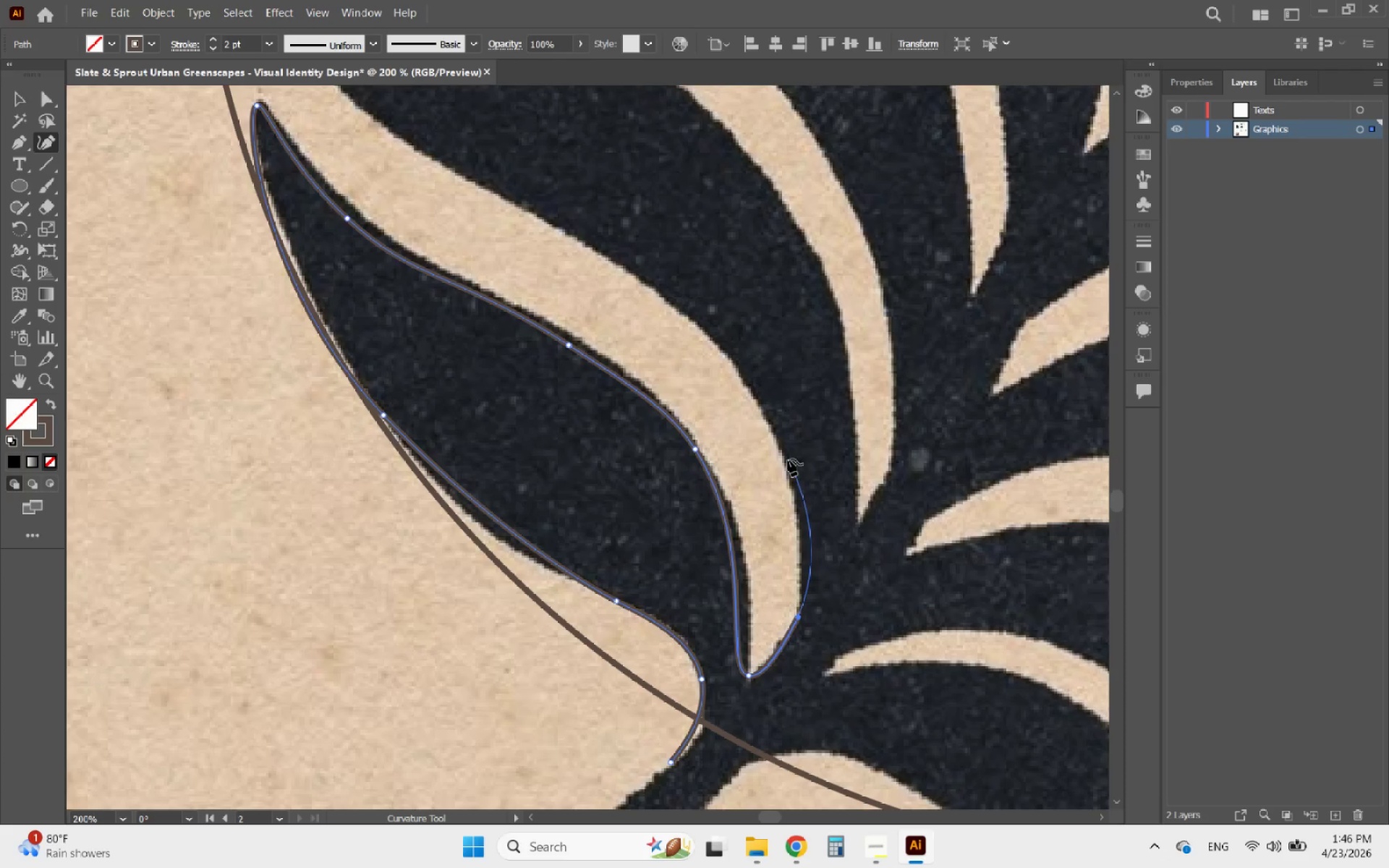 
left_click([778, 447])
 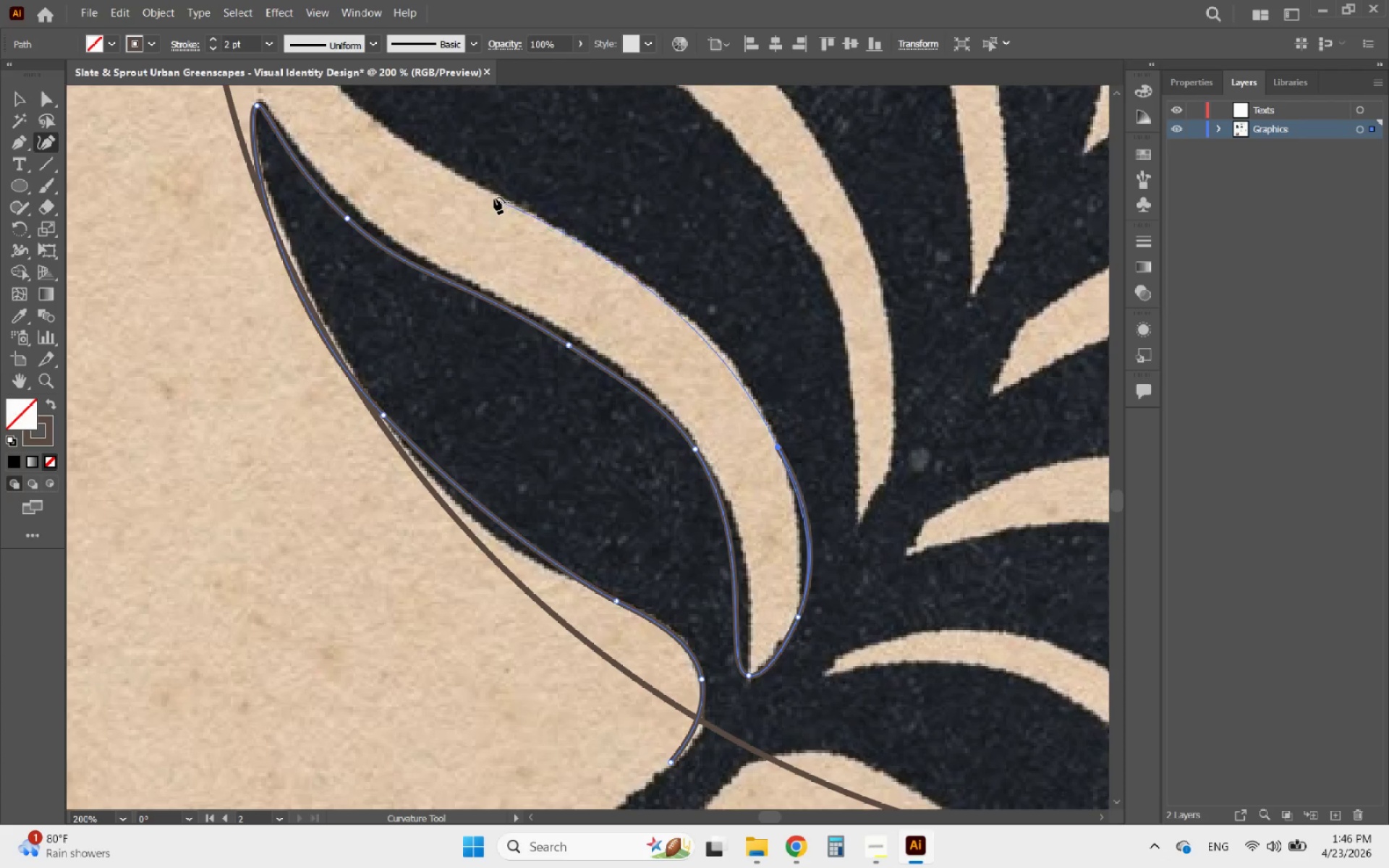 
left_click([494, 194])
 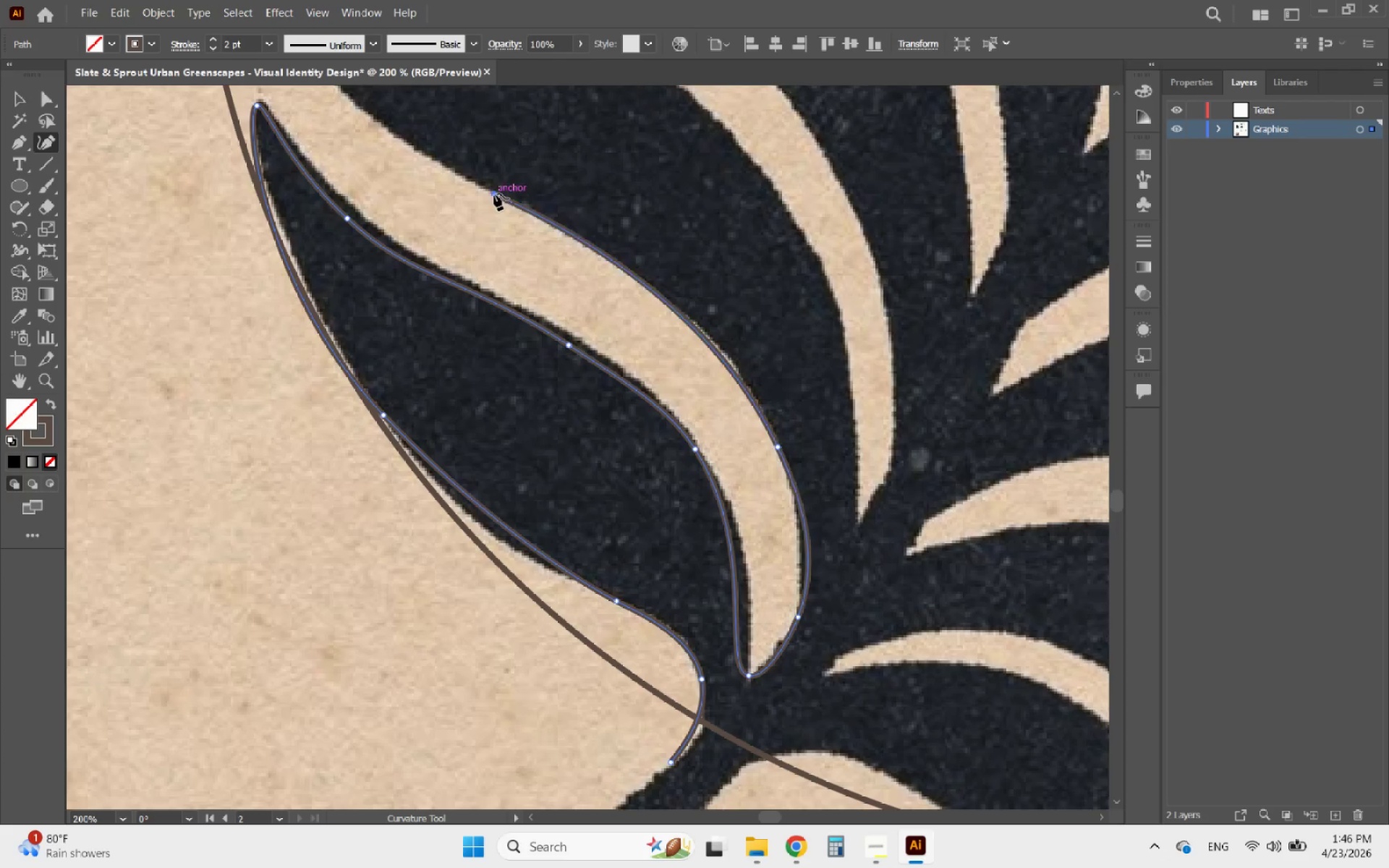 
hold_key(key=AltLeft, duration=0.92)
scroll: coordinate [571, 302], scroll_direction: none, amount: 0.0
 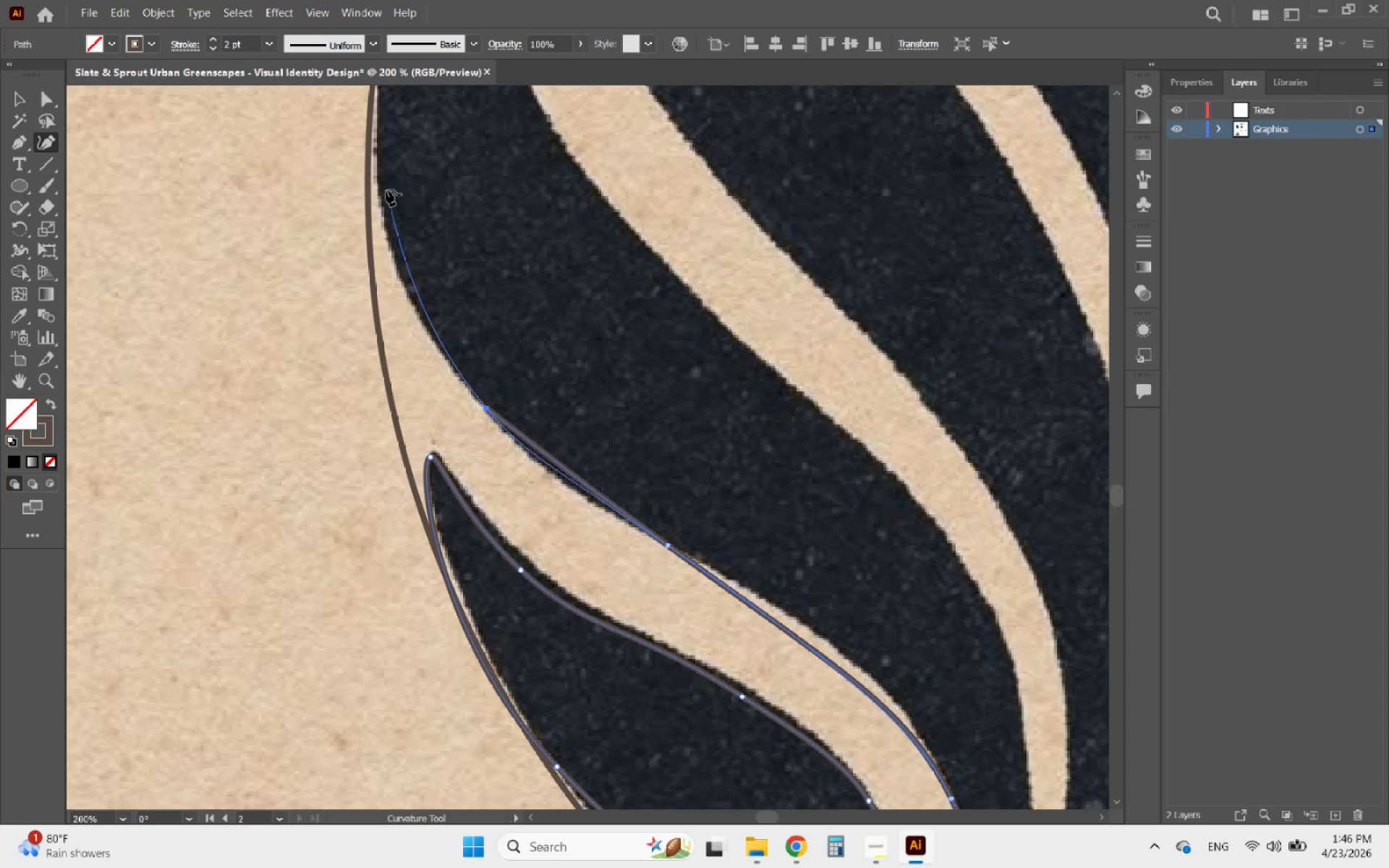 
left_click([379, 161])
 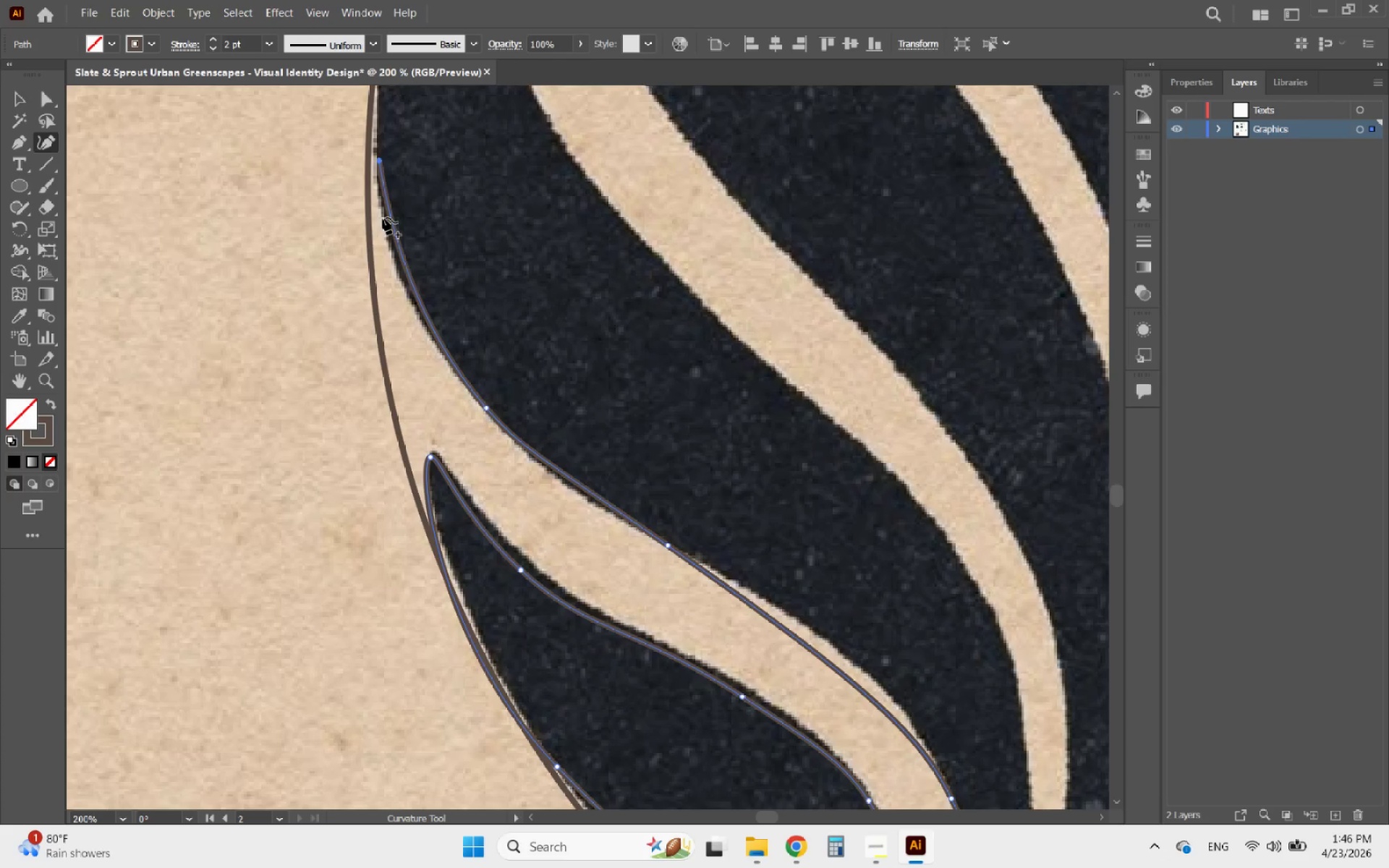 
hold_key(key=AltLeft, duration=0.91)
scroll: coordinate [451, 358], scroll_direction: down, amount: 1.0
 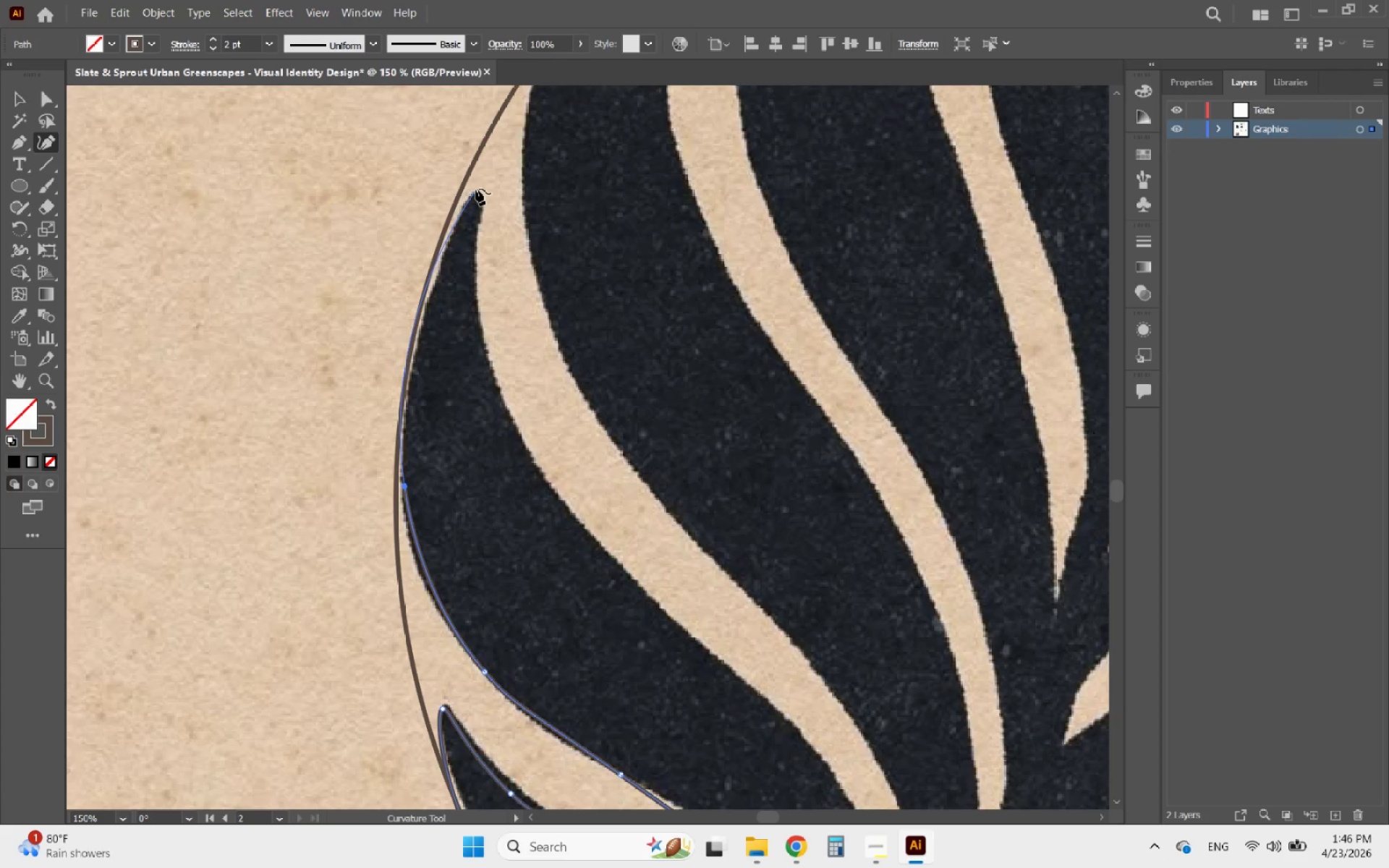 
left_click([476, 188])
 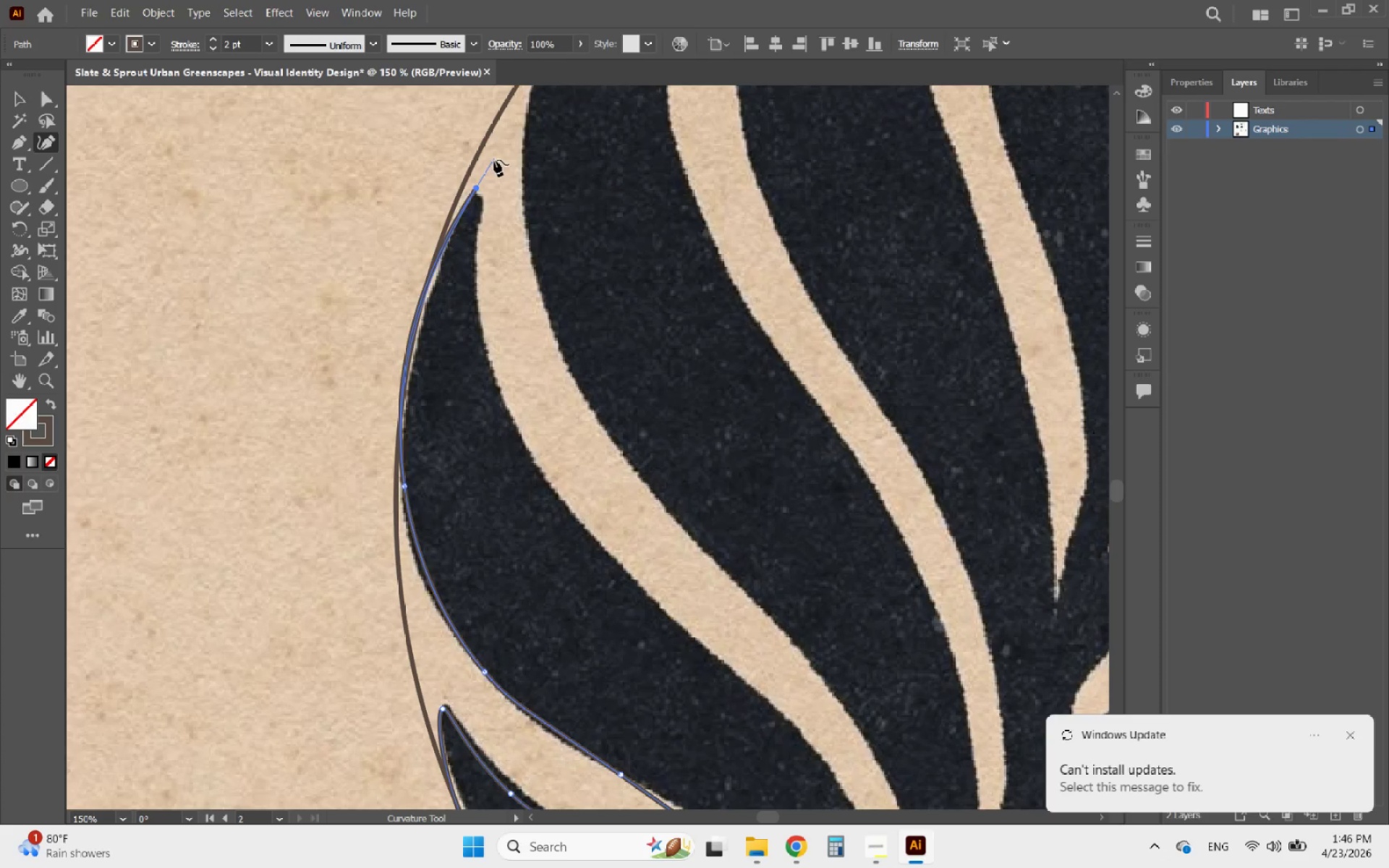 
wait(5.97)
 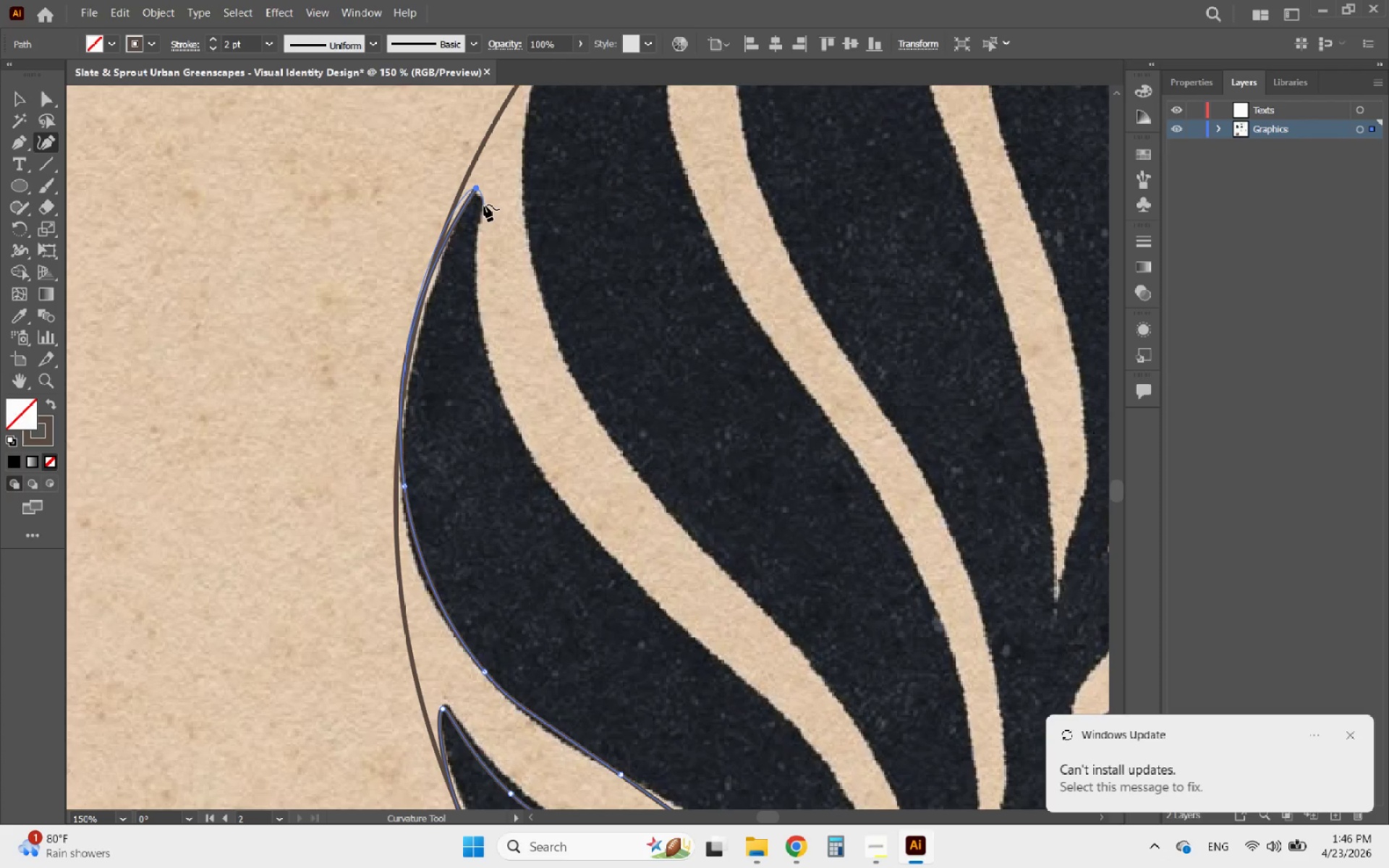 
left_click([478, 265])
 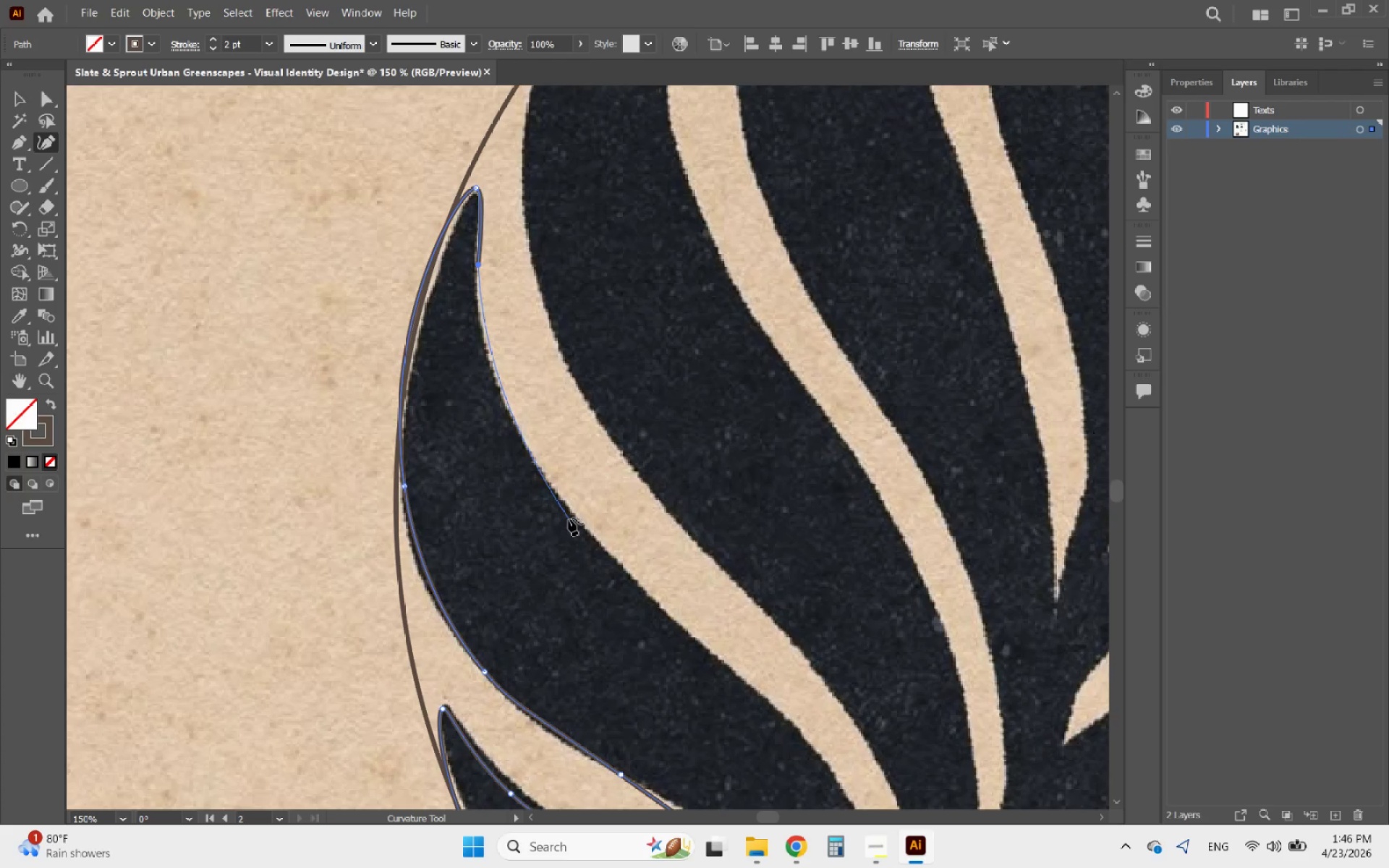 
left_click([576, 519])
 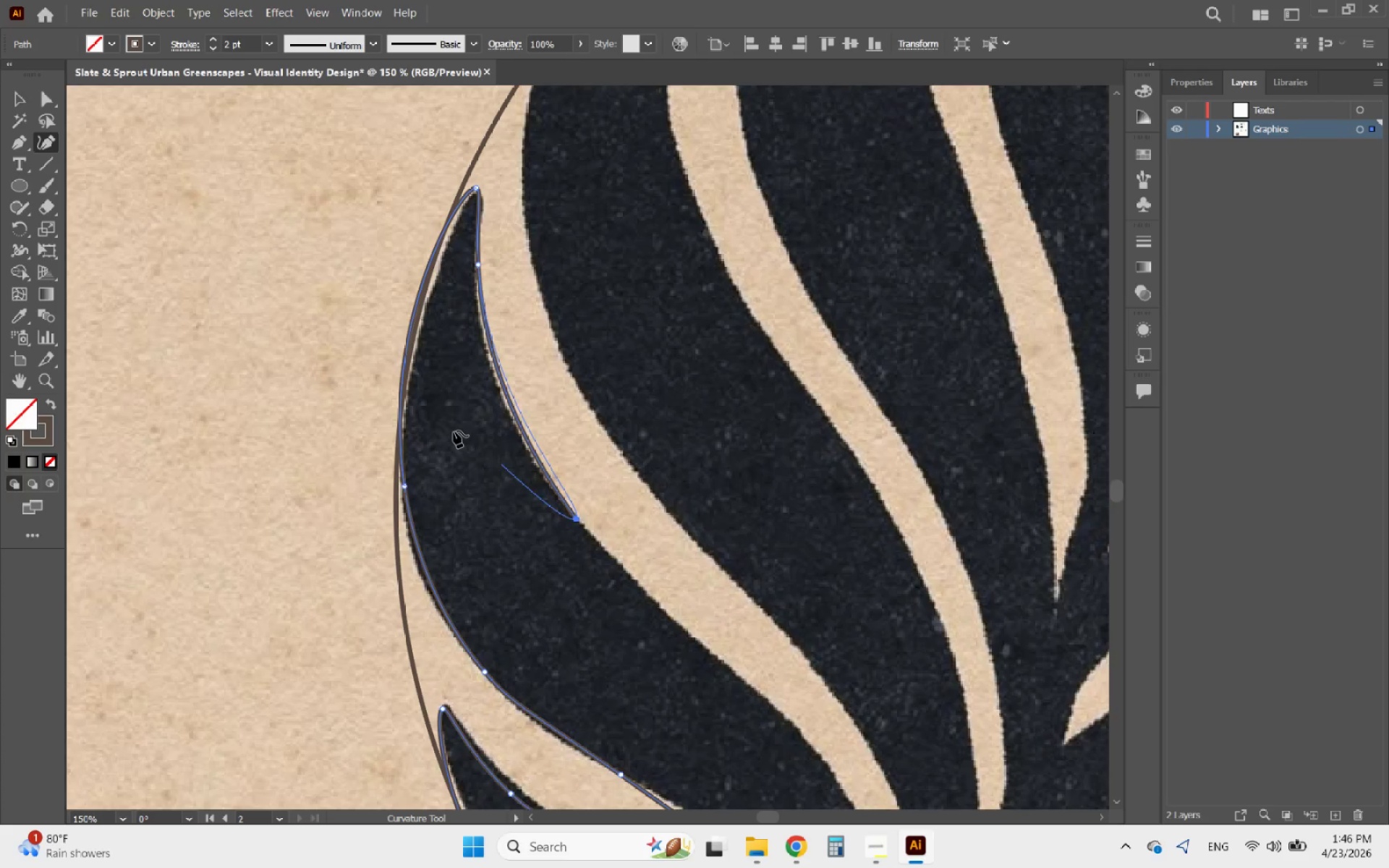 
hold_key(key=AltLeft, duration=0.92)
scroll: coordinate [448, 436], scroll_direction: down, amount: 1.0
 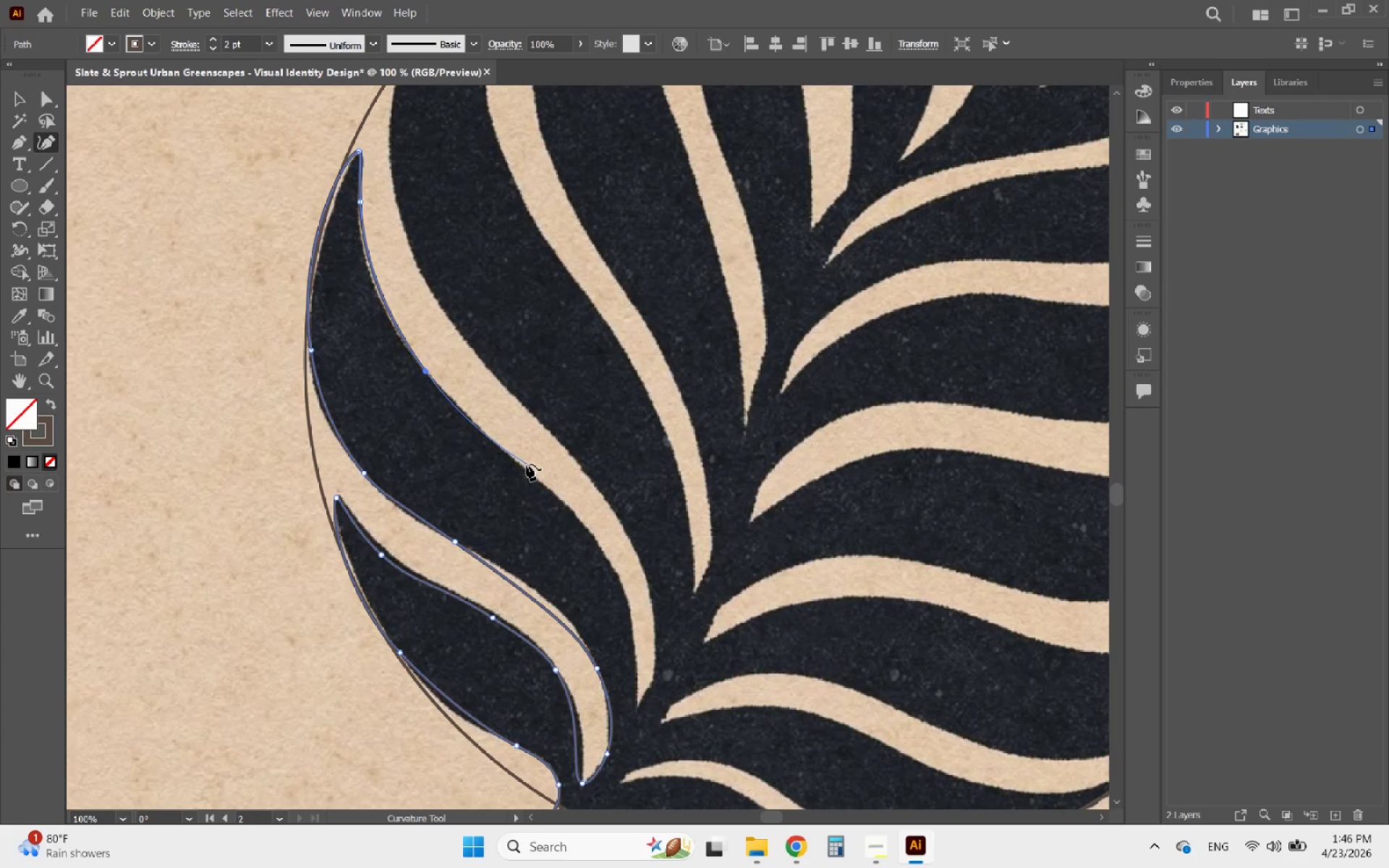 
left_click([520, 463])
 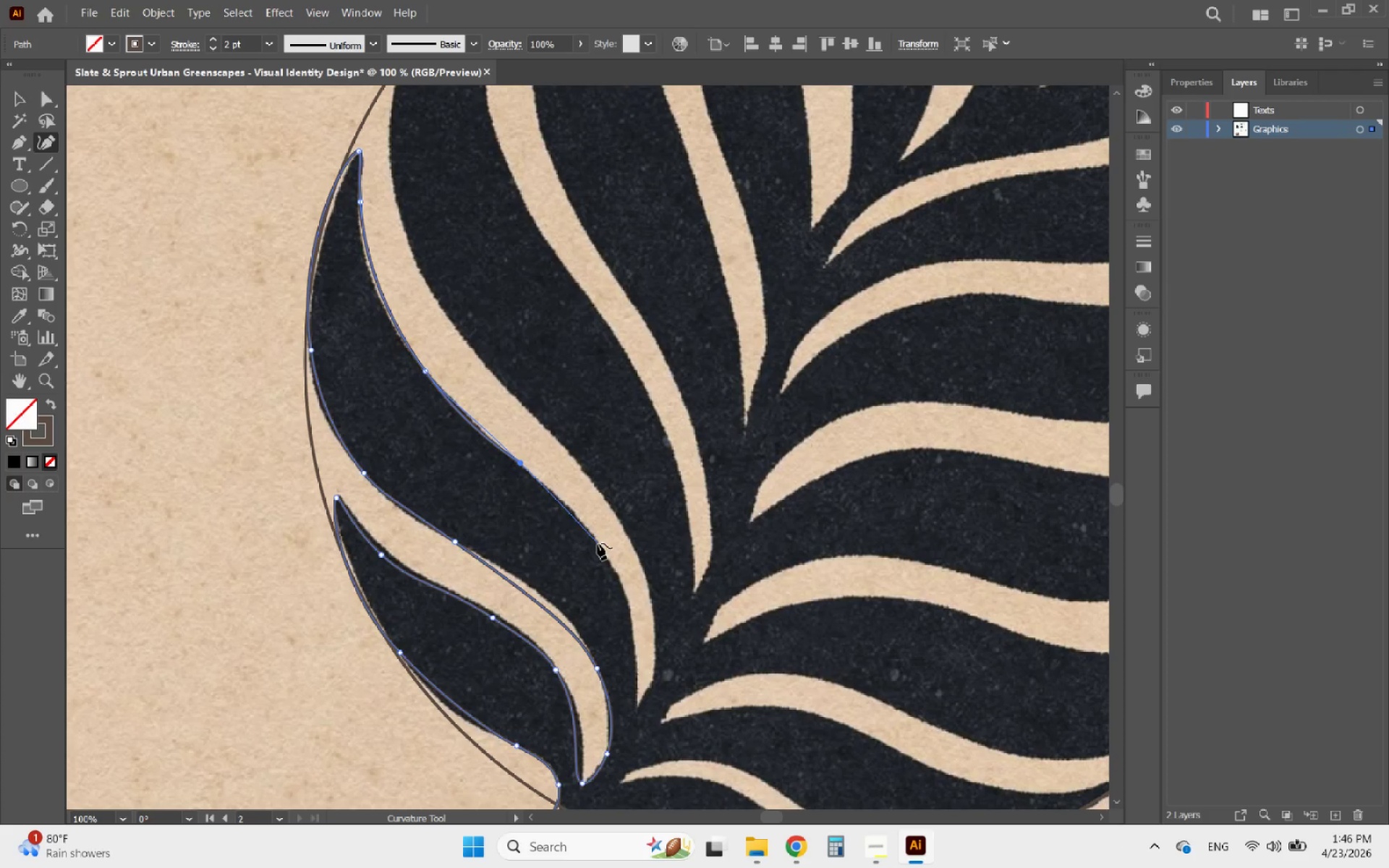 
left_click([598, 543])
 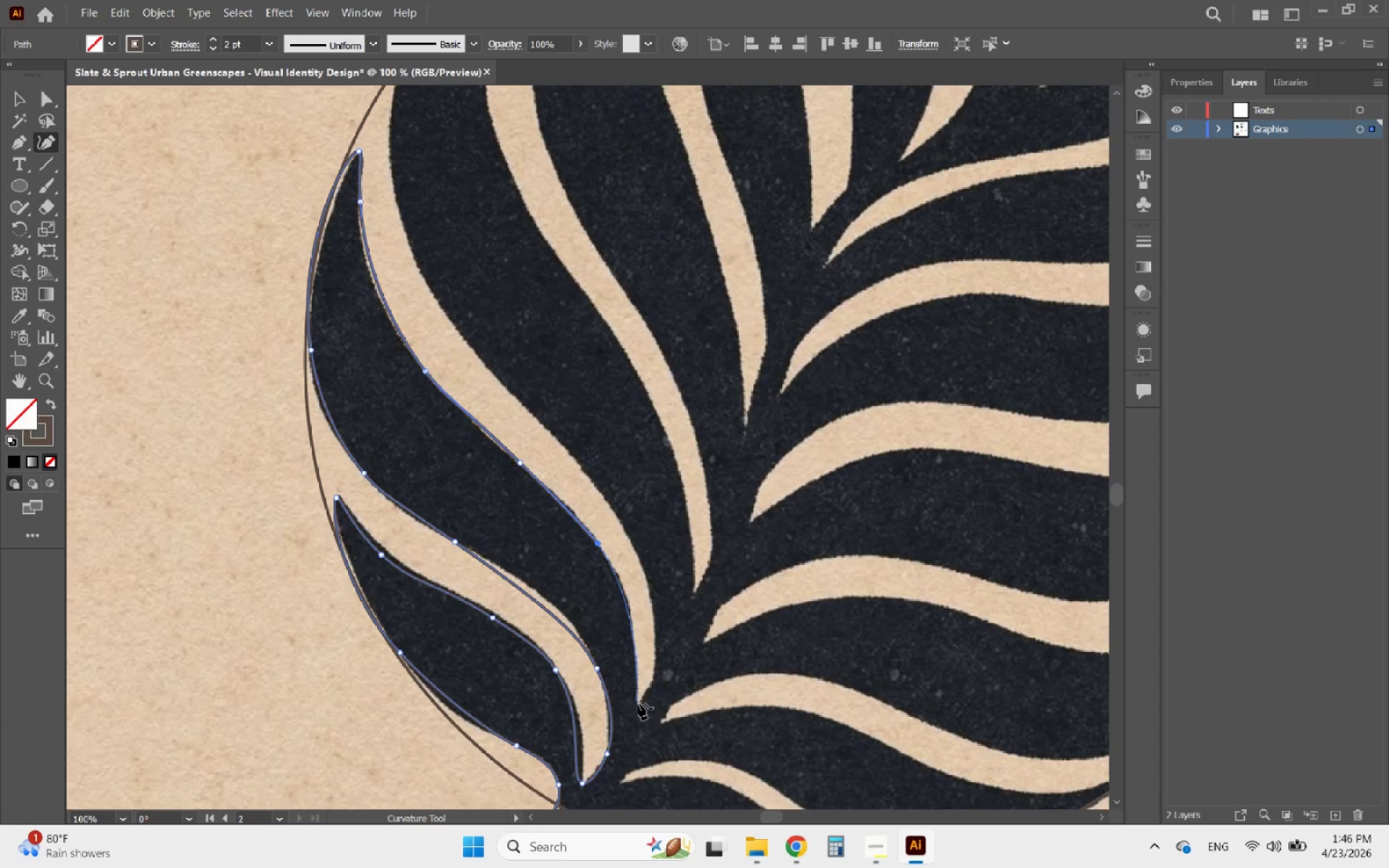 
wait(5.2)
 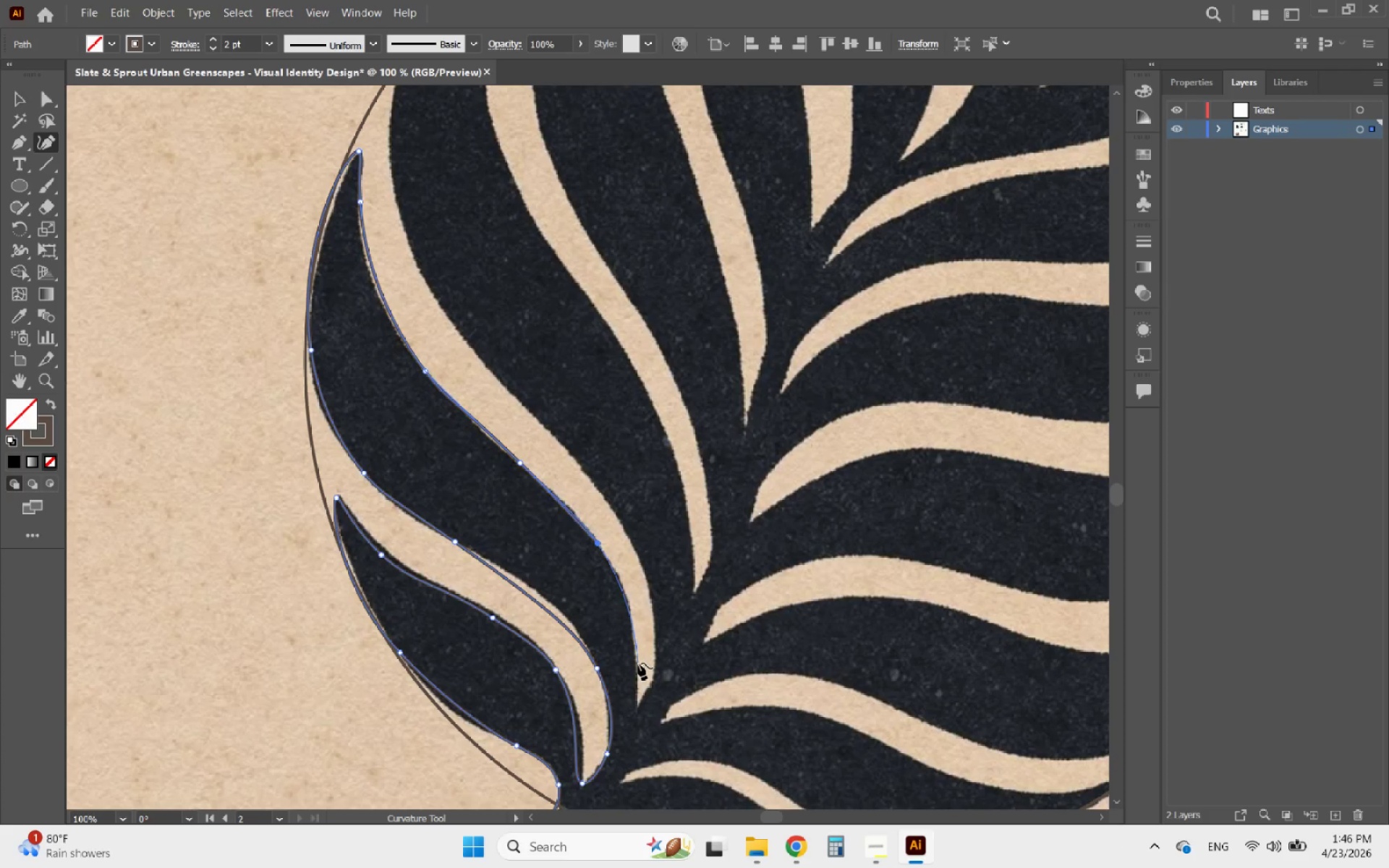 
left_click([636, 705])
 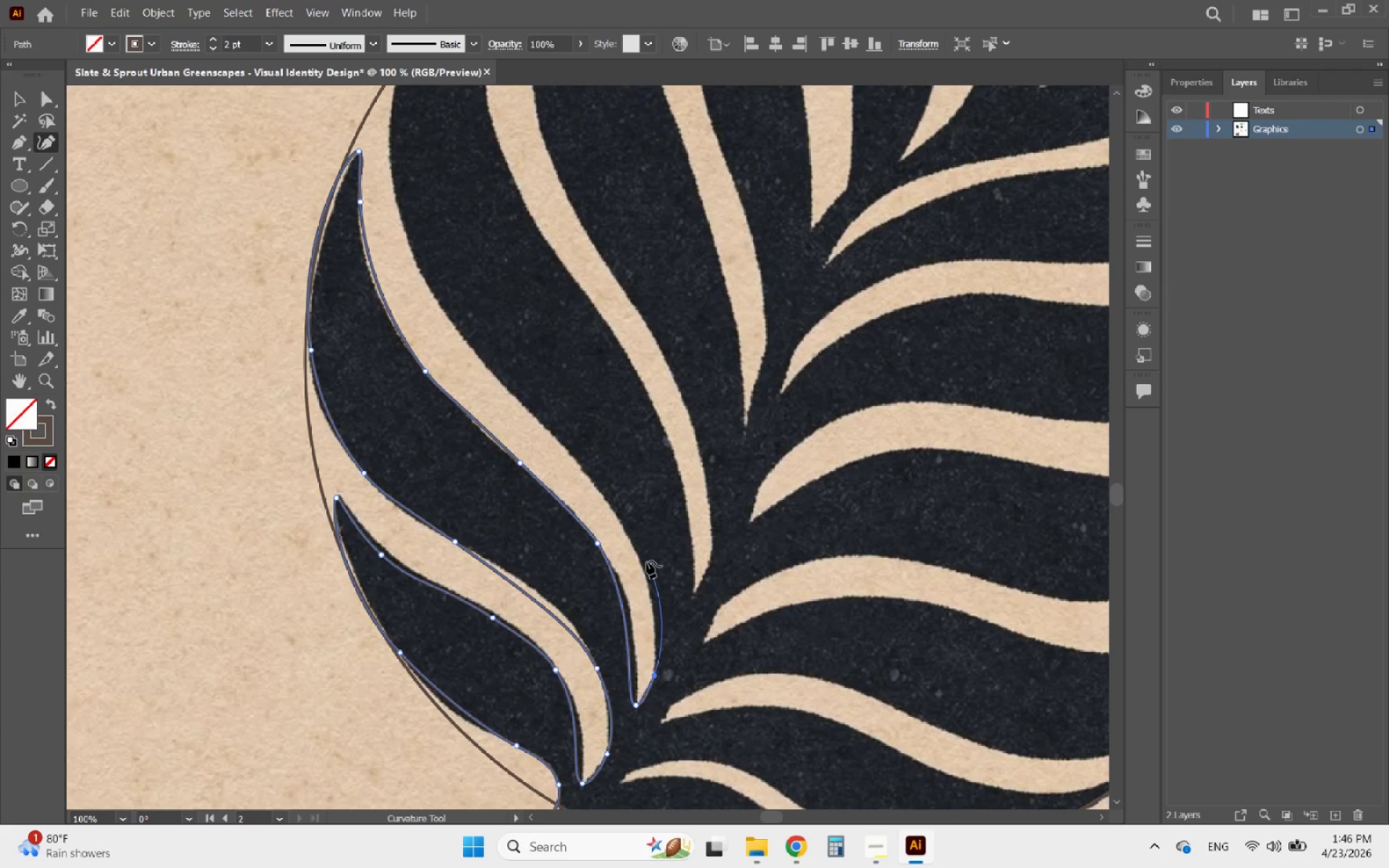 
wait(5.05)
 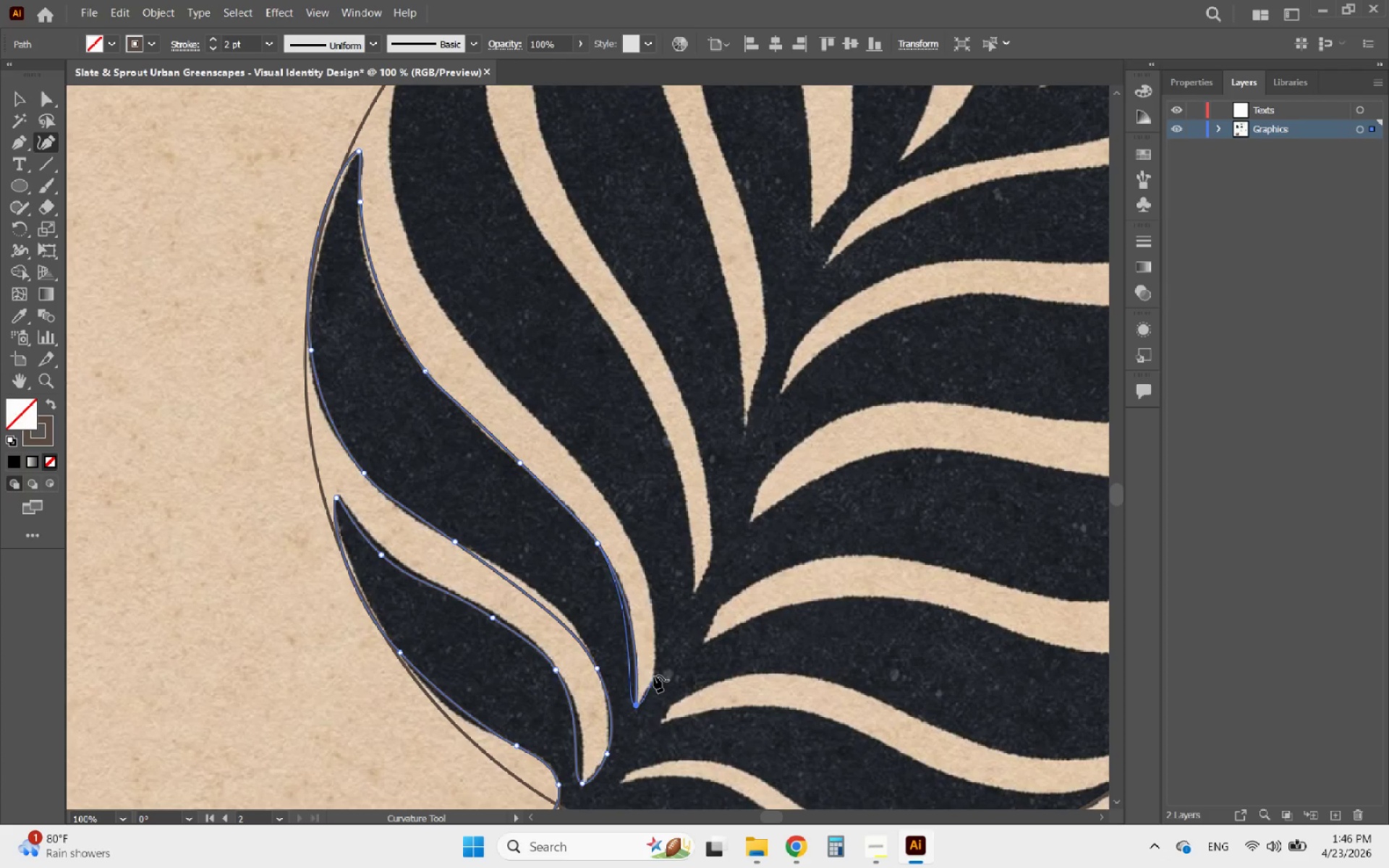 
left_click([624, 528])
 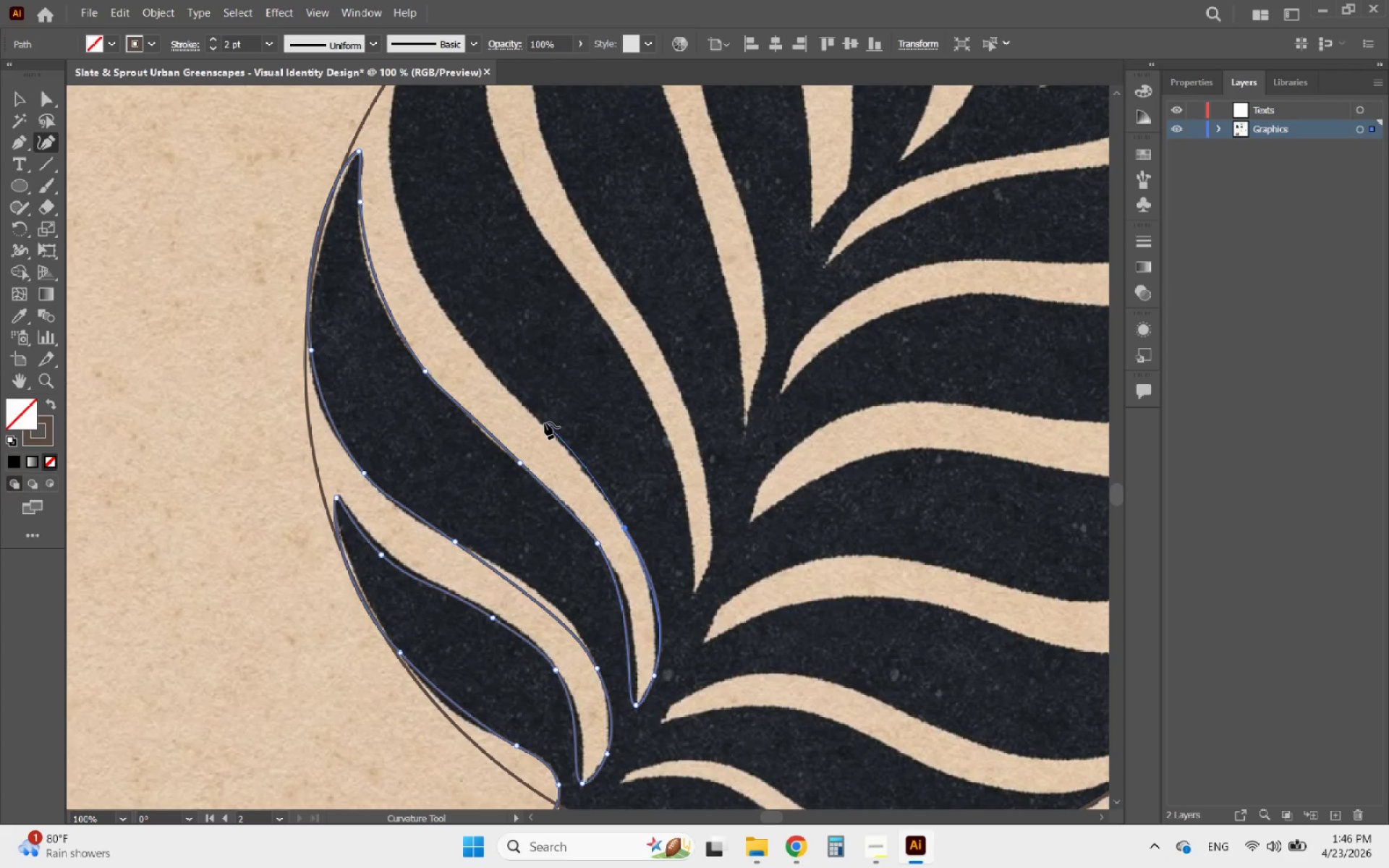 
left_click([538, 420])
 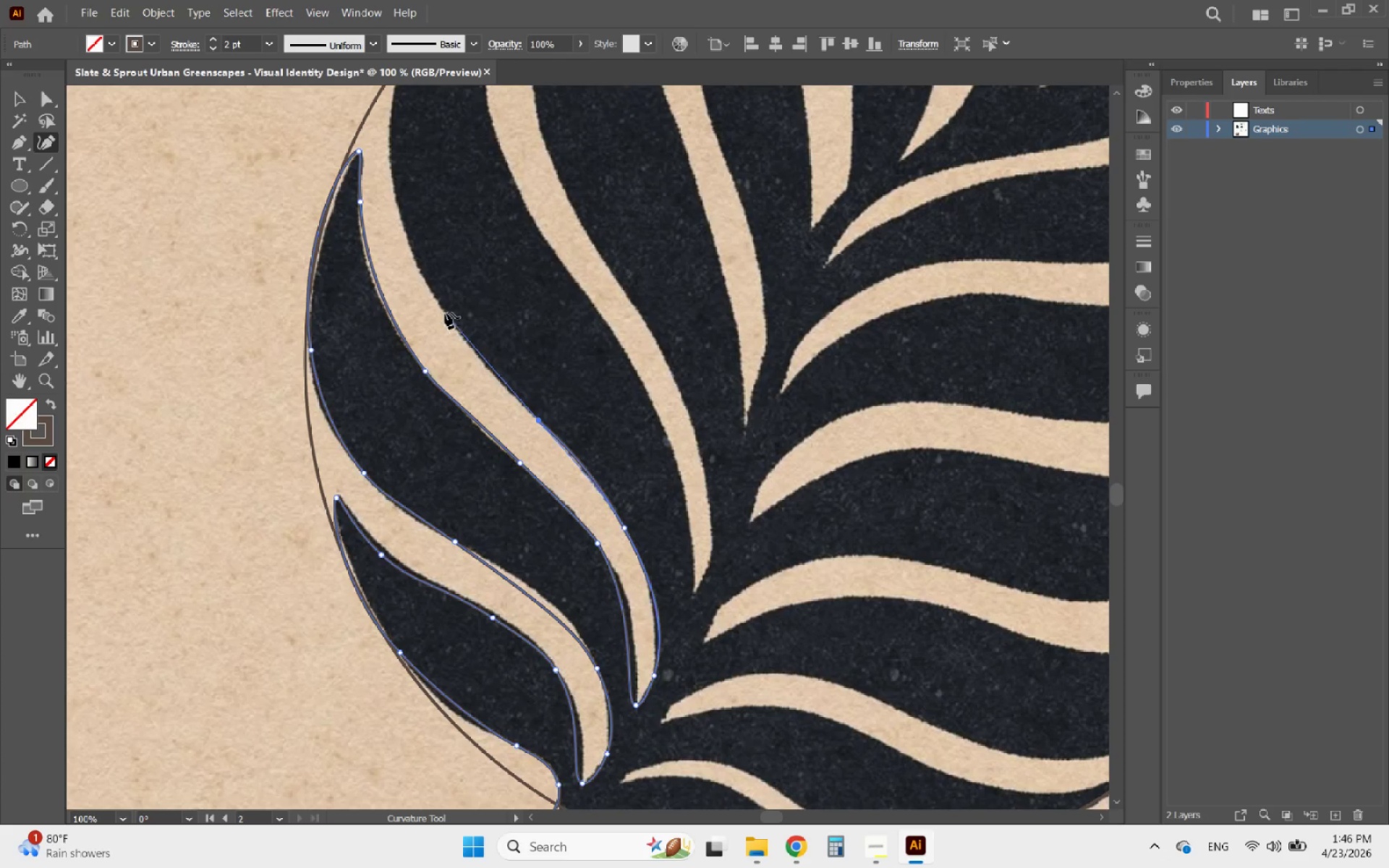 
left_click([441, 305])
 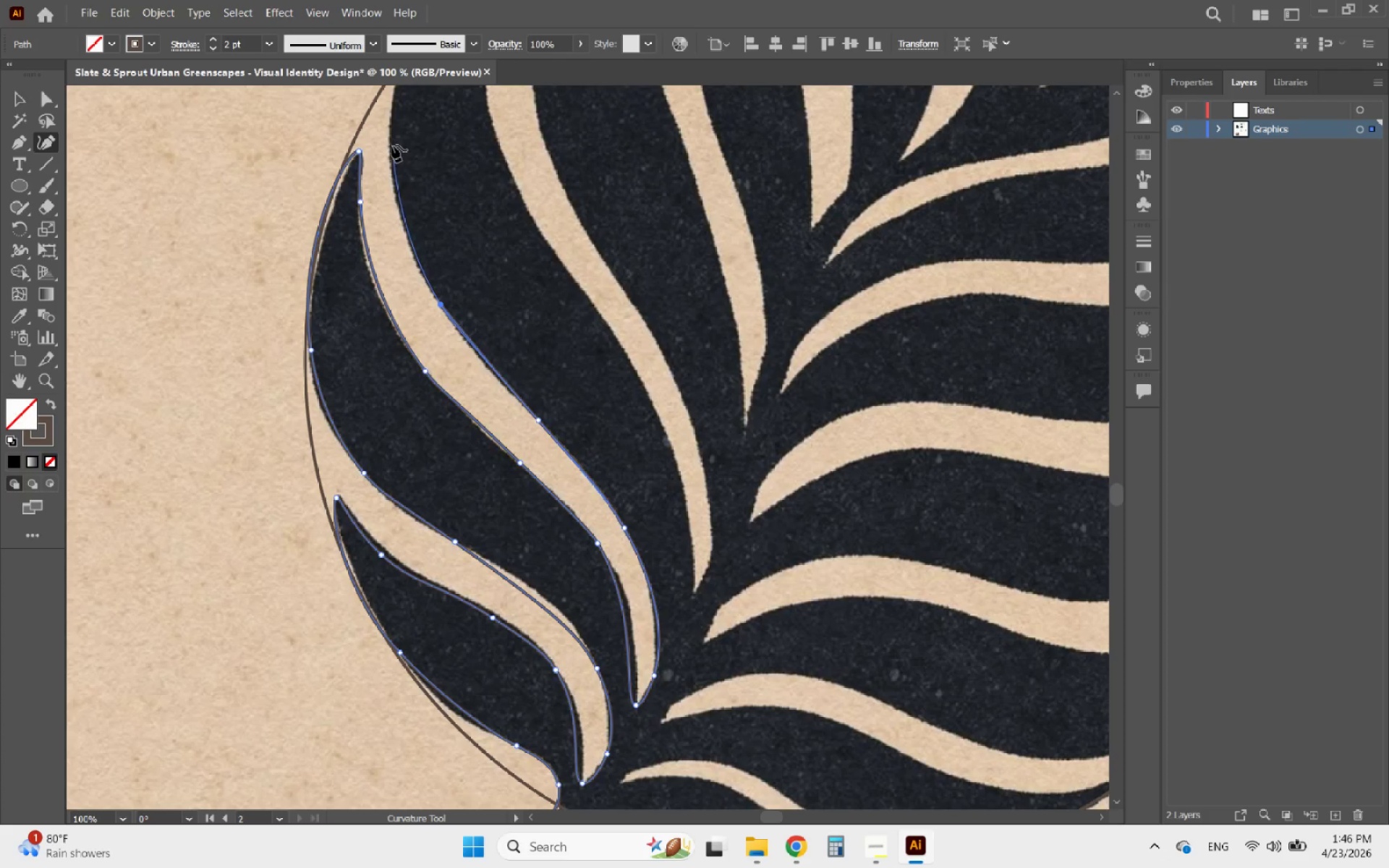 
left_click([392, 147])
 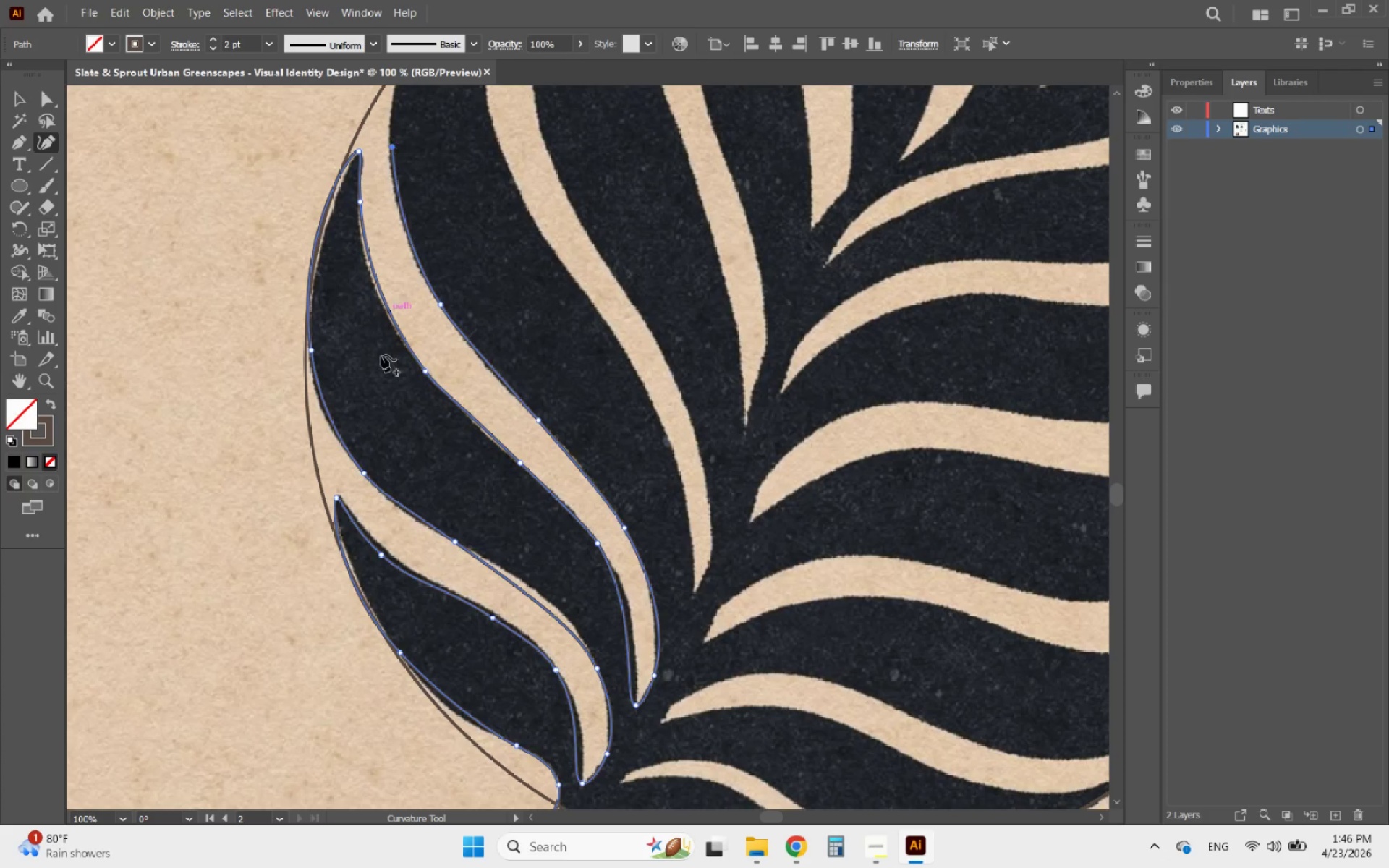 
hold_key(key=AltLeft, duration=1.23)
scroll: coordinate [290, 557], scroll_direction: down, amount: 1.0
 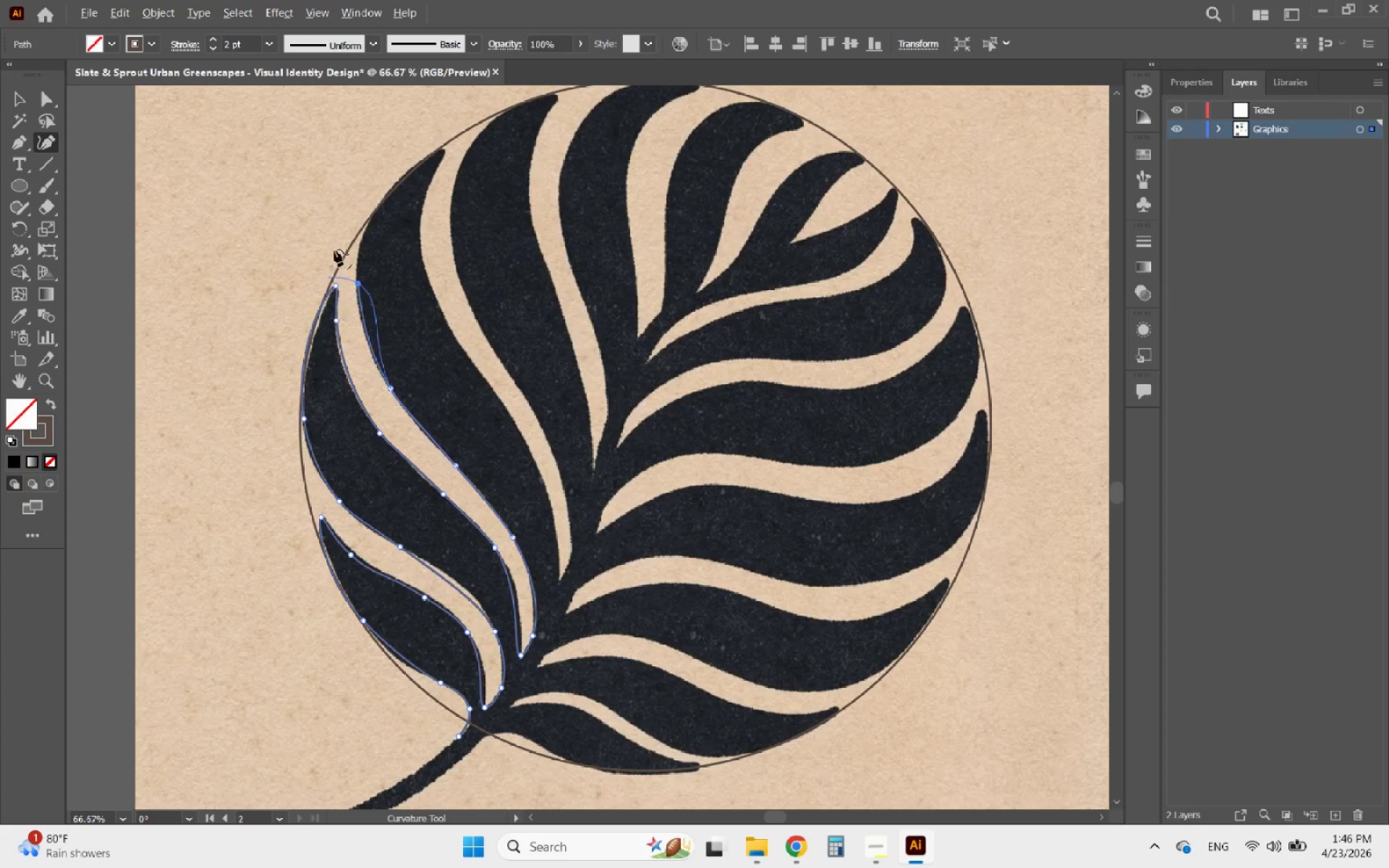 
scroll: coordinate [395, 147], scroll_direction: up, amount: 2.0
 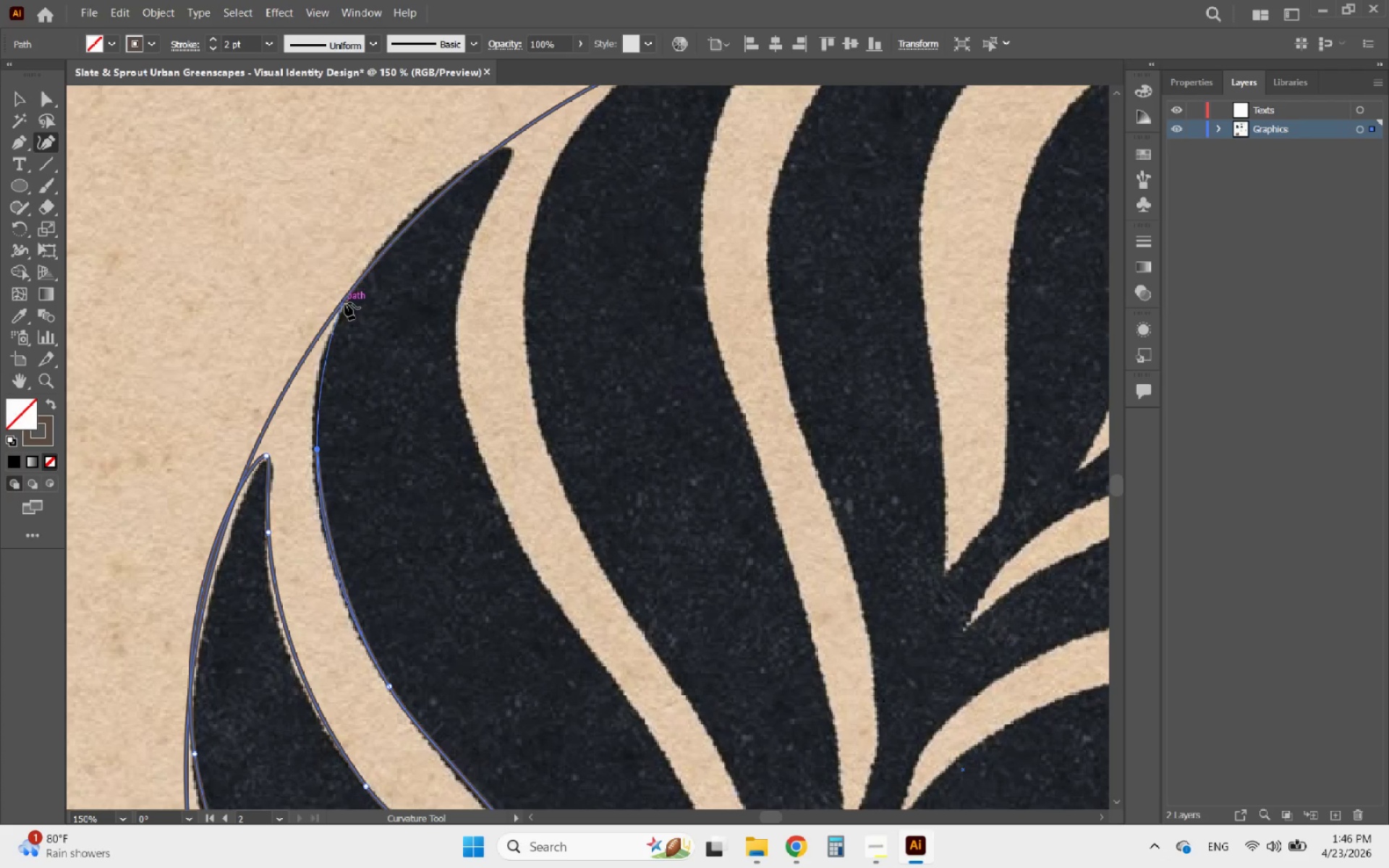 
left_click([345, 303])
 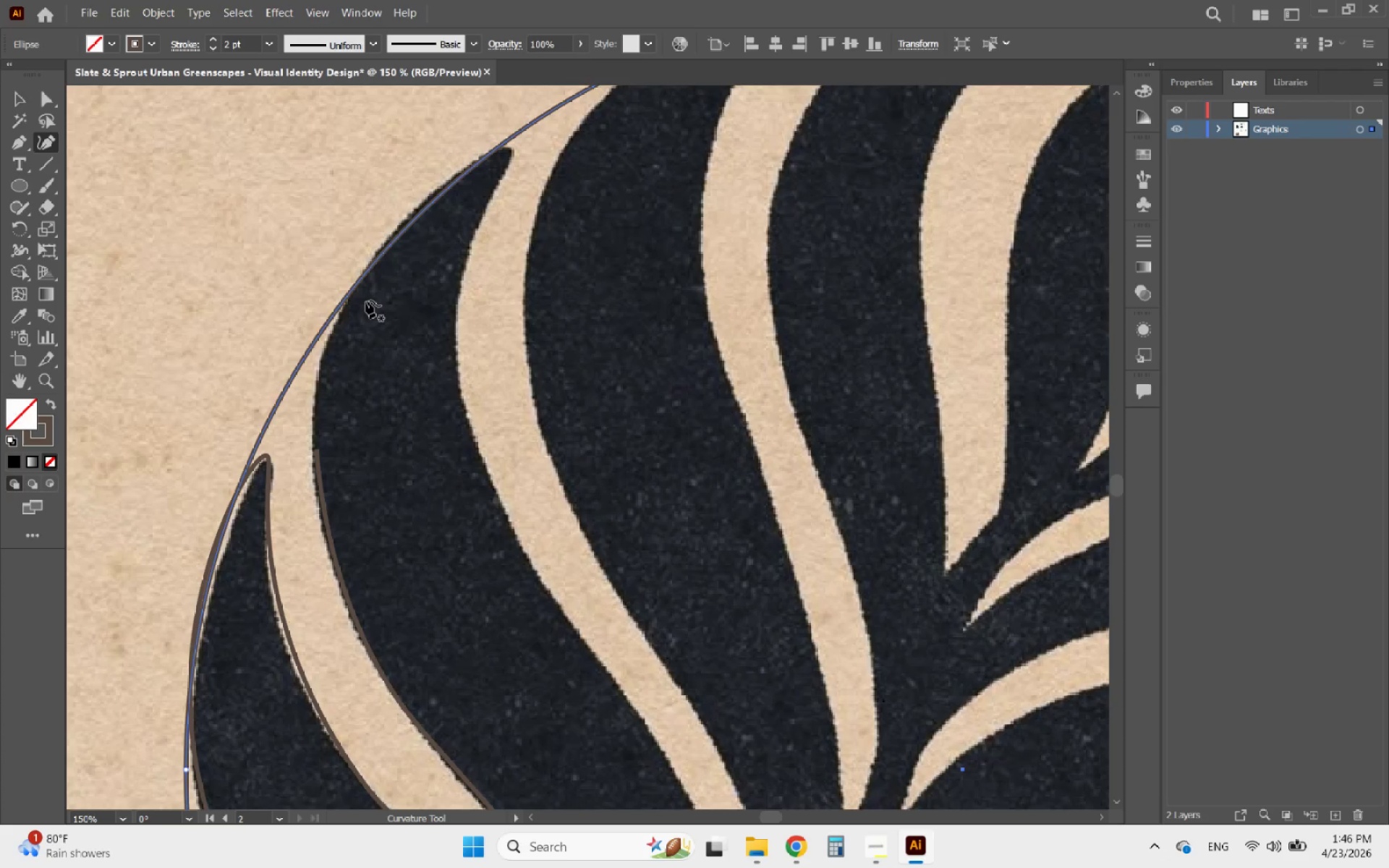 
key(Control+ControlLeft)
 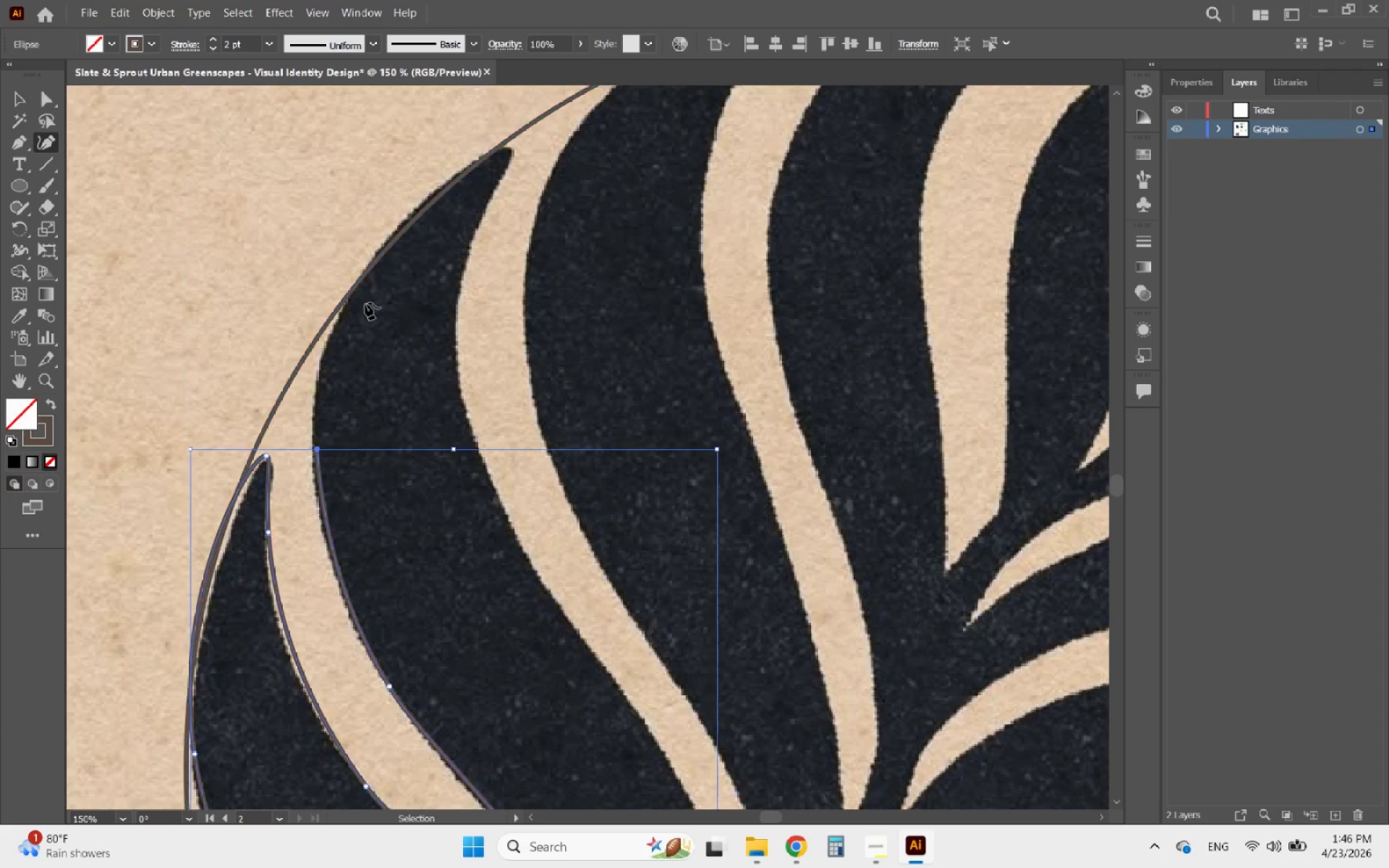 
key(Control+Z)
 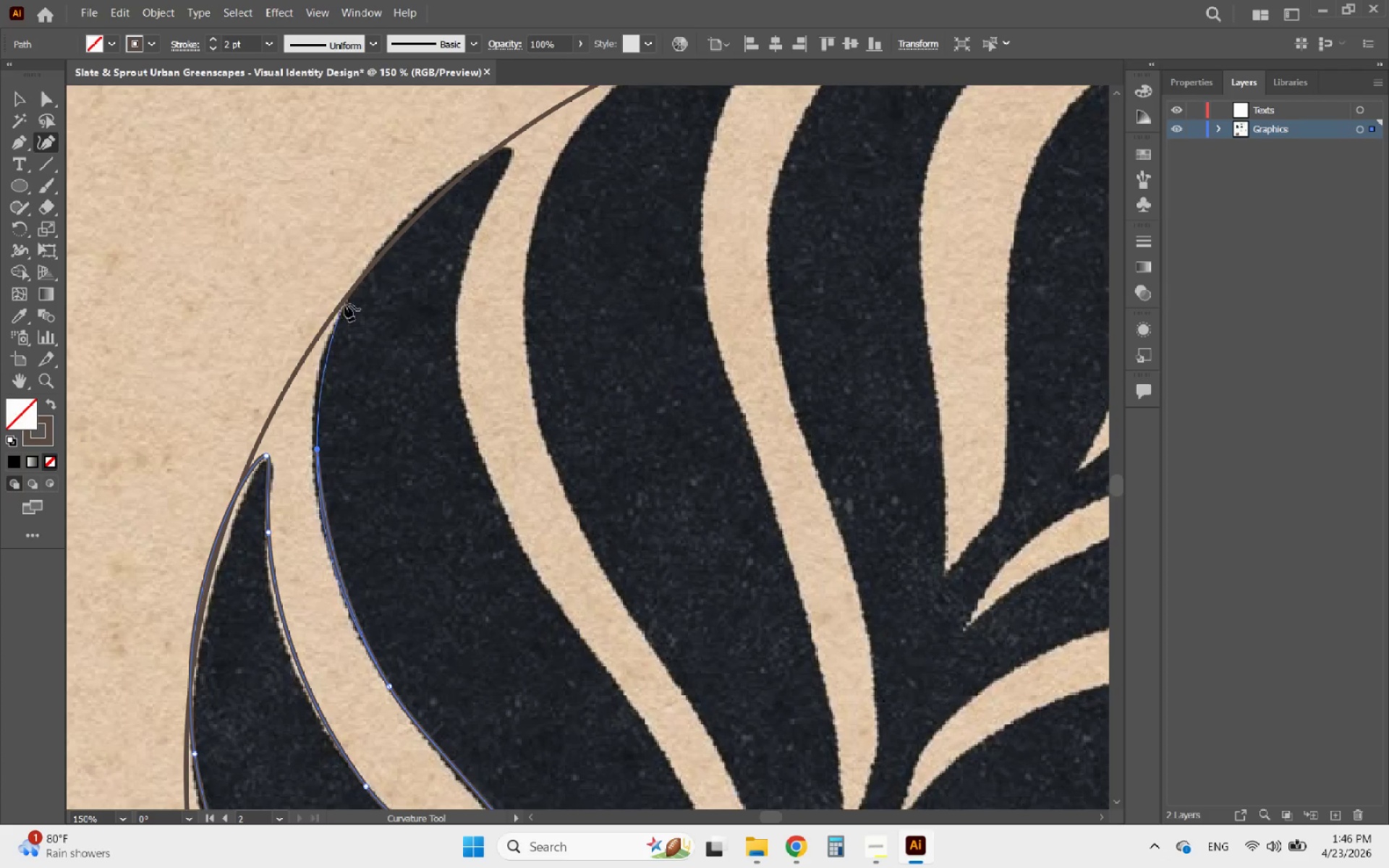 
wait(5.53)
 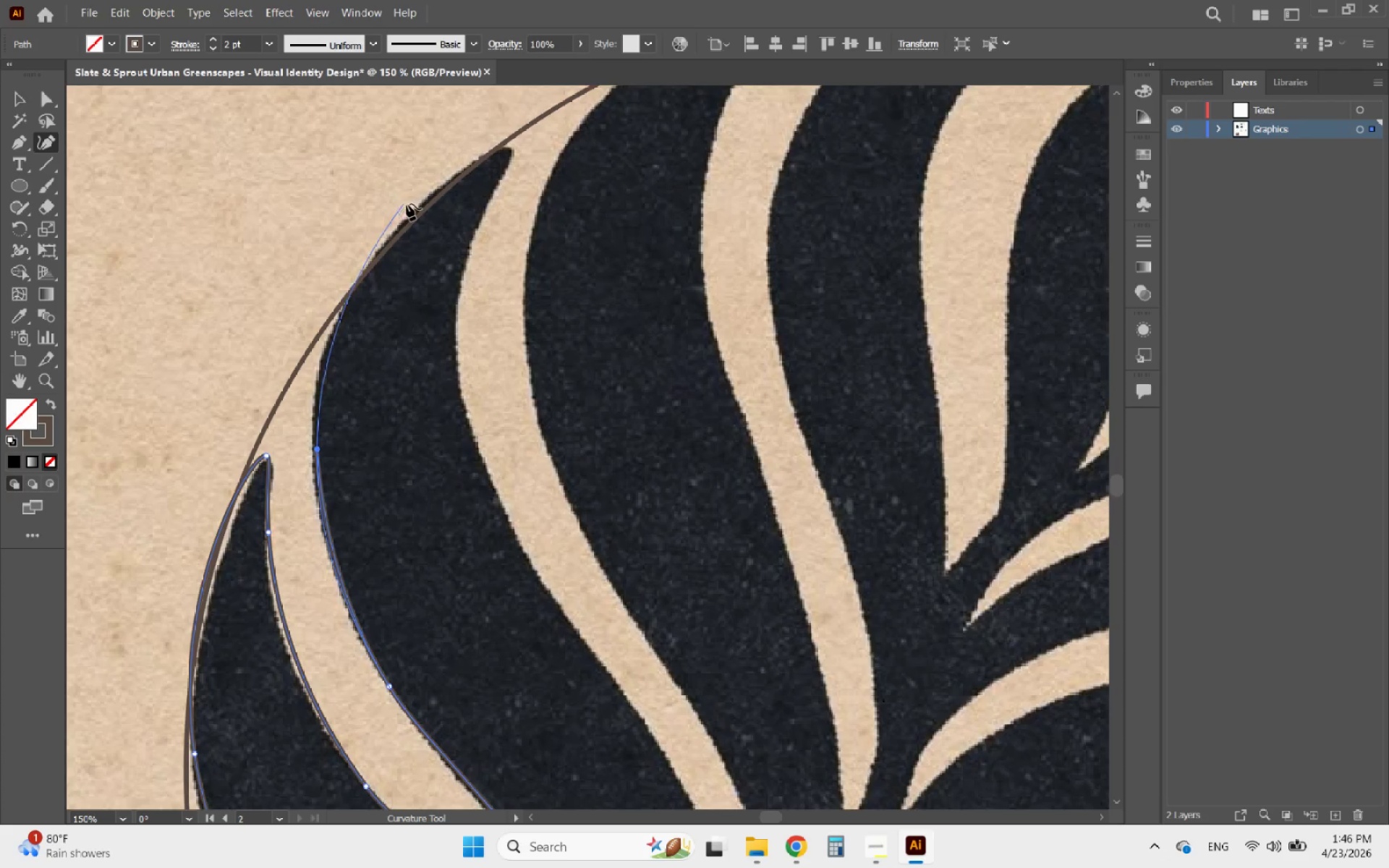 
left_click([508, 145])
 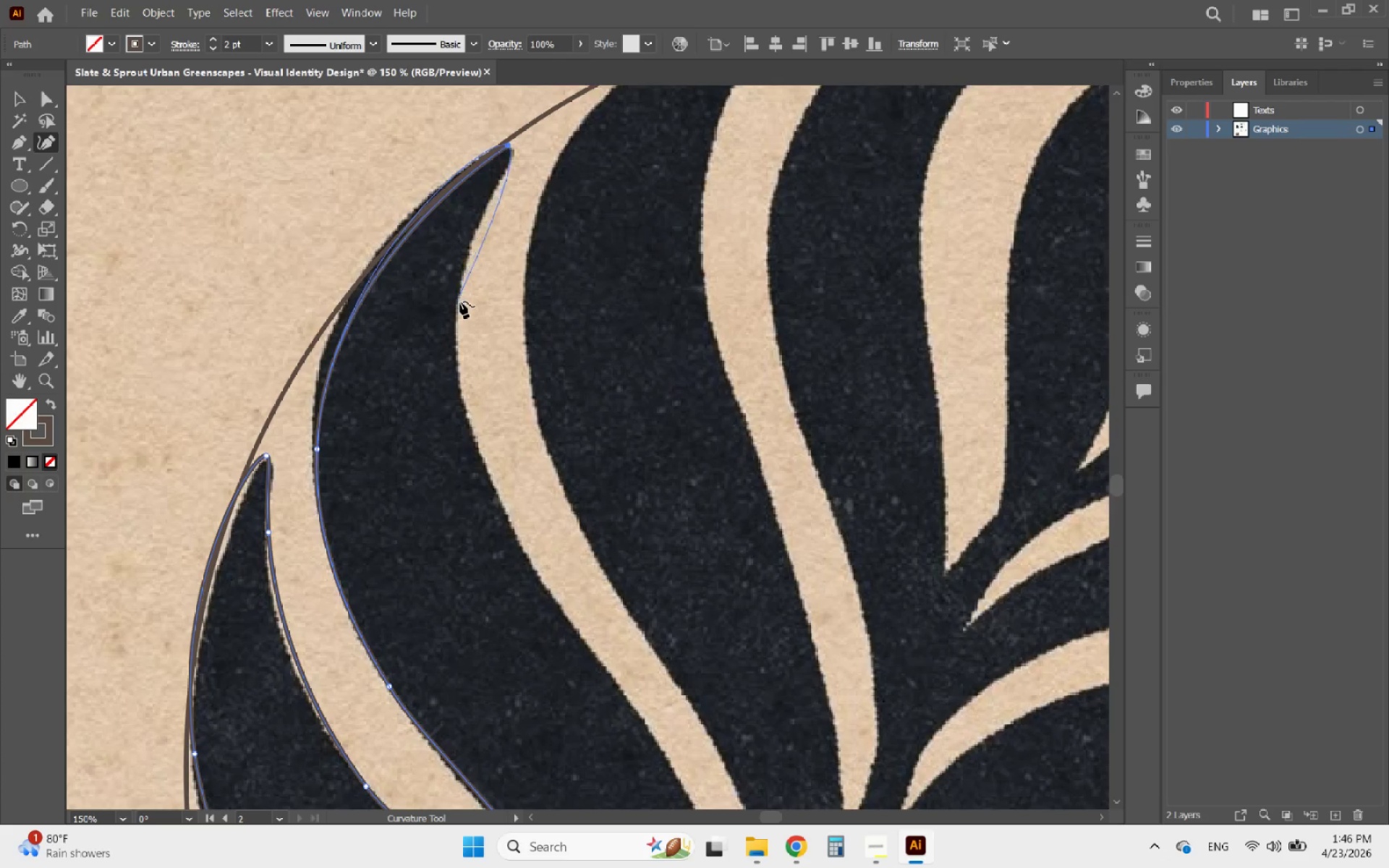 
left_click([455, 324])
 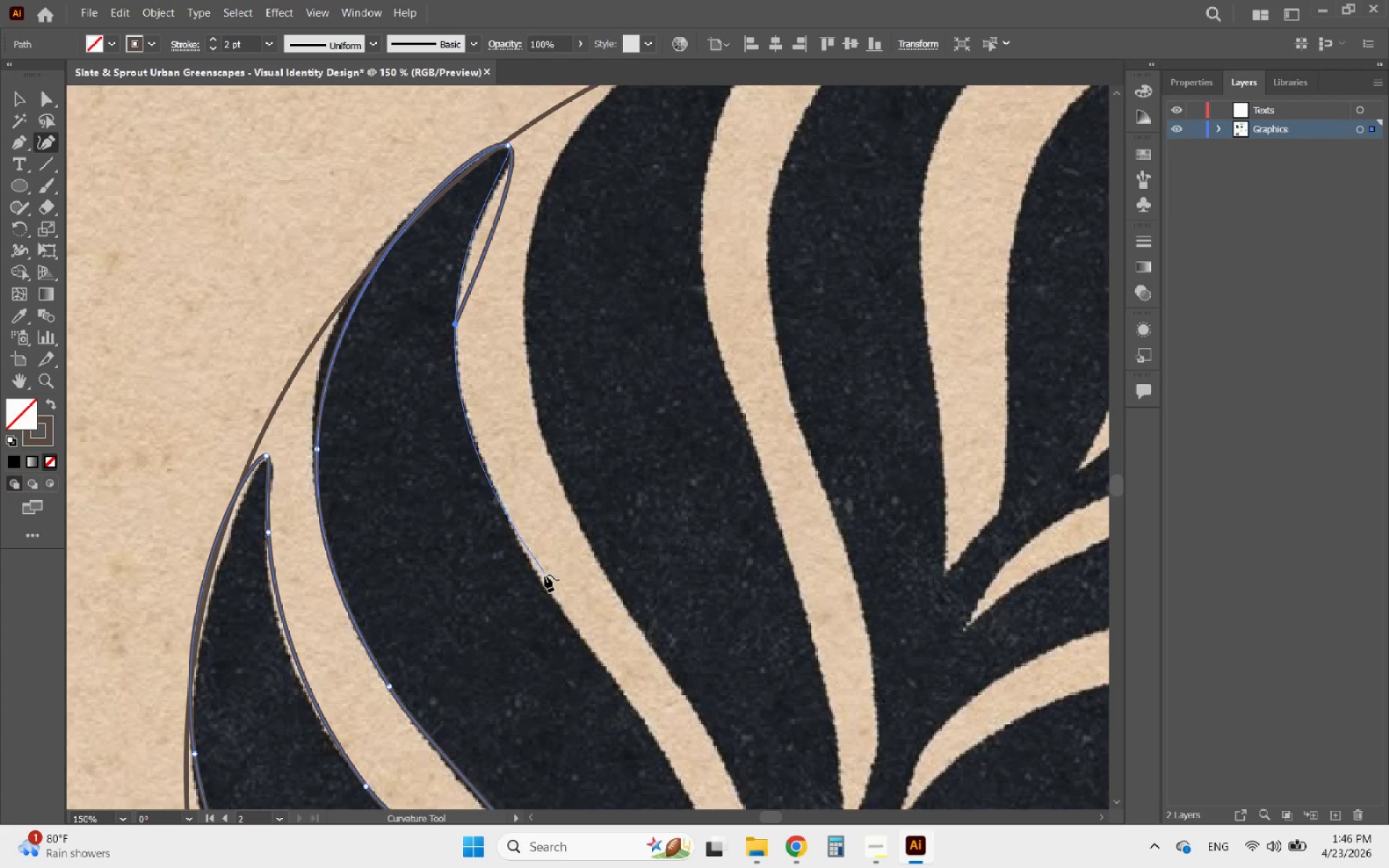 
left_click([543, 584])
 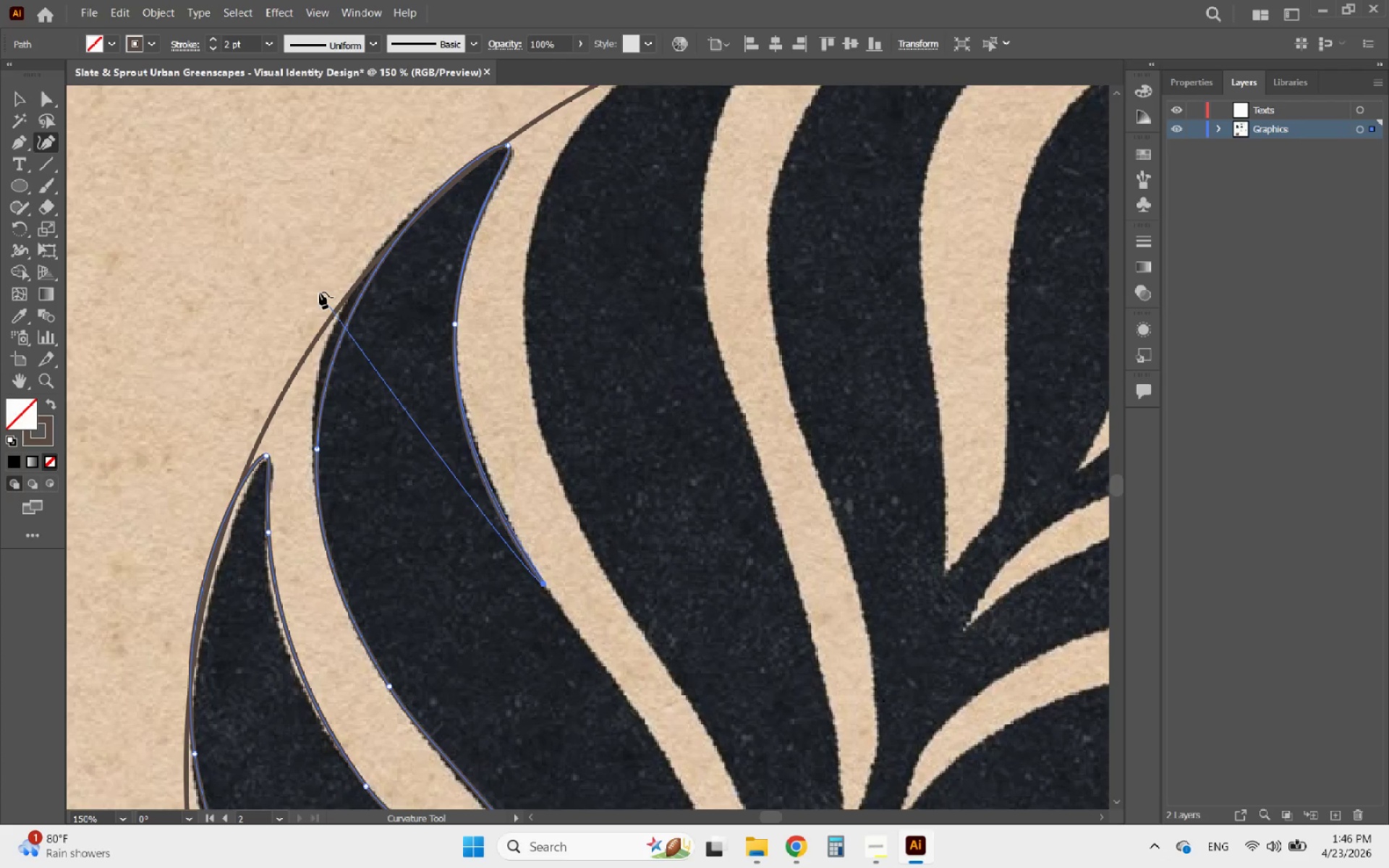 
hold_key(key=AltLeft, duration=0.89)
scroll: coordinate [383, 475], scroll_direction: down, amount: 1.0
 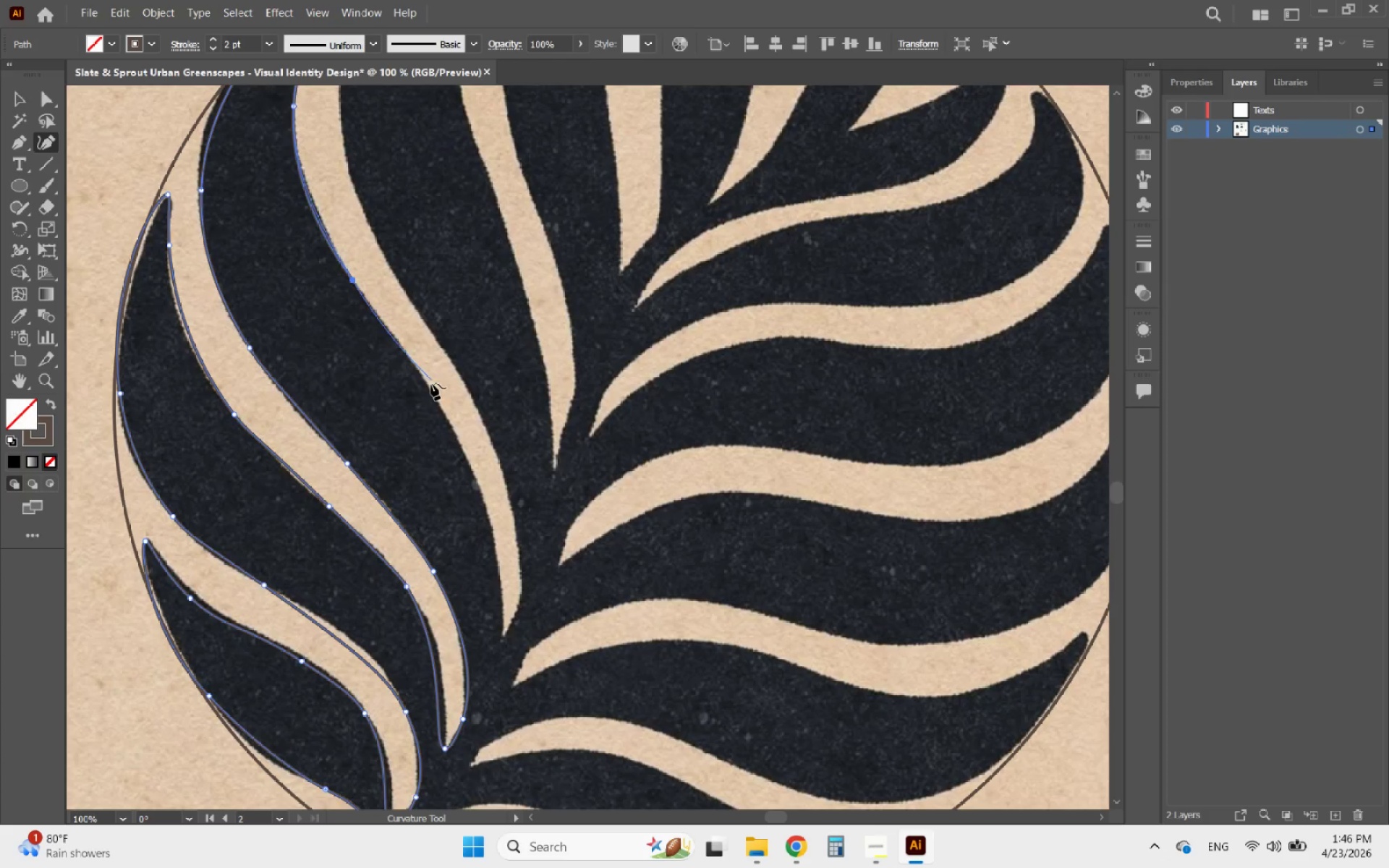 
left_click([439, 402])
 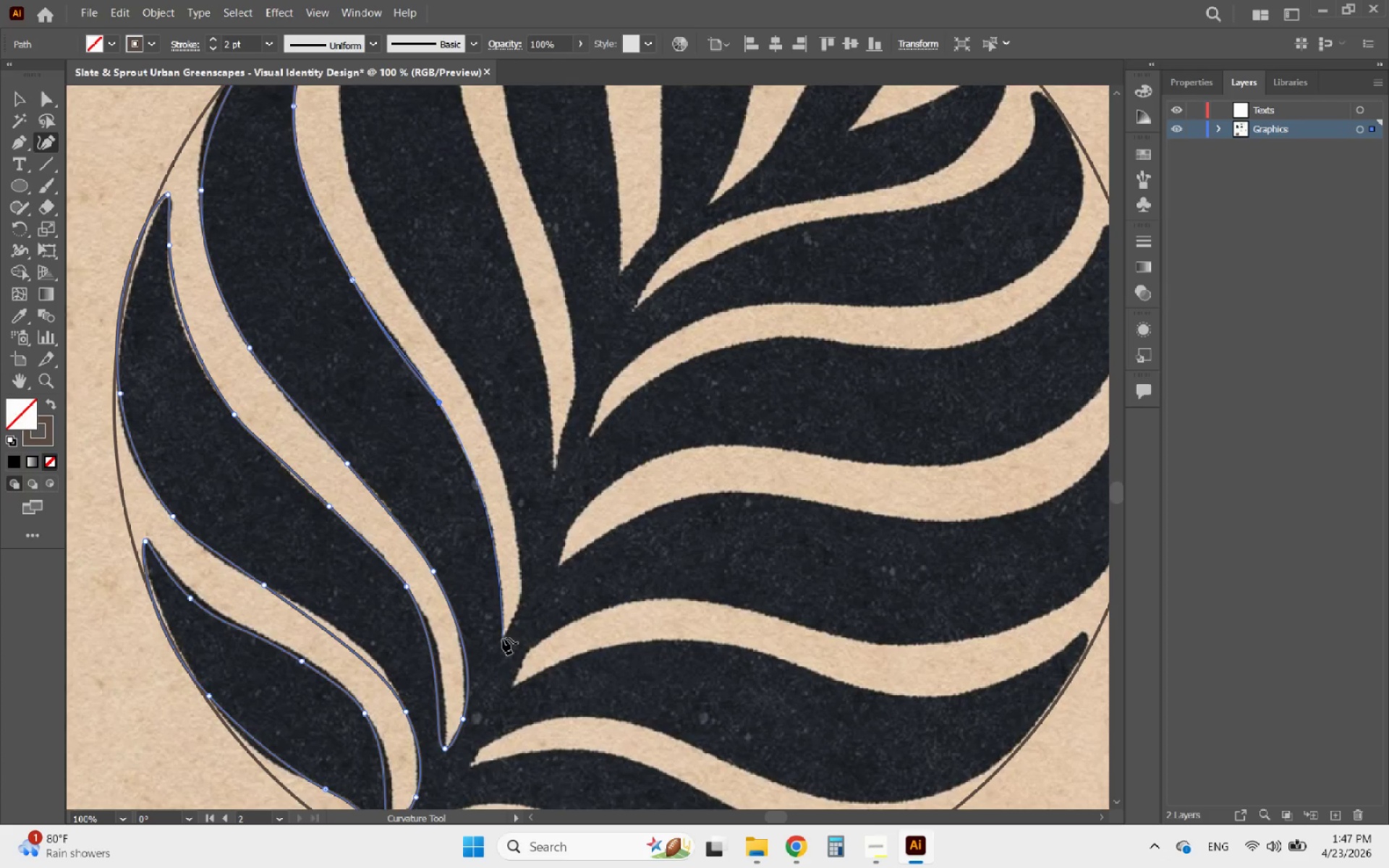 
left_click([502, 638])
 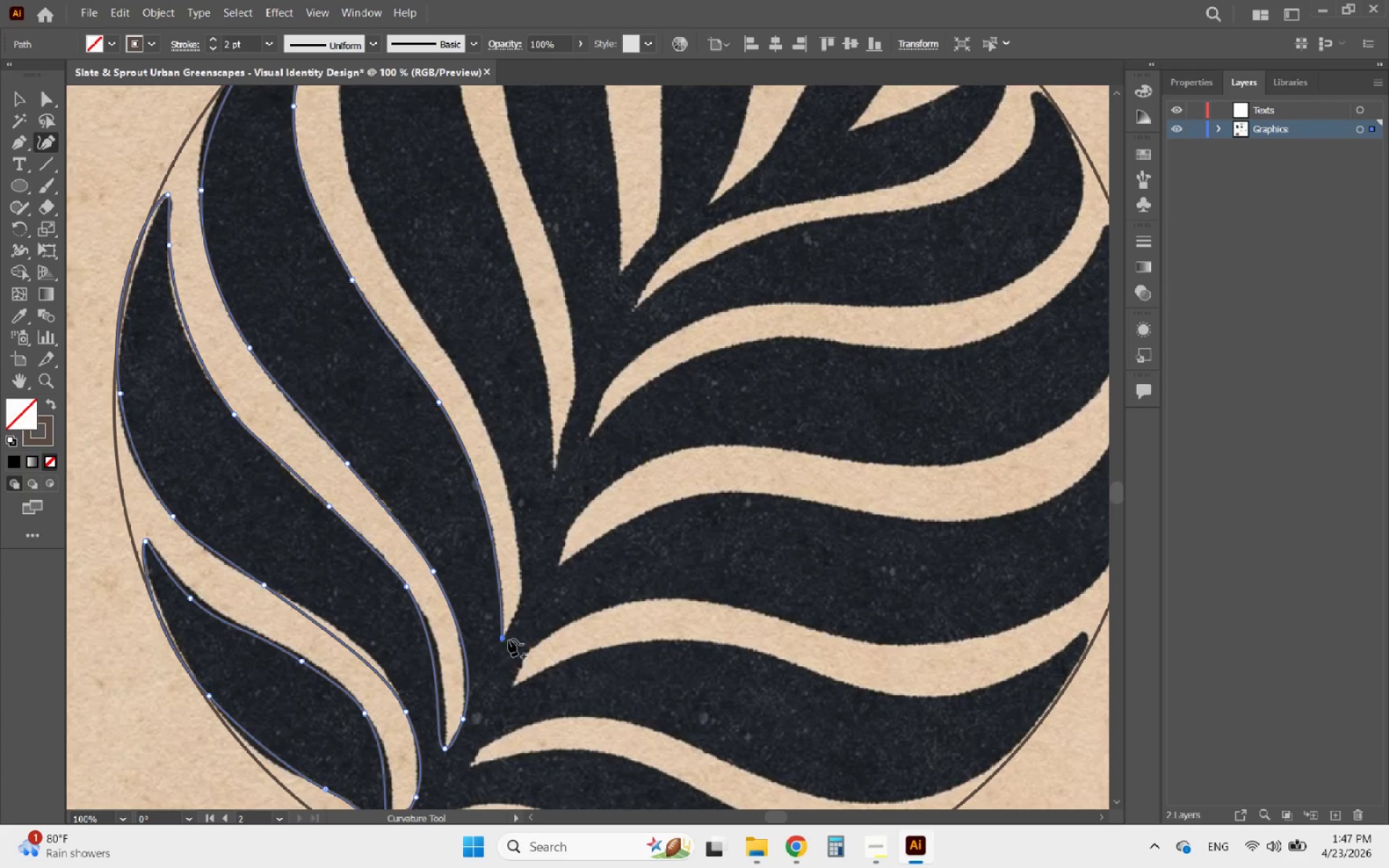 
hold_key(key=AltLeft, duration=0.47)
scroll: coordinate [499, 652], scroll_direction: up, amount: 3.0
 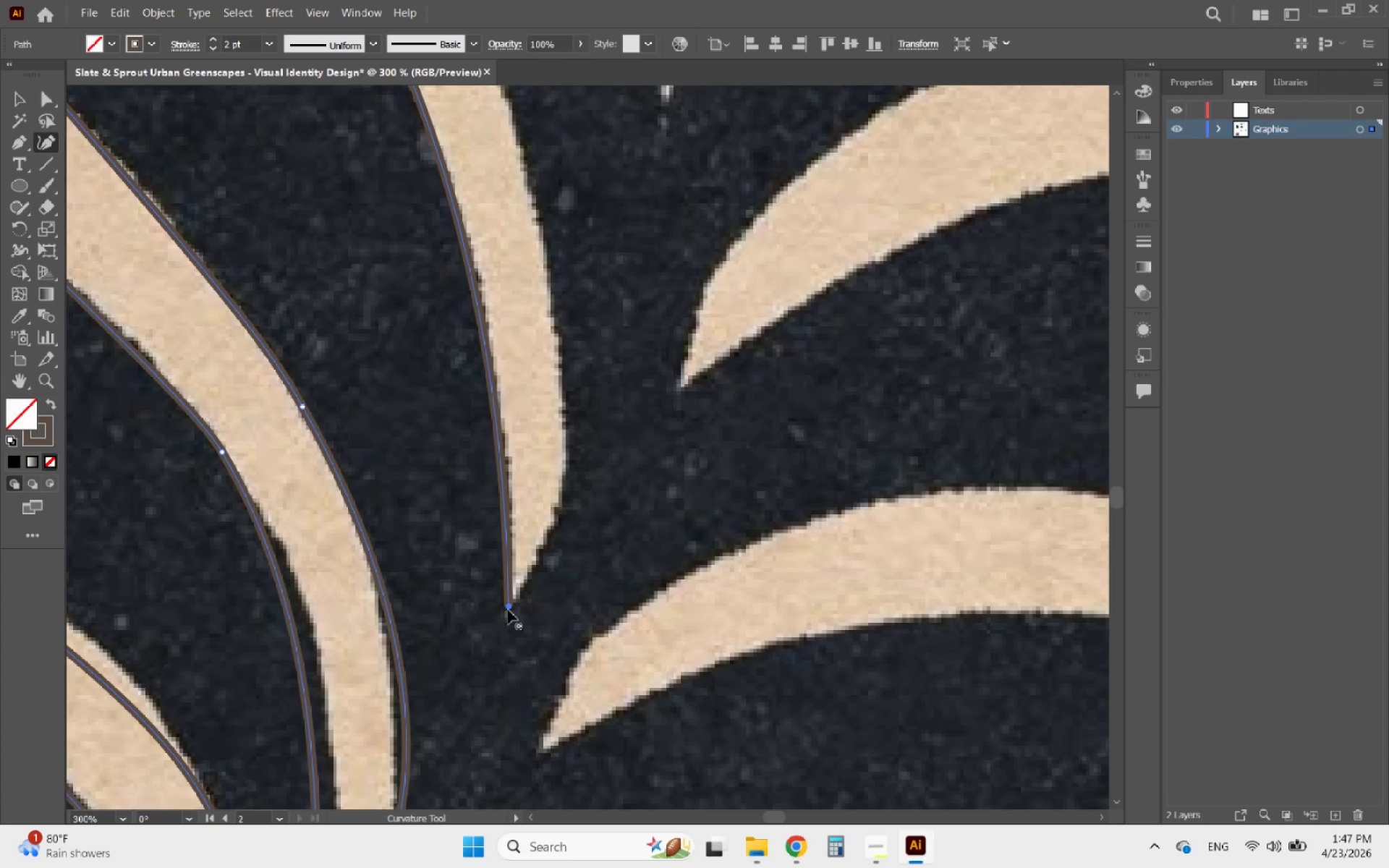 
left_click_drag(start_coordinate=[507, 605], to_coordinate=[461, 207])
 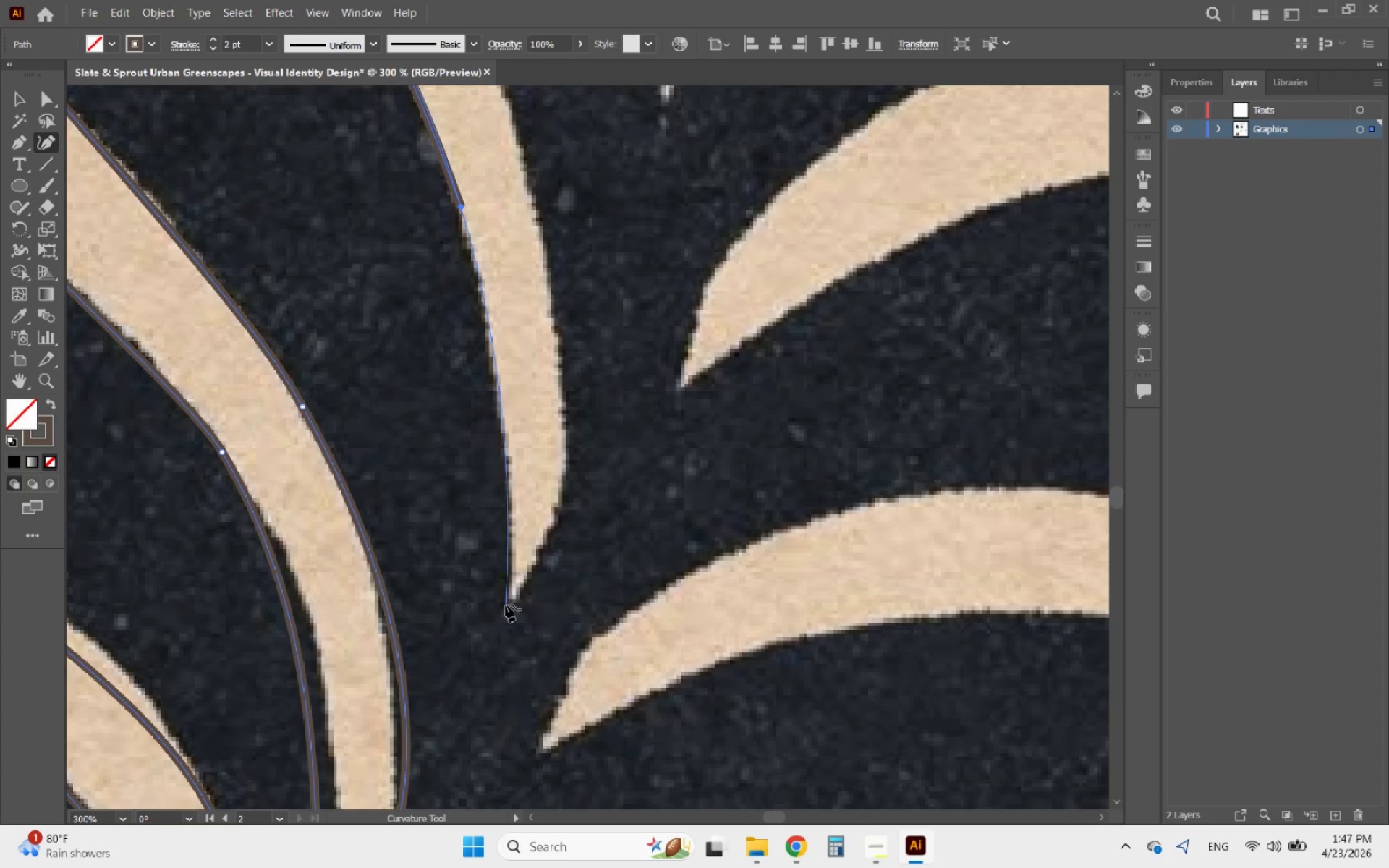 
left_click([509, 603])
 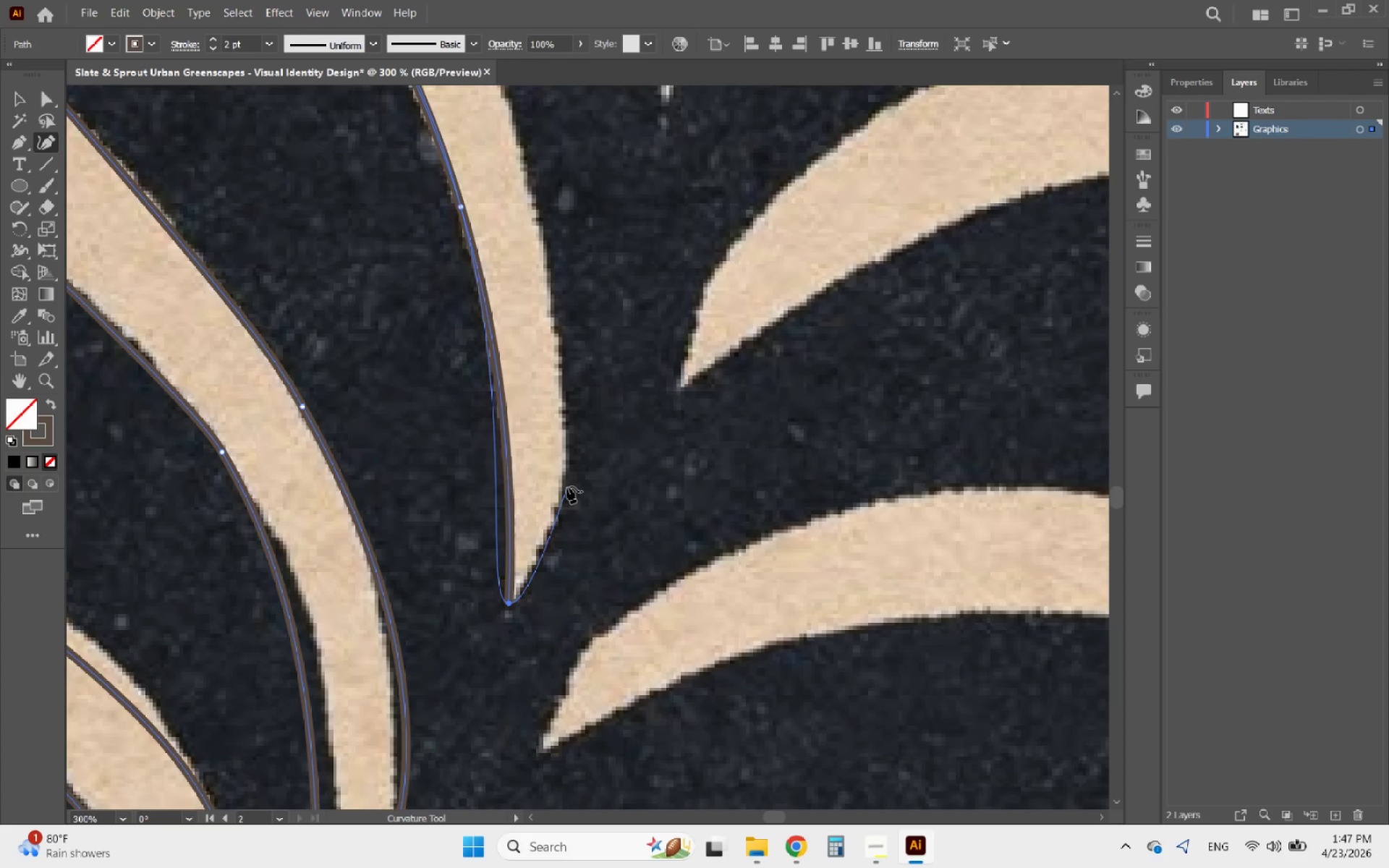 
left_click([567, 487])
 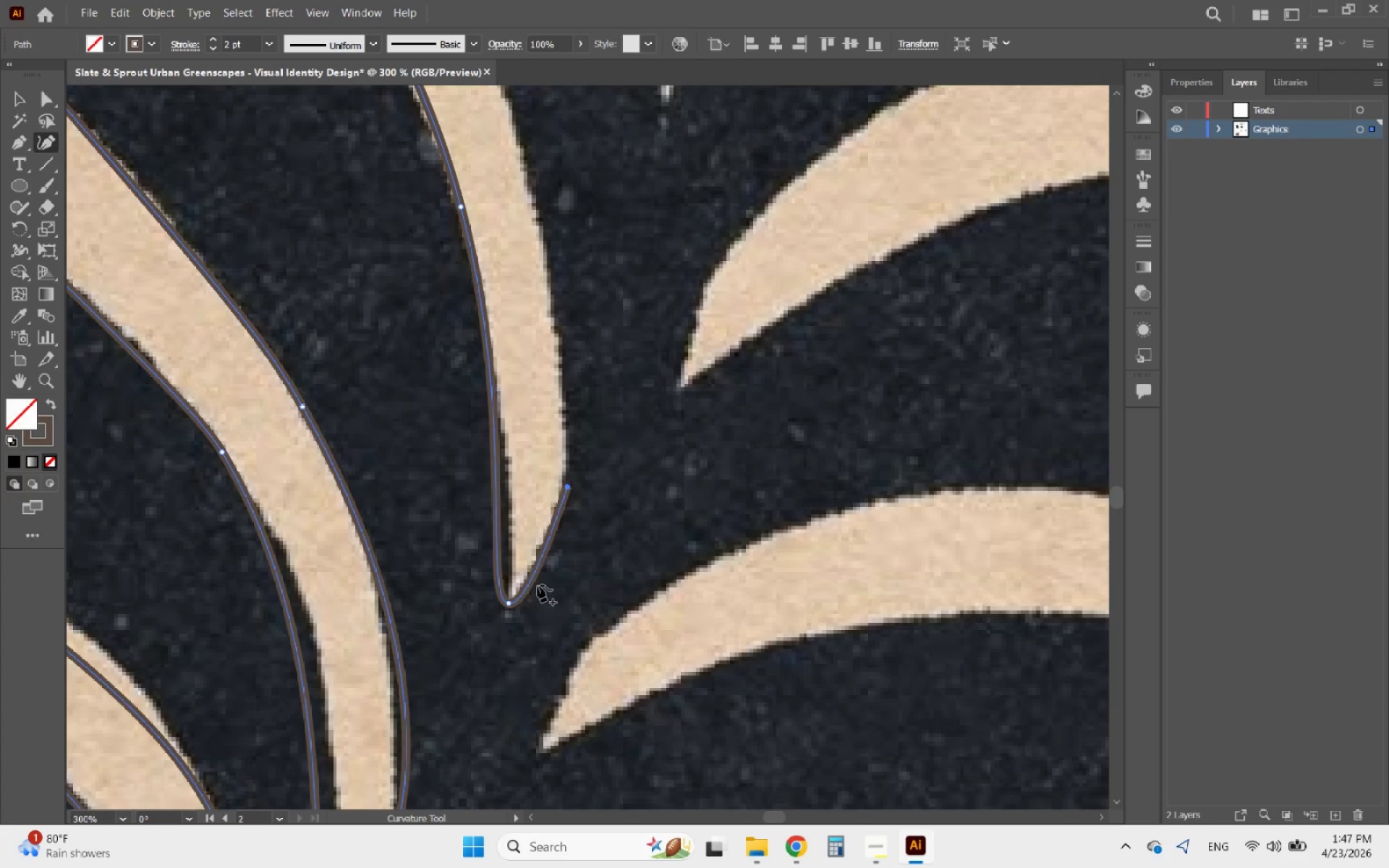 
hold_key(key=AltLeft, duration=0.73)
scroll: coordinate [509, 686], scroll_direction: down, amount: 3.0
 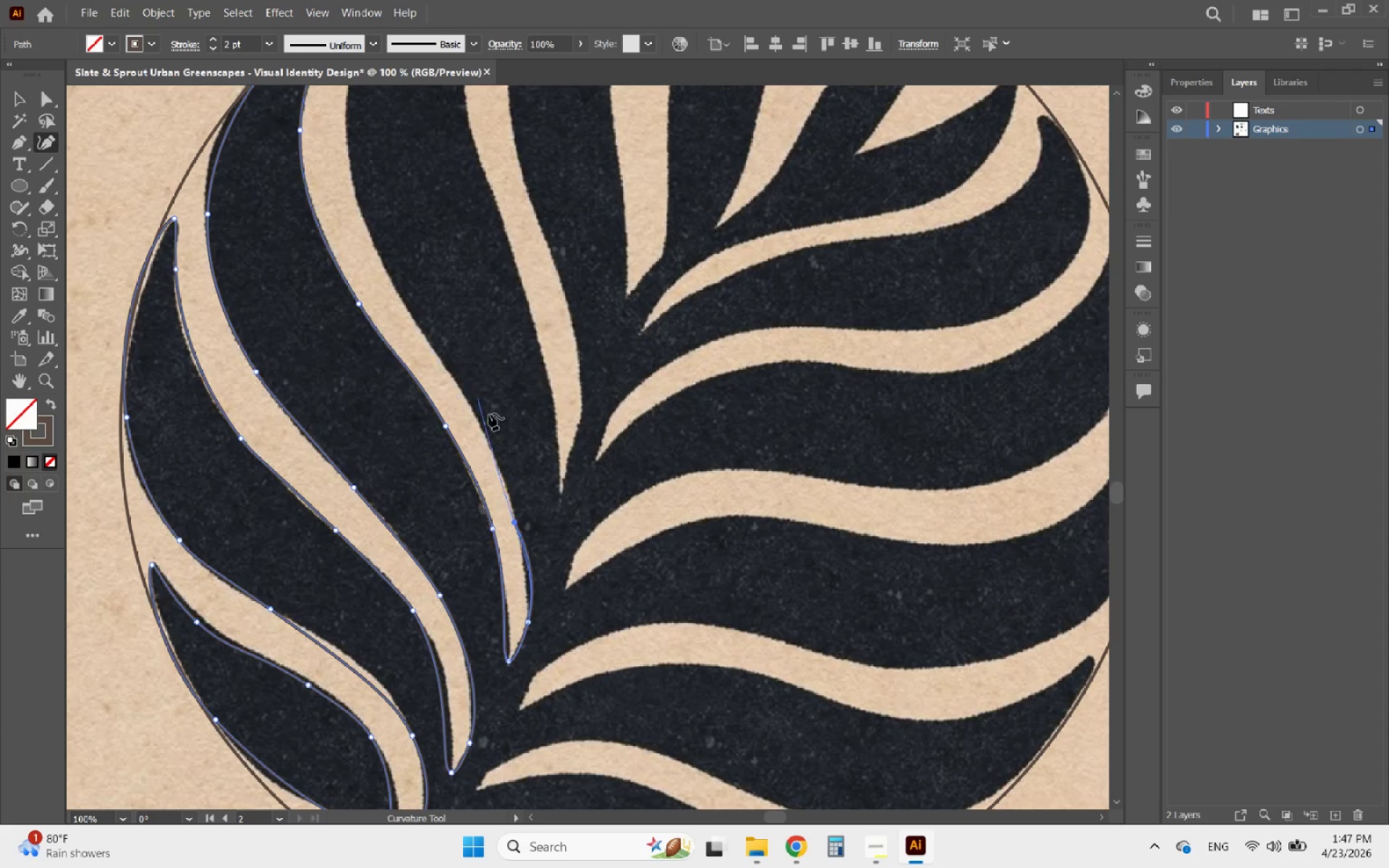 
wait(5.47)
 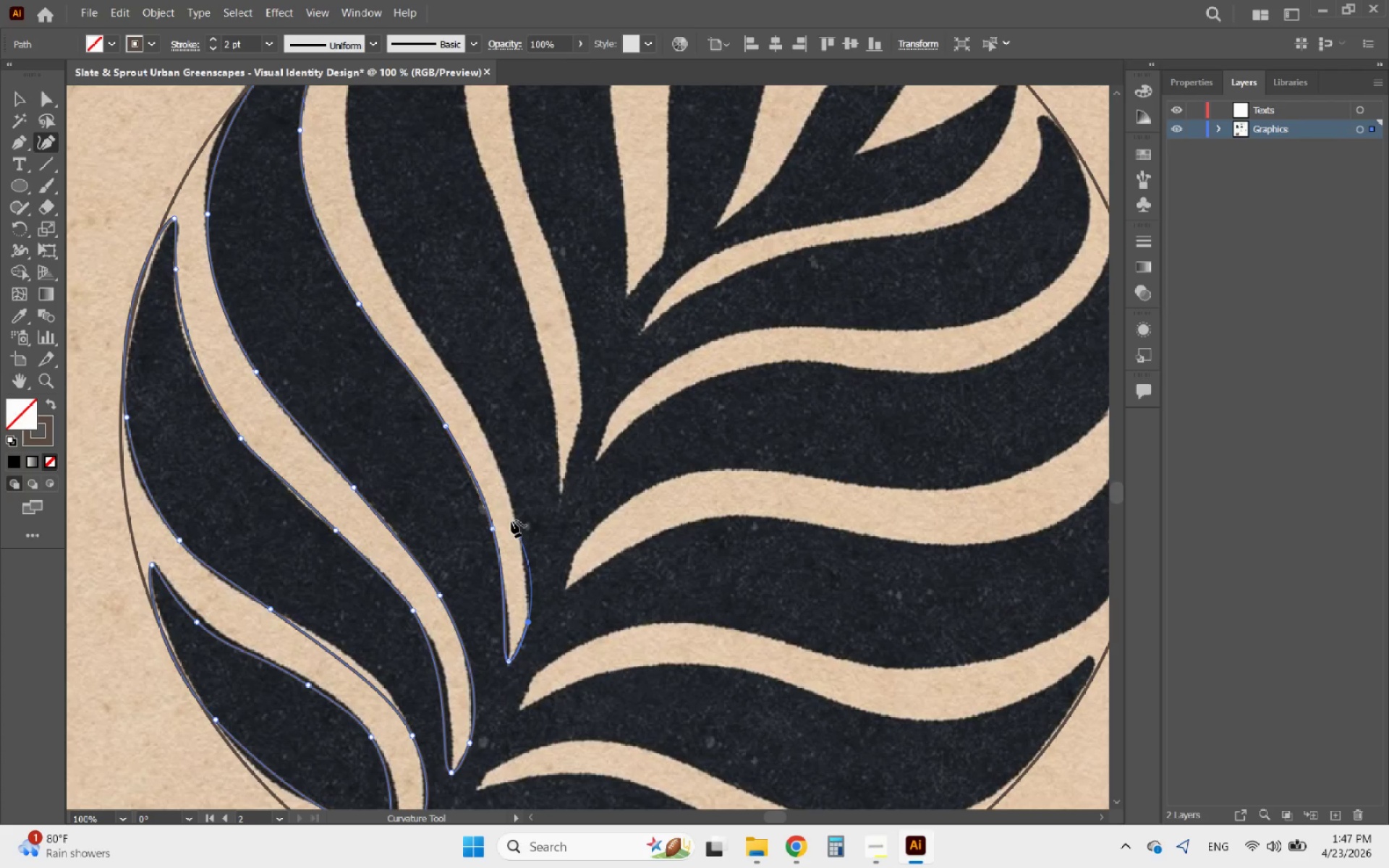 
left_click_drag(start_coordinate=[514, 520], to_coordinate=[490, 448])
 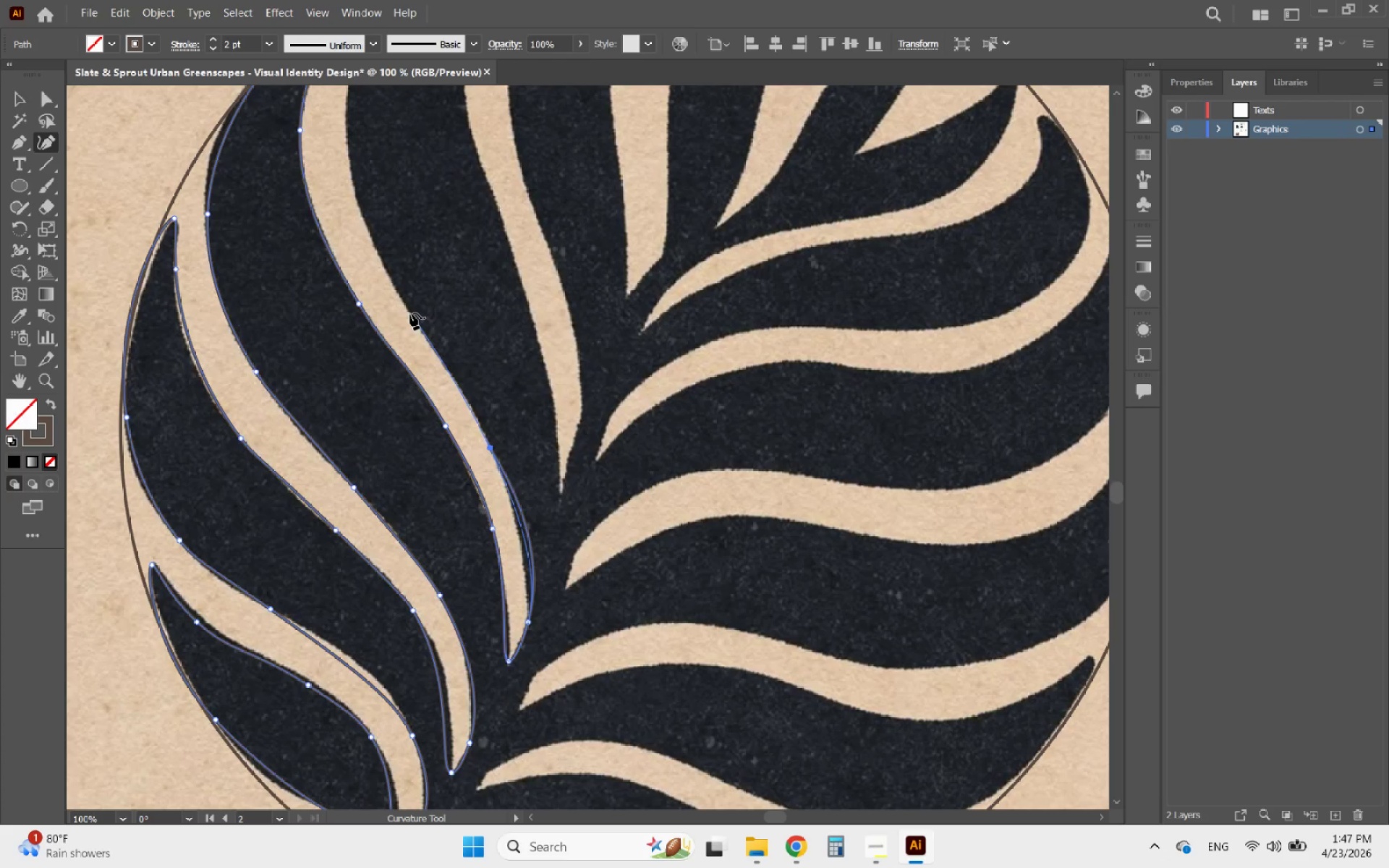 
left_click([409, 309])
 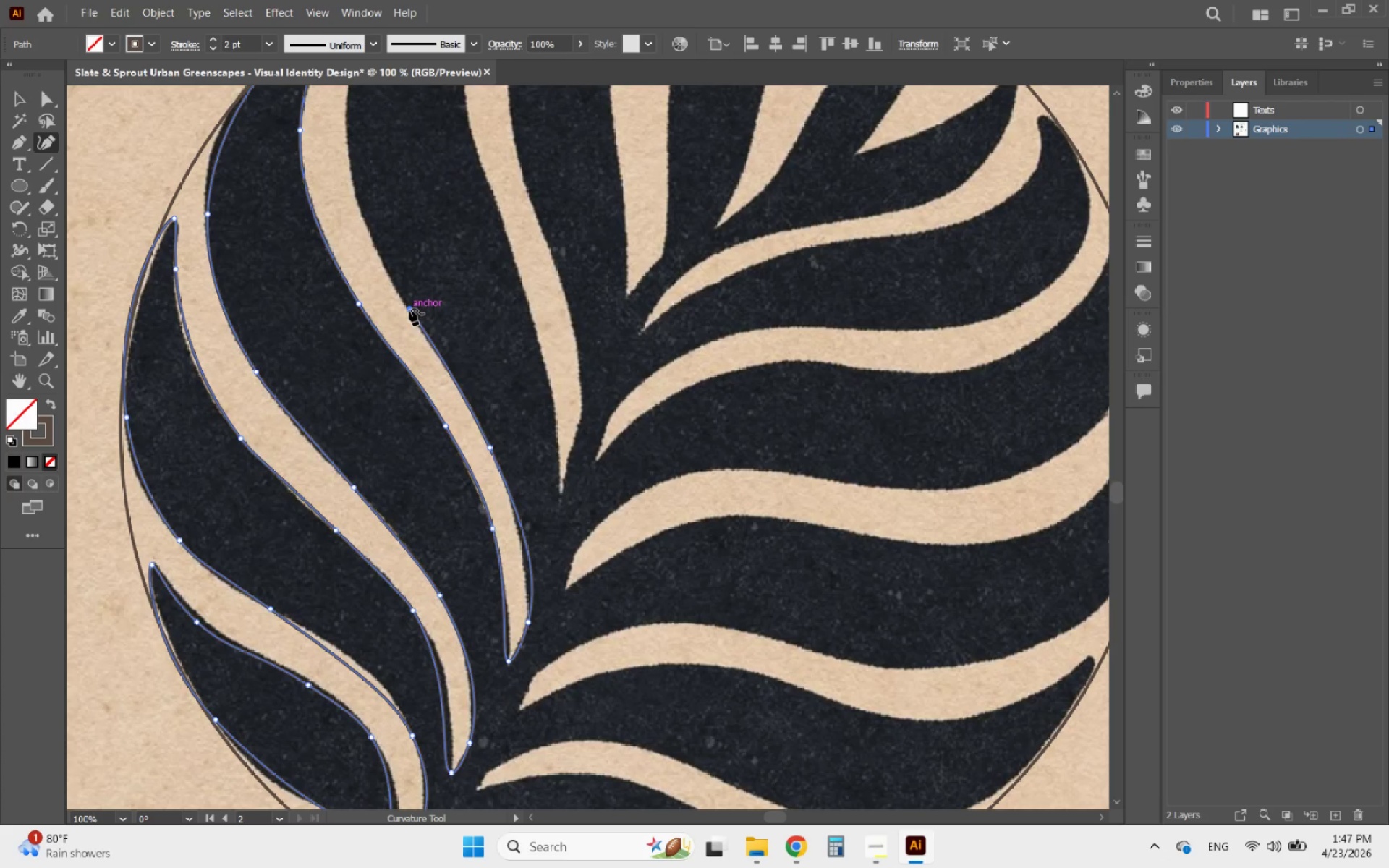 
hold_key(key=AltLeft, duration=1.06)
scroll: coordinate [490, 477], scroll_direction: down, amount: 1.0
 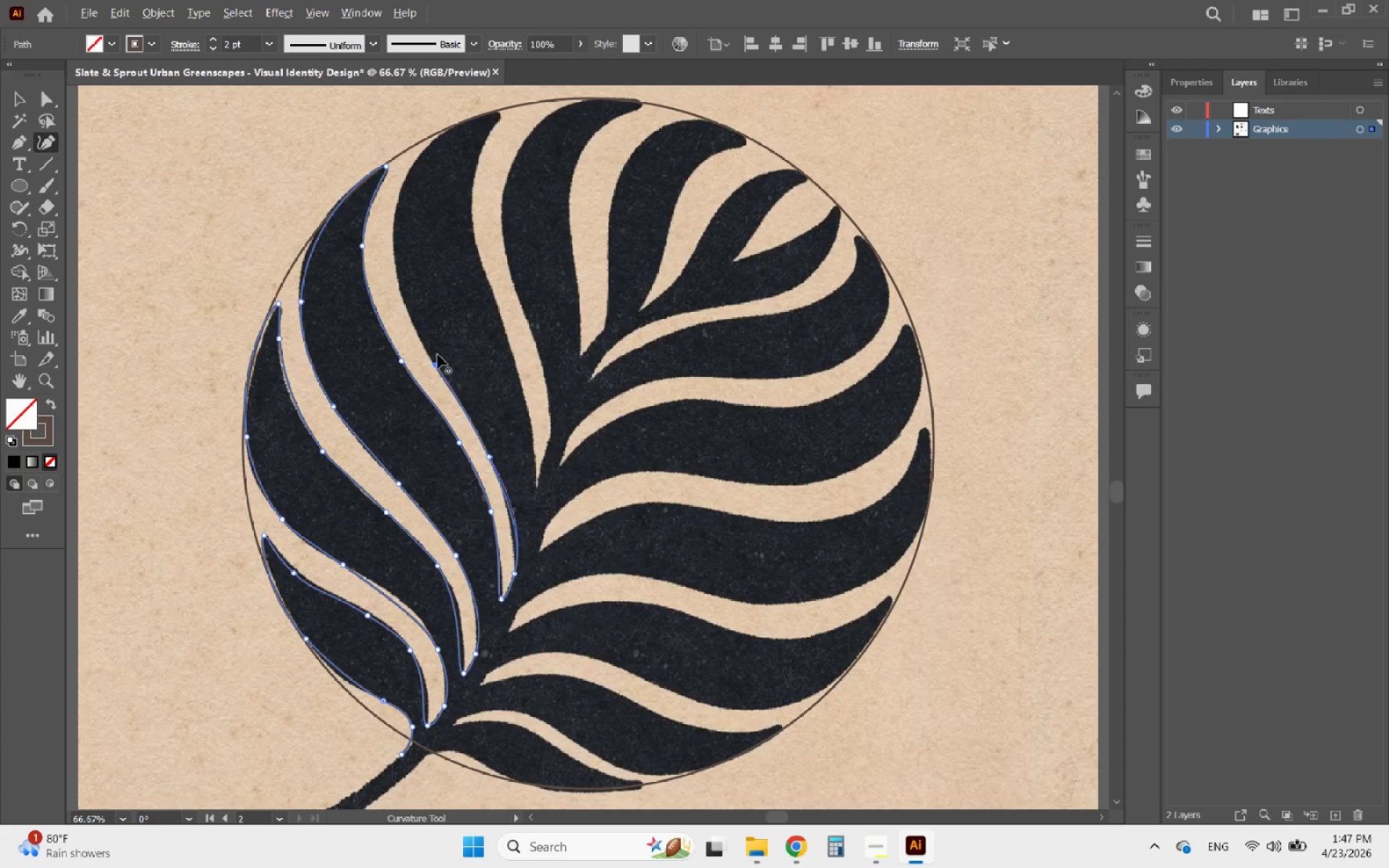 
scroll: coordinate [399, 247], scroll_direction: up, amount: 2.0
 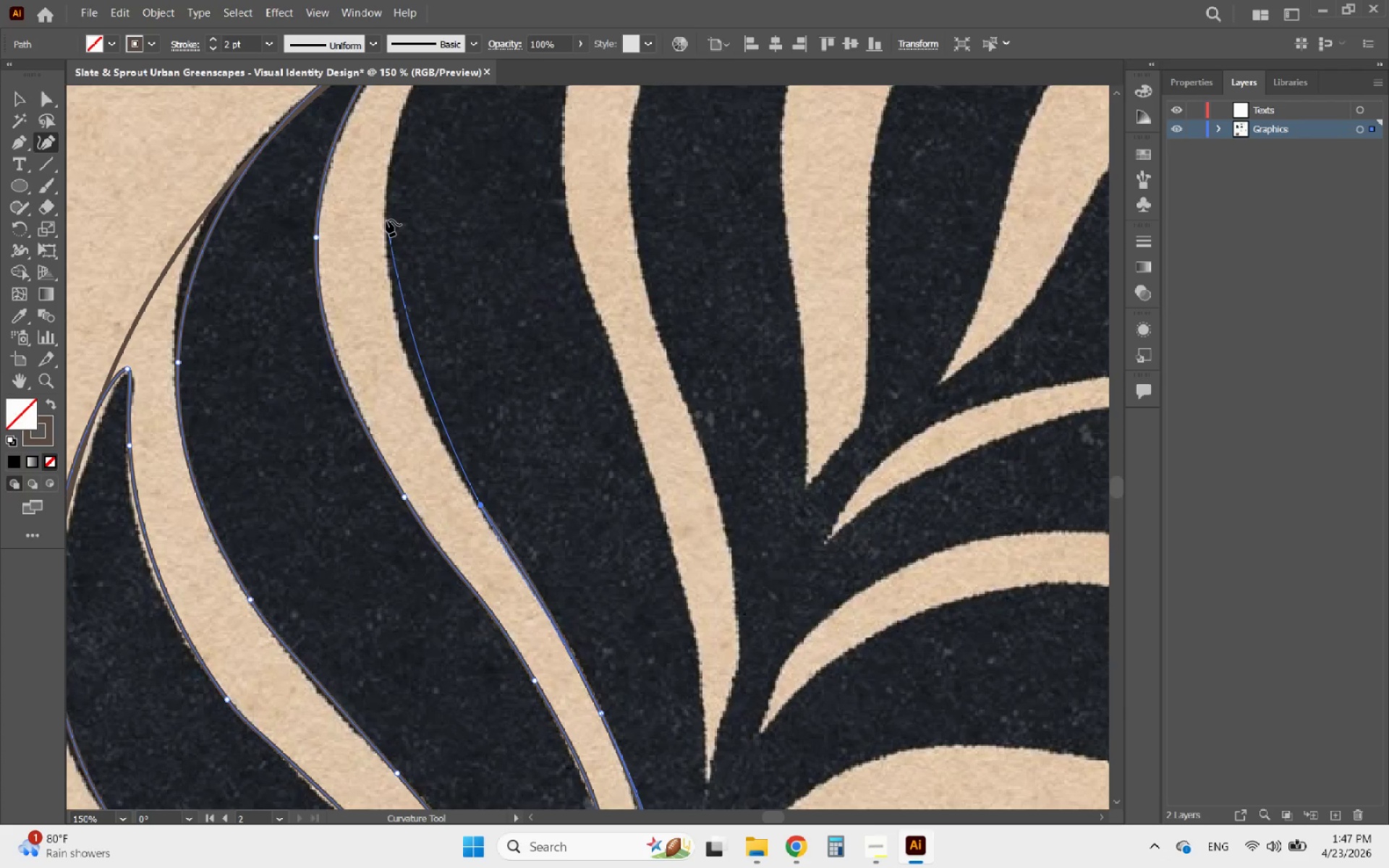 
left_click([386, 220])
 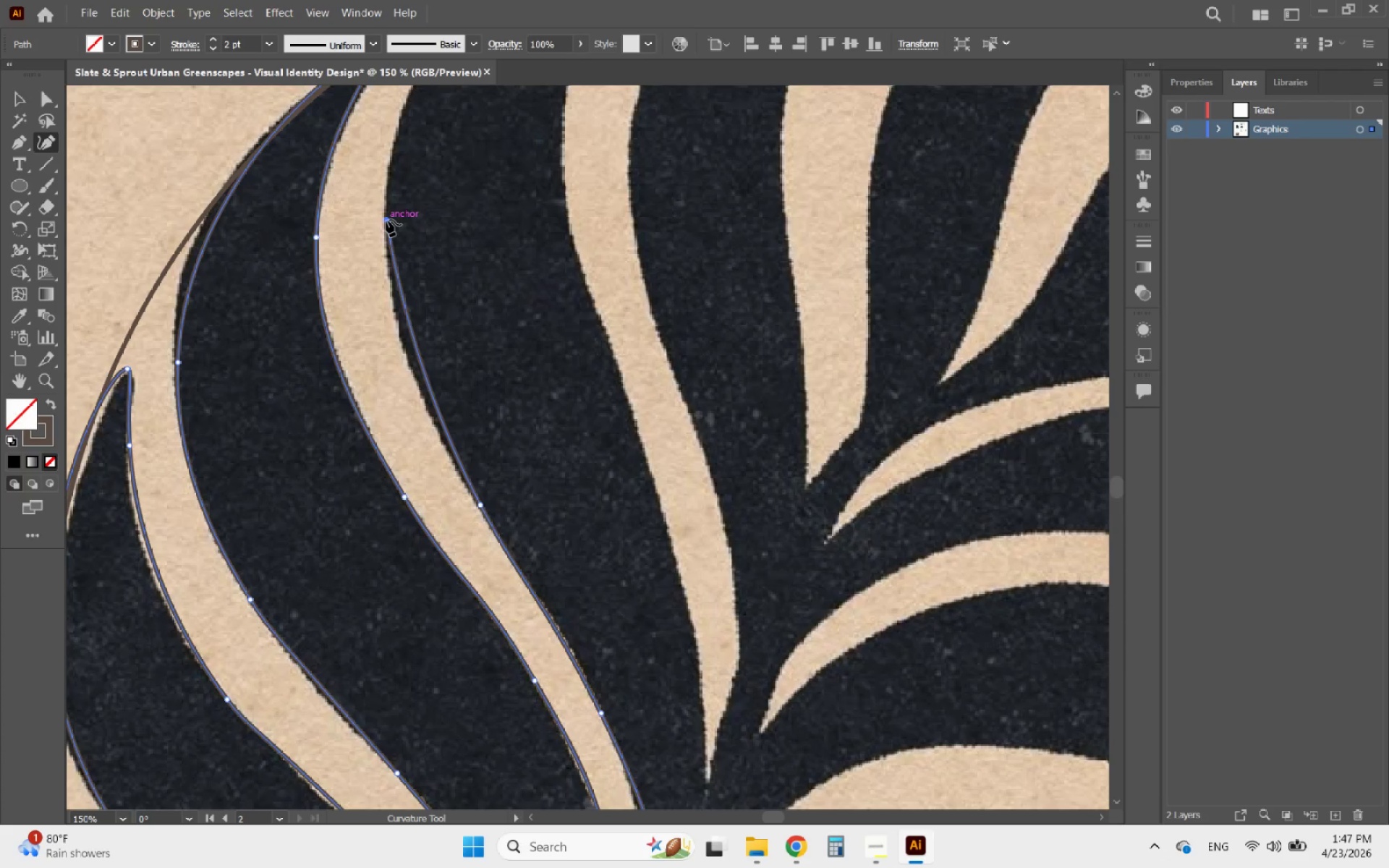 
hold_key(key=AltLeft, duration=0.94)
scroll: coordinate [386, 286], scroll_direction: up, amount: 1.0
 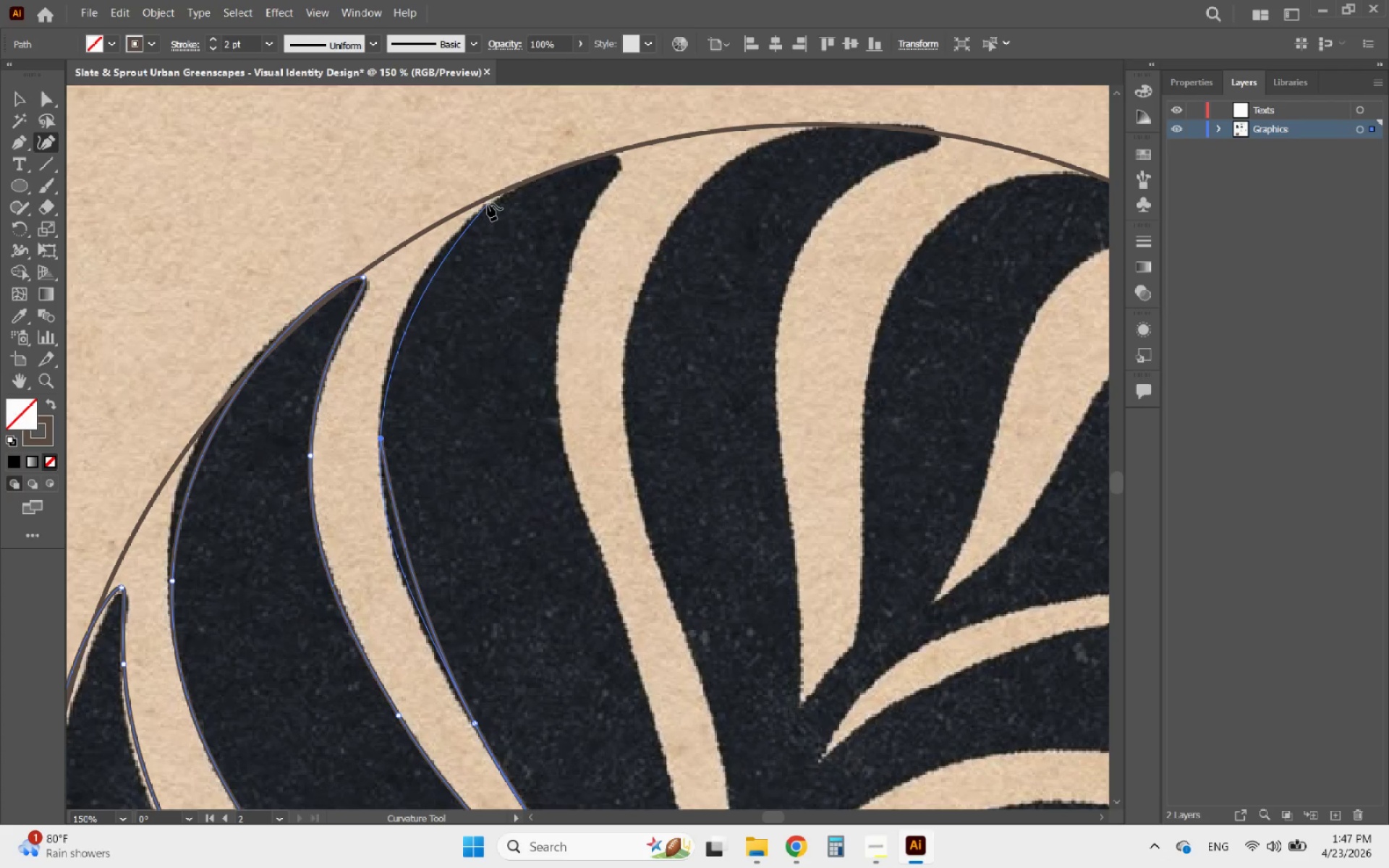 
left_click([488, 204])
 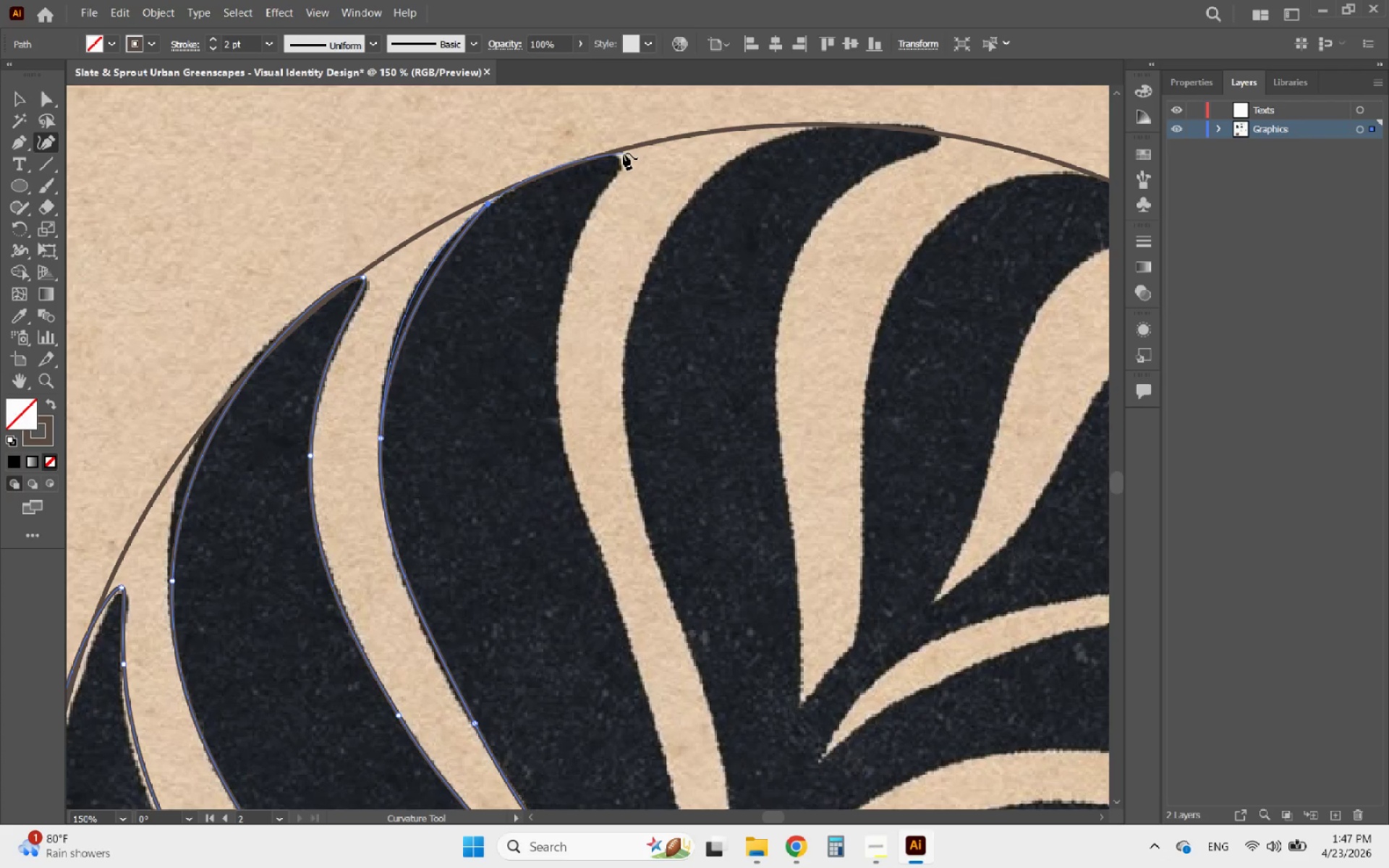 
left_click([623, 153])
 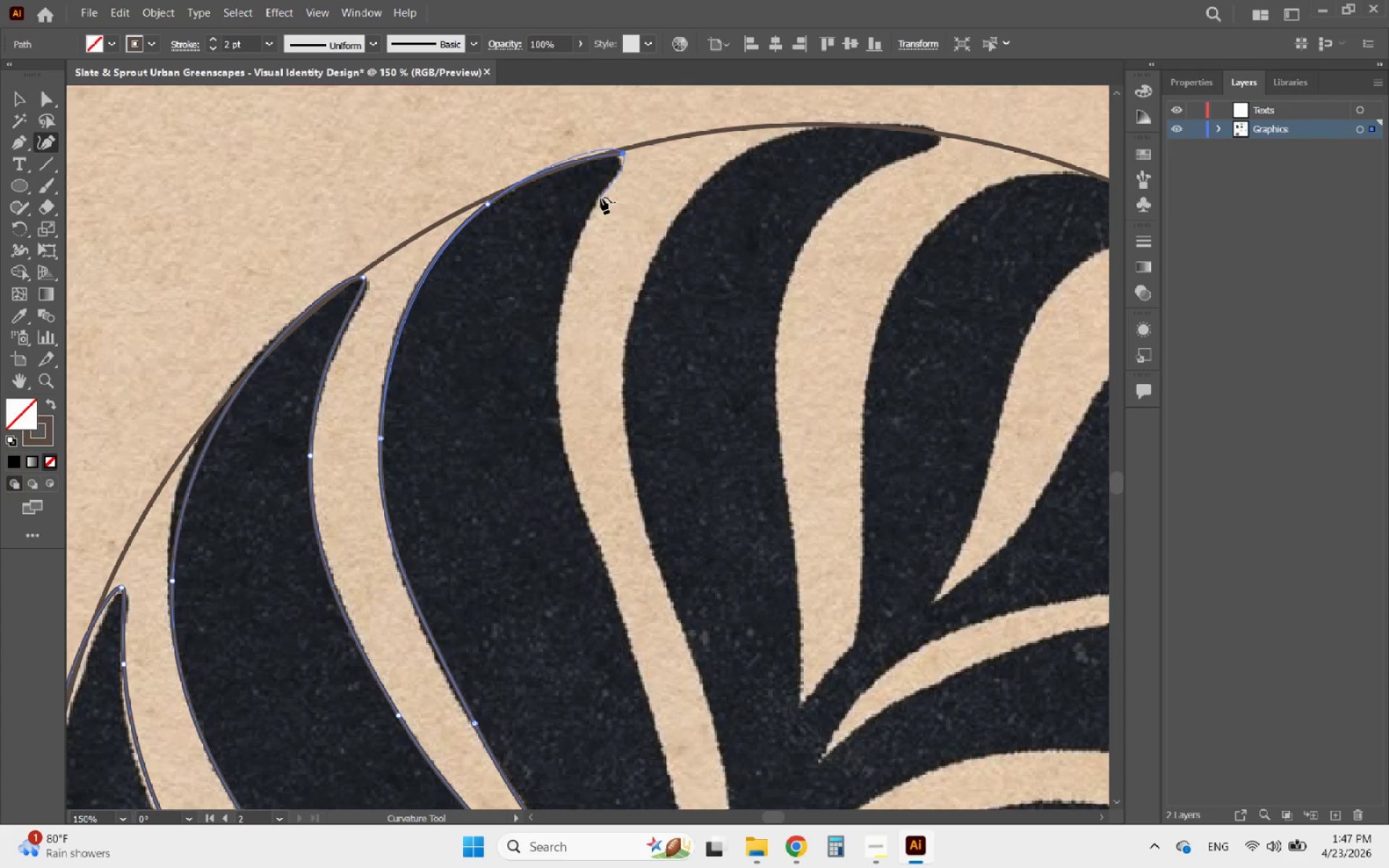 
left_click([600, 197])
 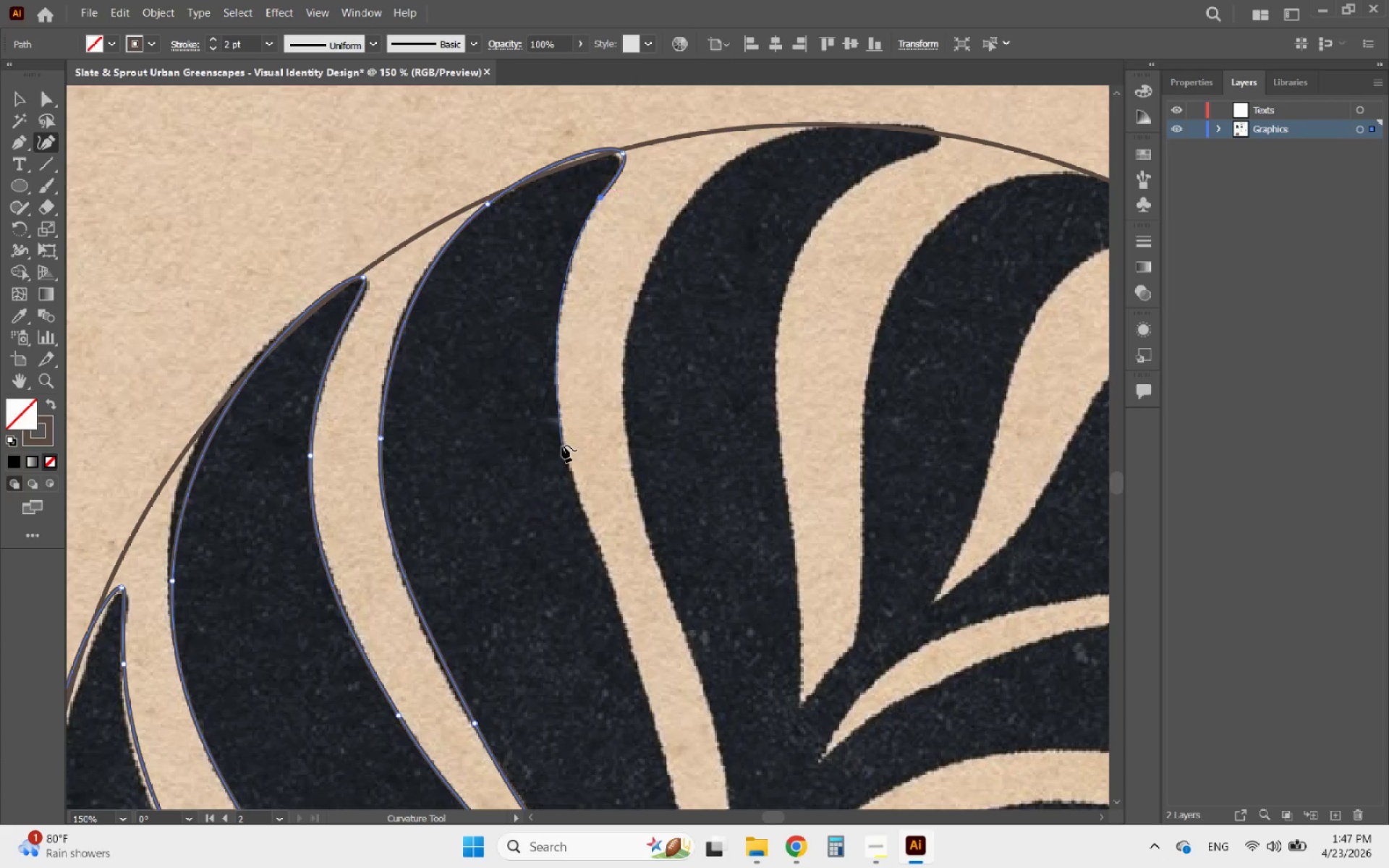 
left_click([562, 446])
 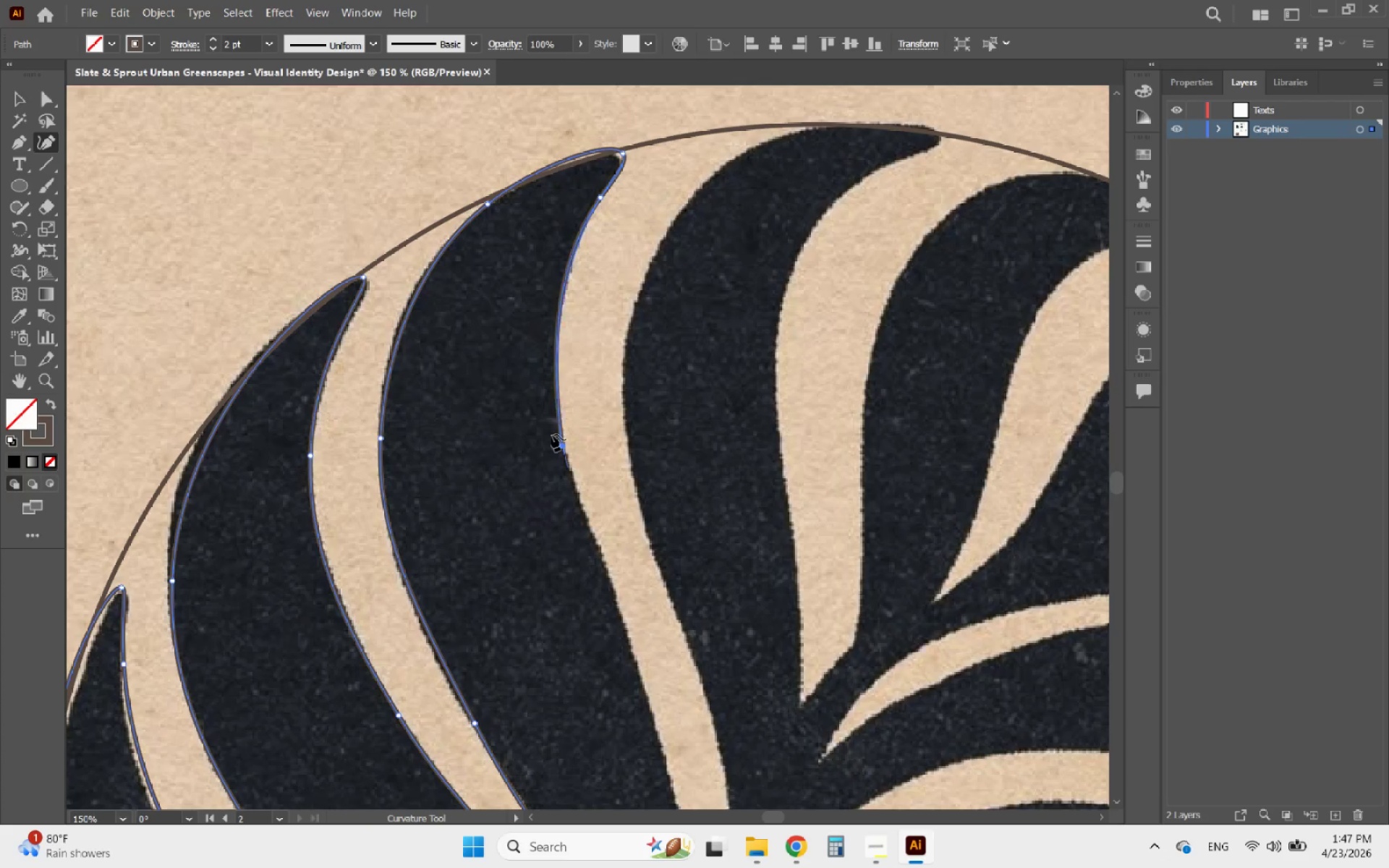 
hold_key(key=AltLeft, duration=0.86)
scroll: coordinate [496, 378], scroll_direction: down, amount: 6.0
 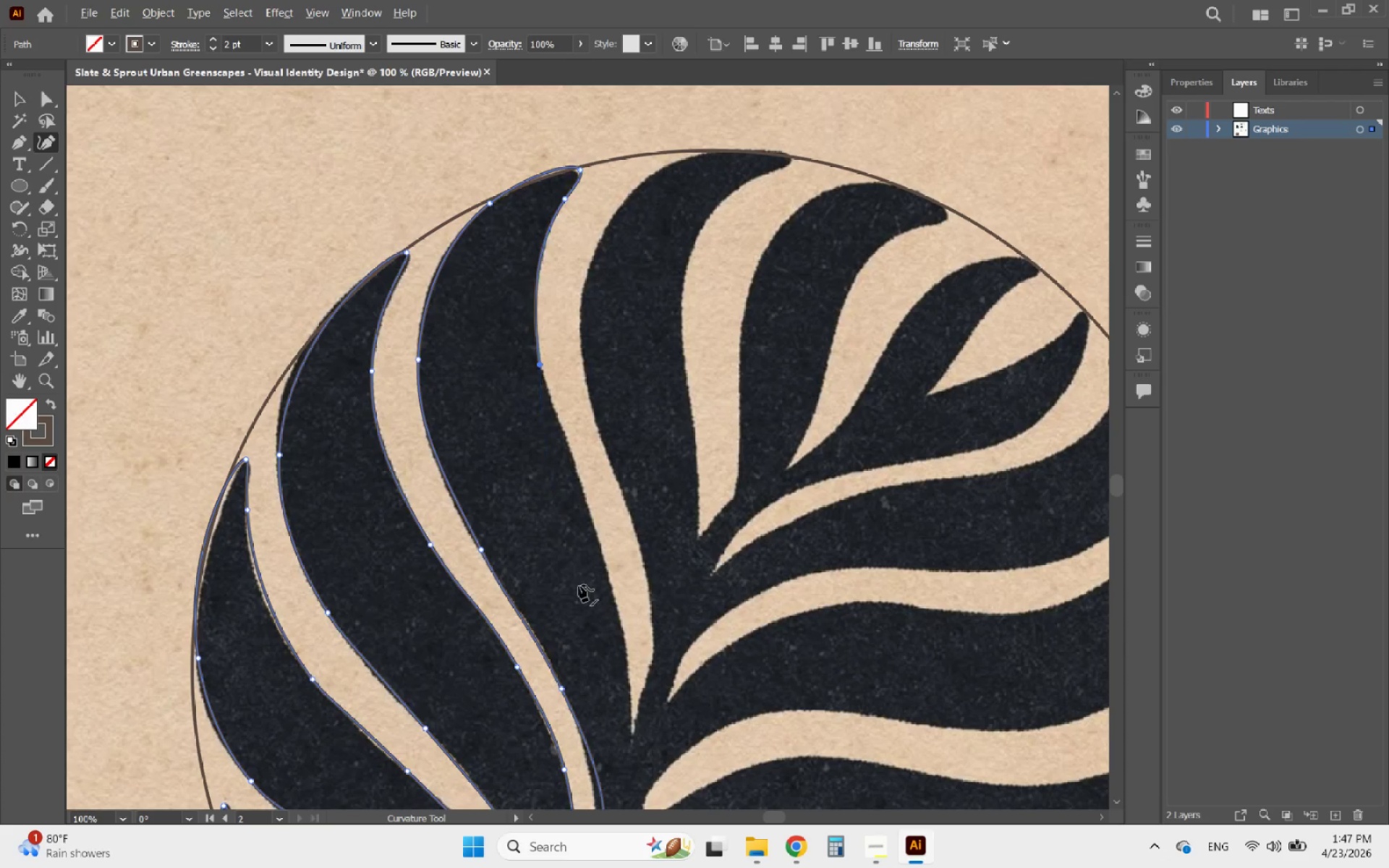 
left_click([584, 492])
 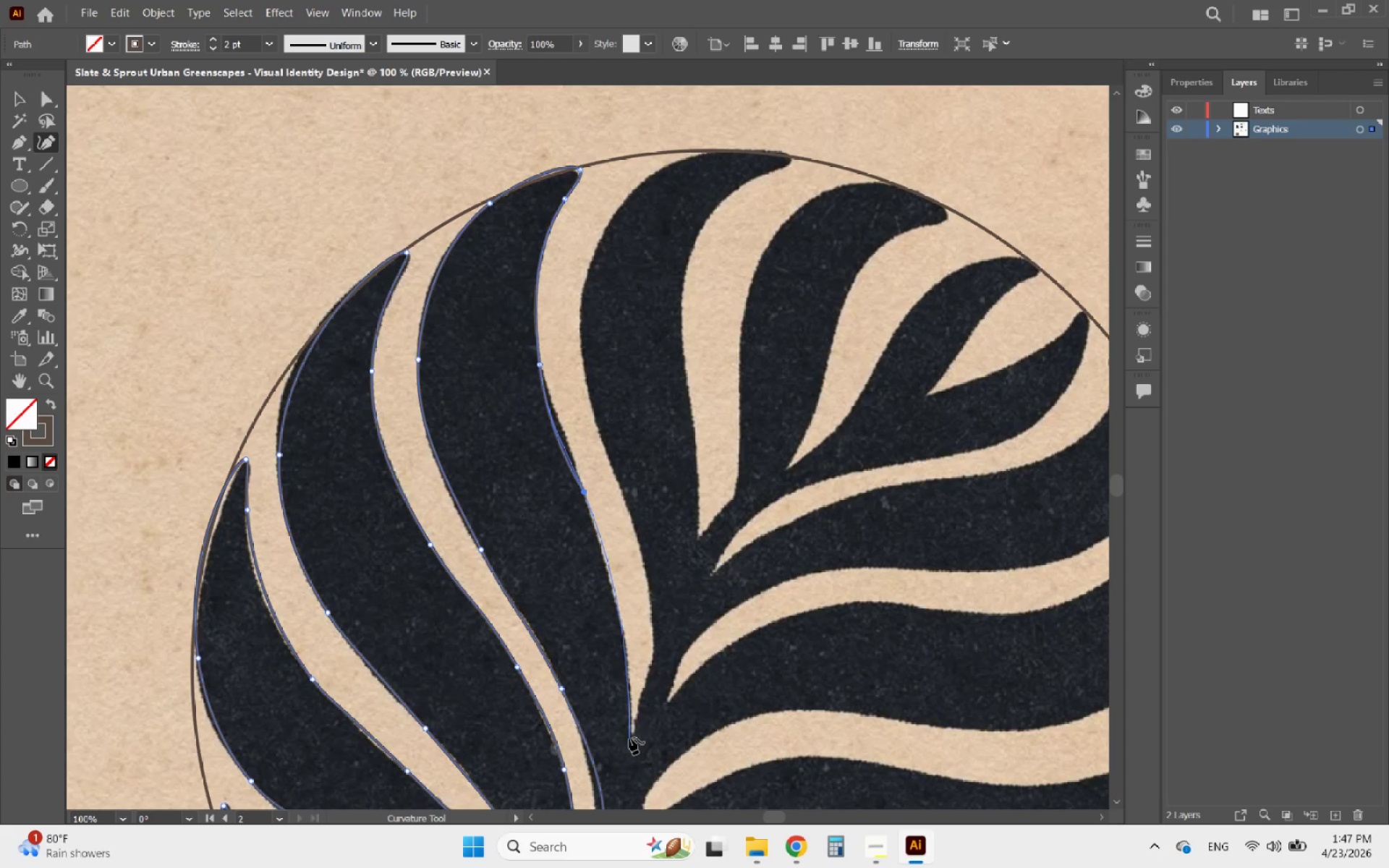 
left_click([632, 733])
 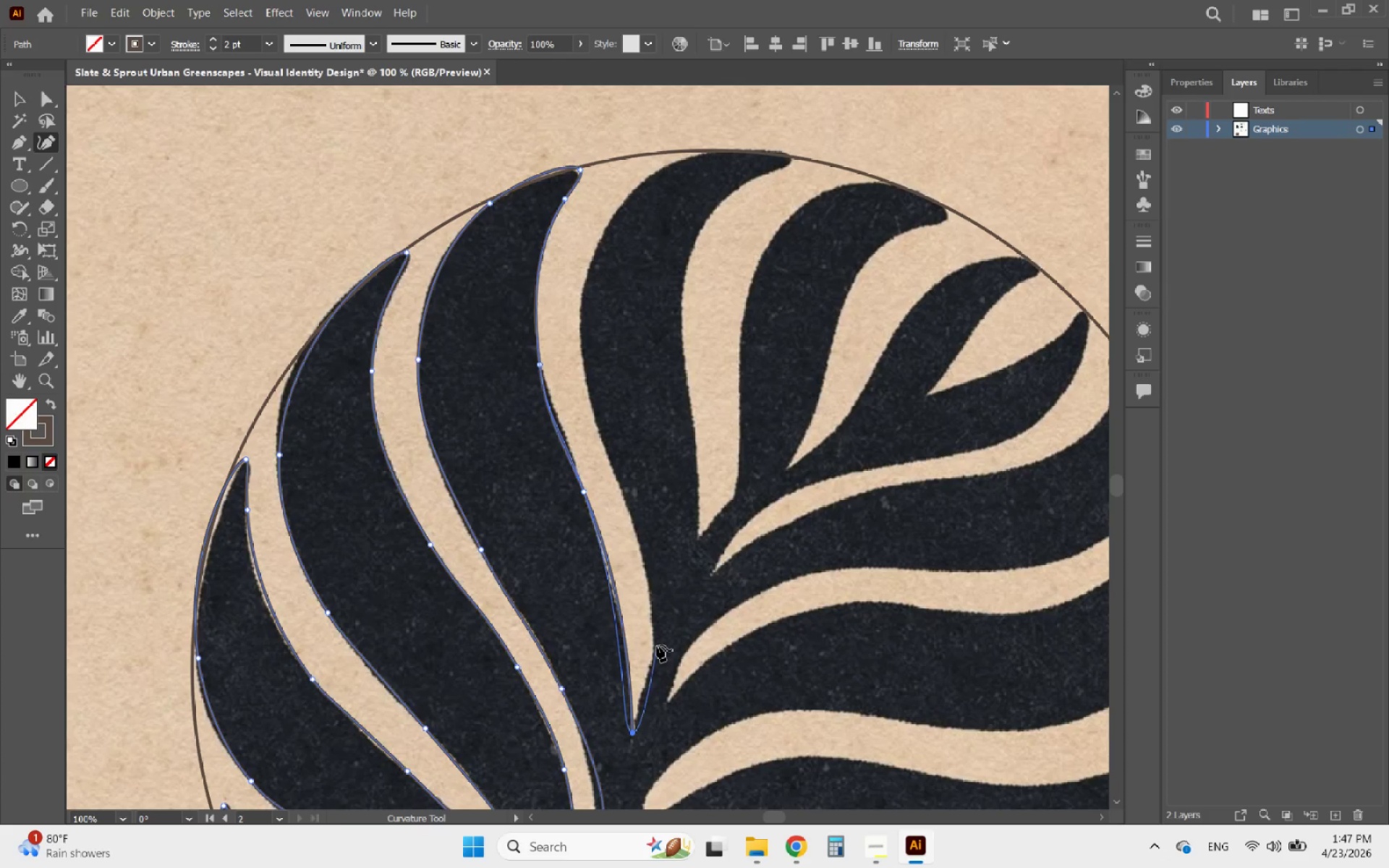 
left_click([657, 645])
 